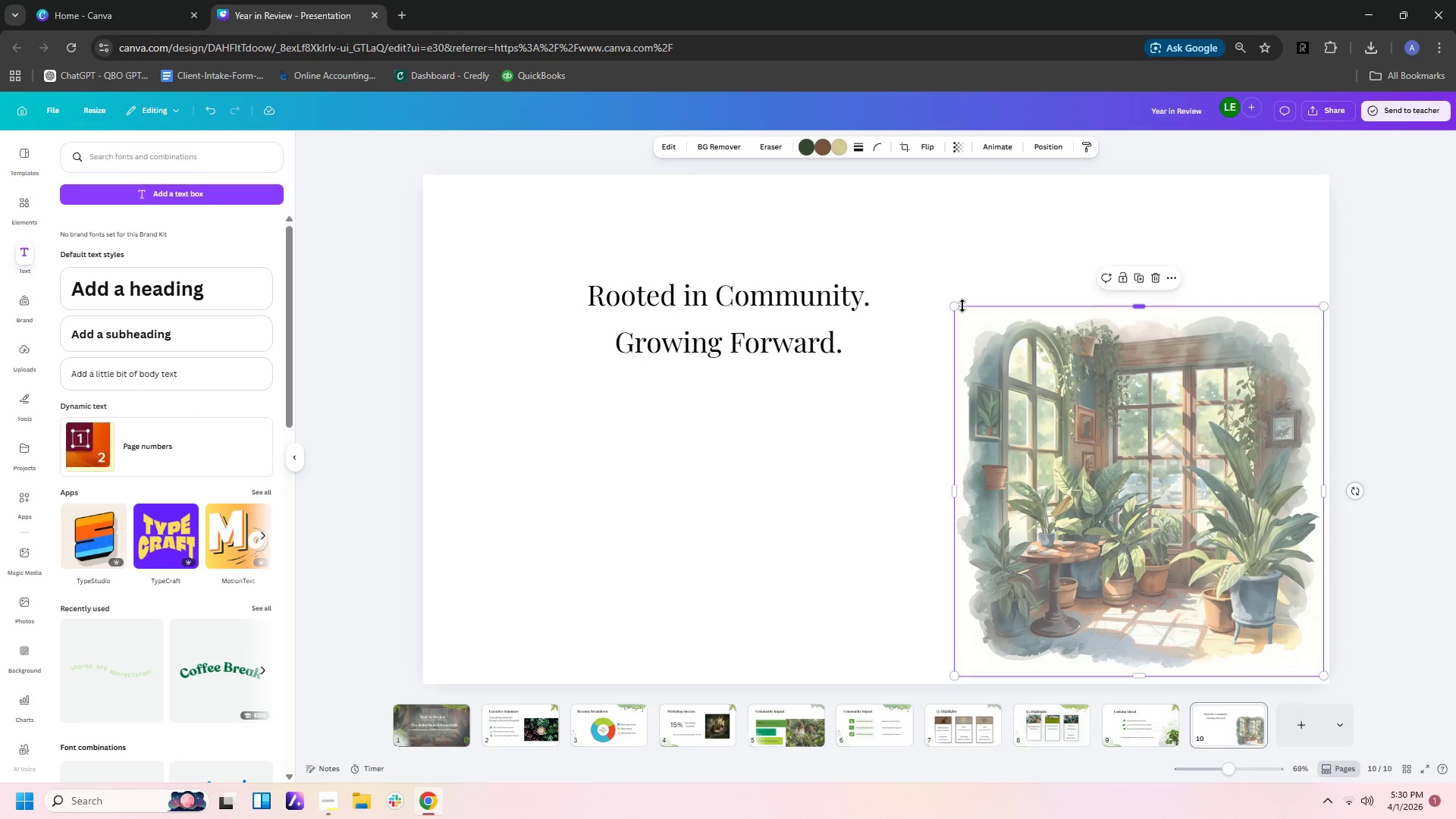 
left_click_drag(start_coordinate=[955, 306], to_coordinate=[1050, 411])
 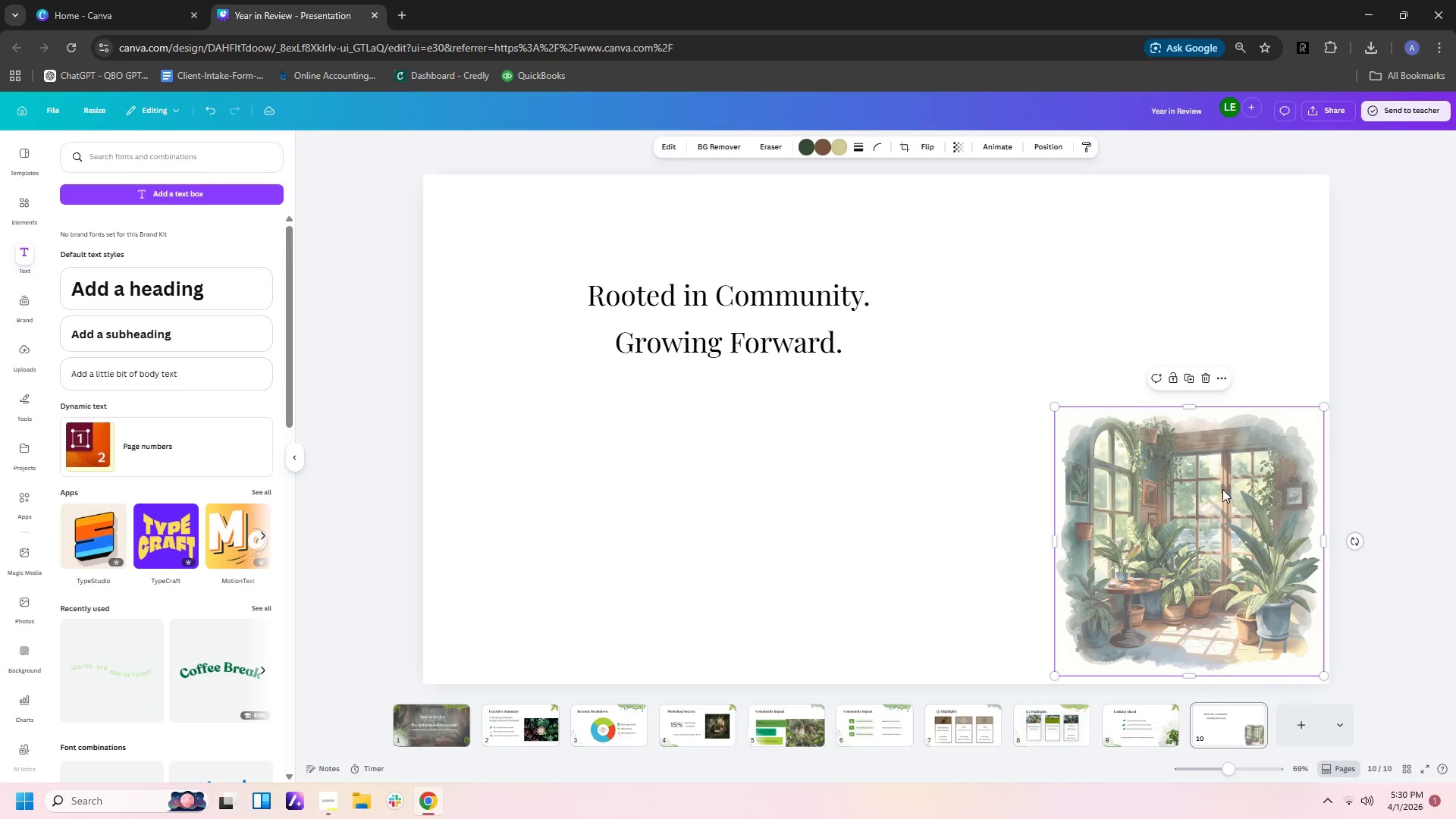 
left_click_drag(start_coordinate=[1222, 489], to_coordinate=[1224, 496])
 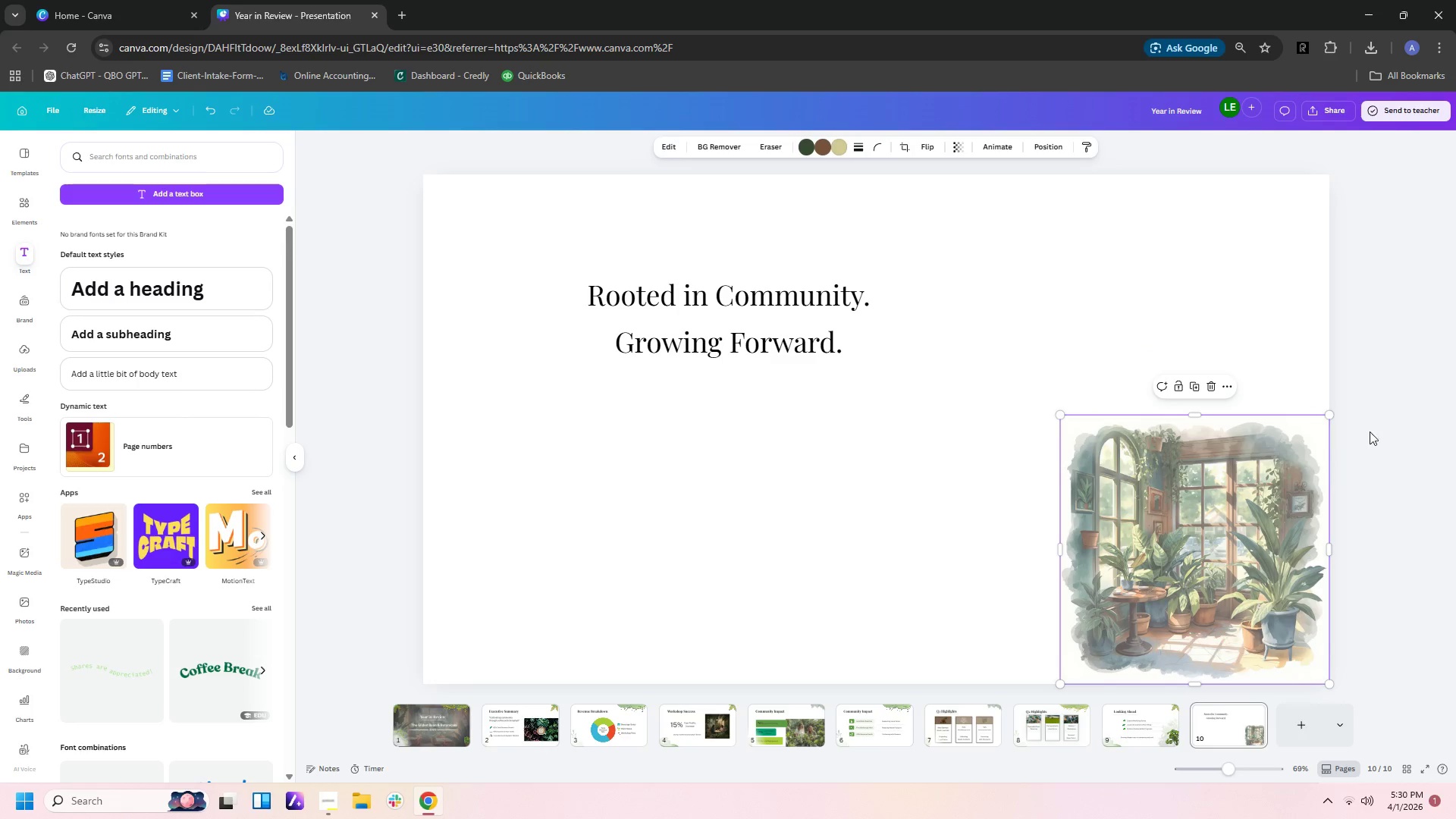 
left_click([1379, 431])
 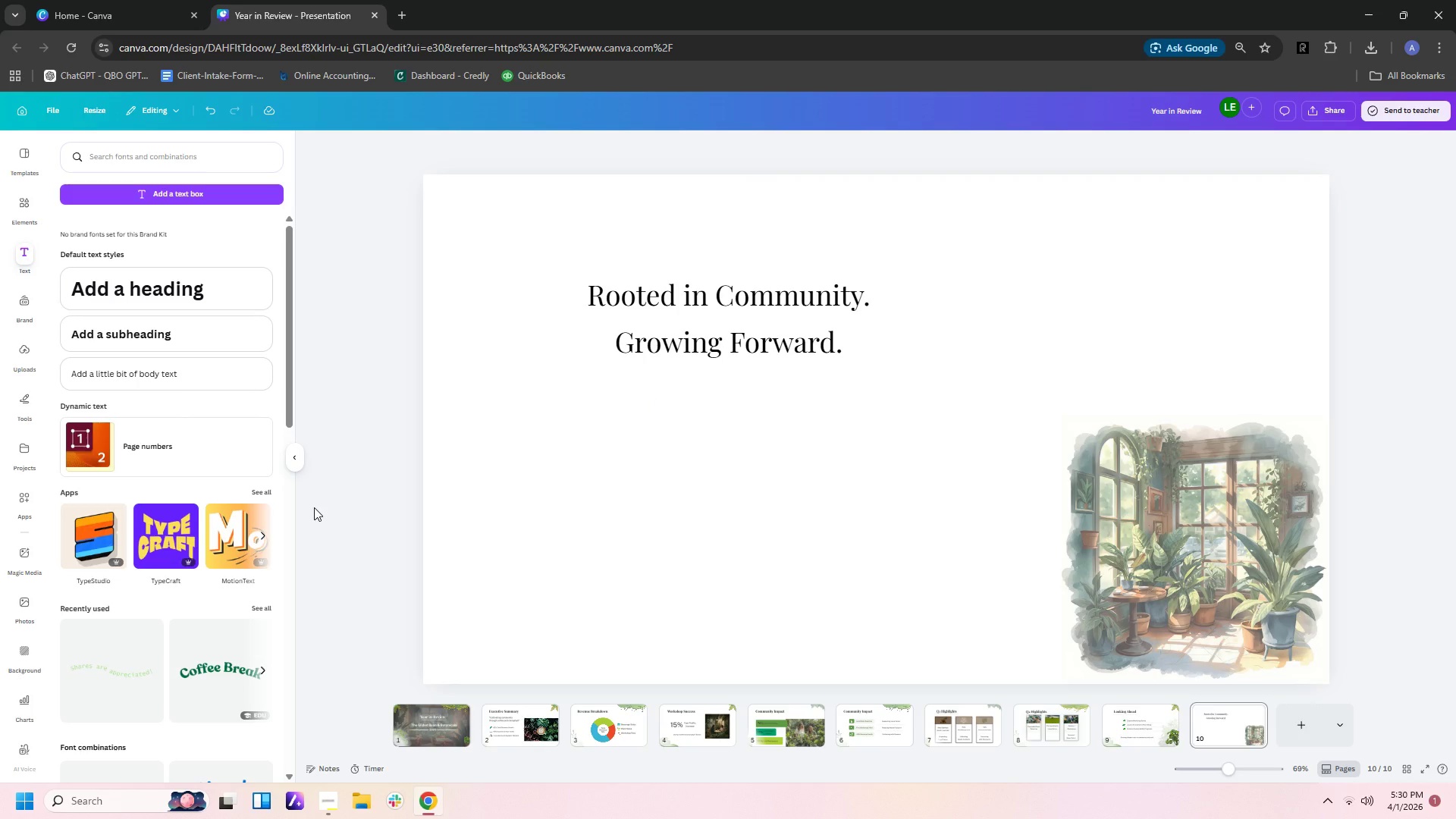 
wait(23.56)
 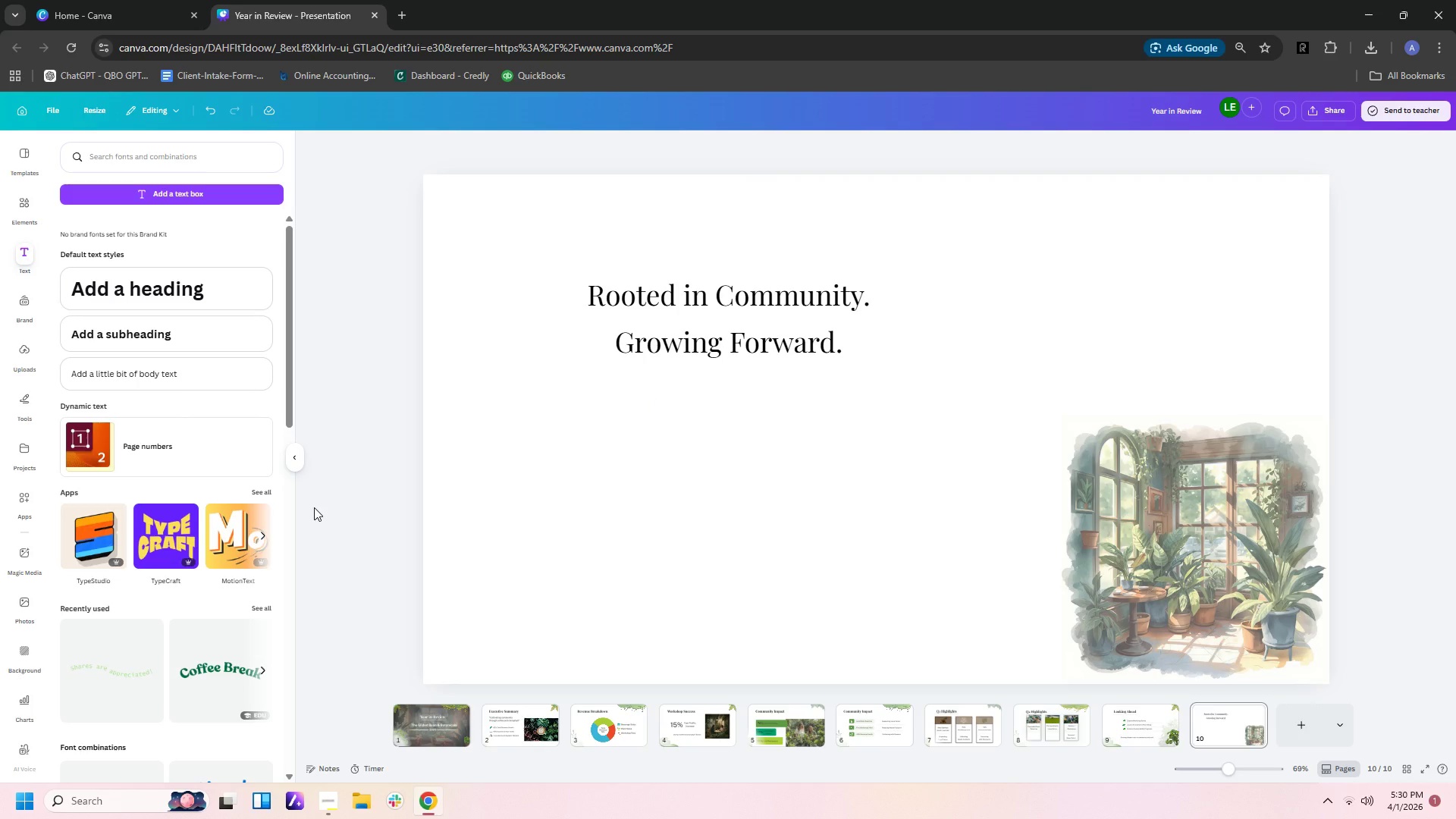 
left_click_drag(start_coordinate=[707, 337], to_coordinate=[714, 286])
 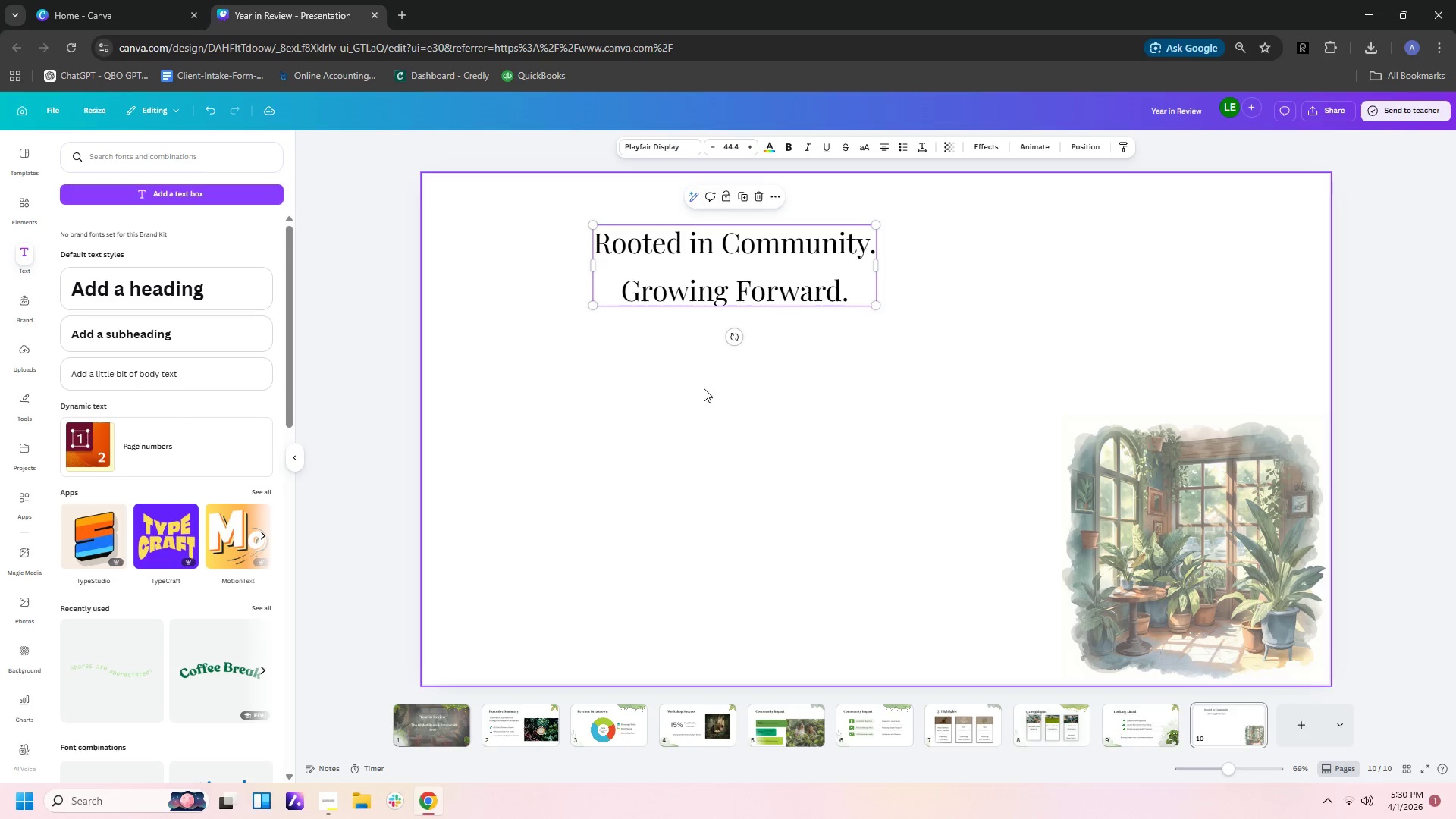 
left_click([704, 388])
 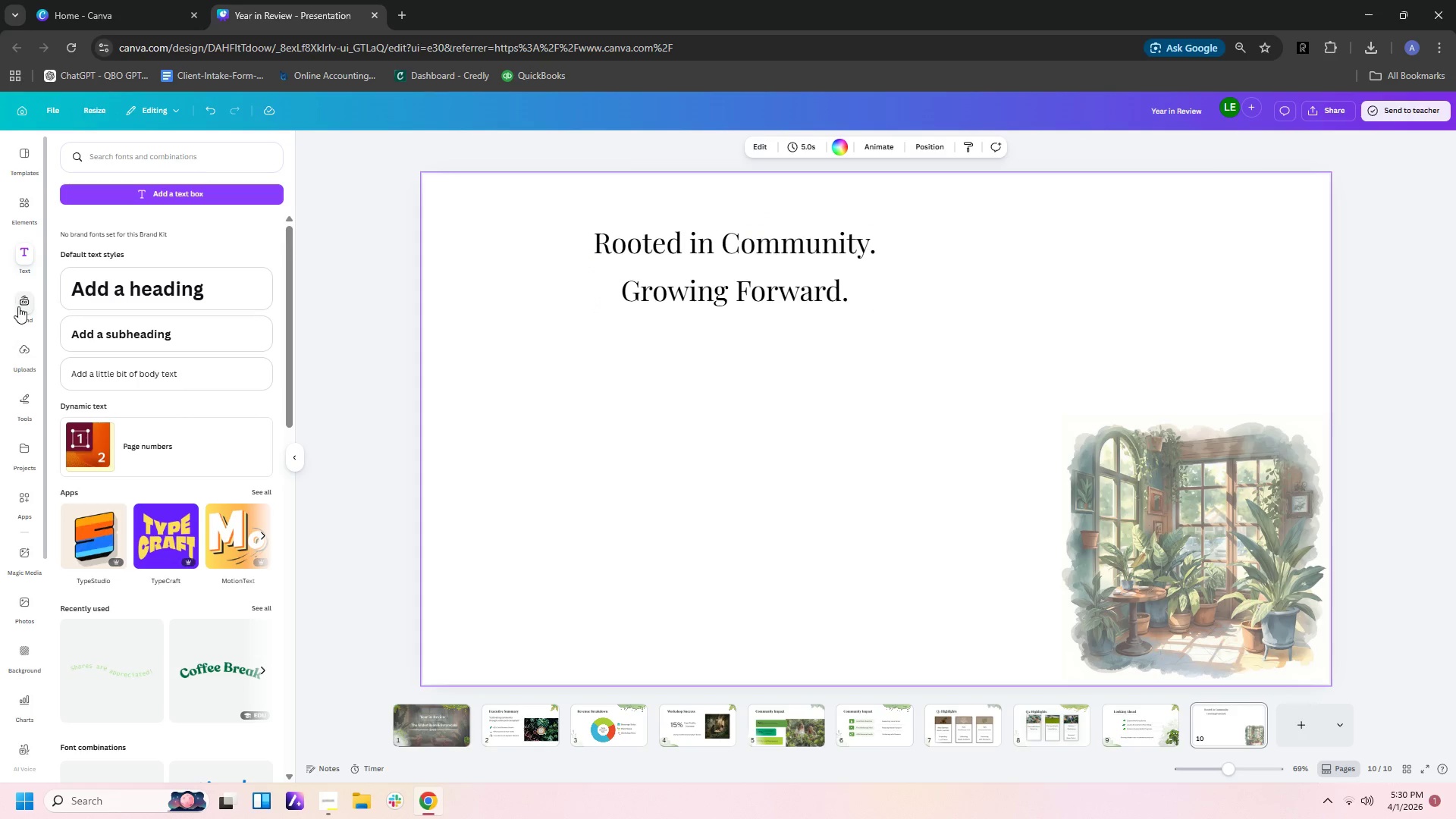 
left_click([20, 259])
 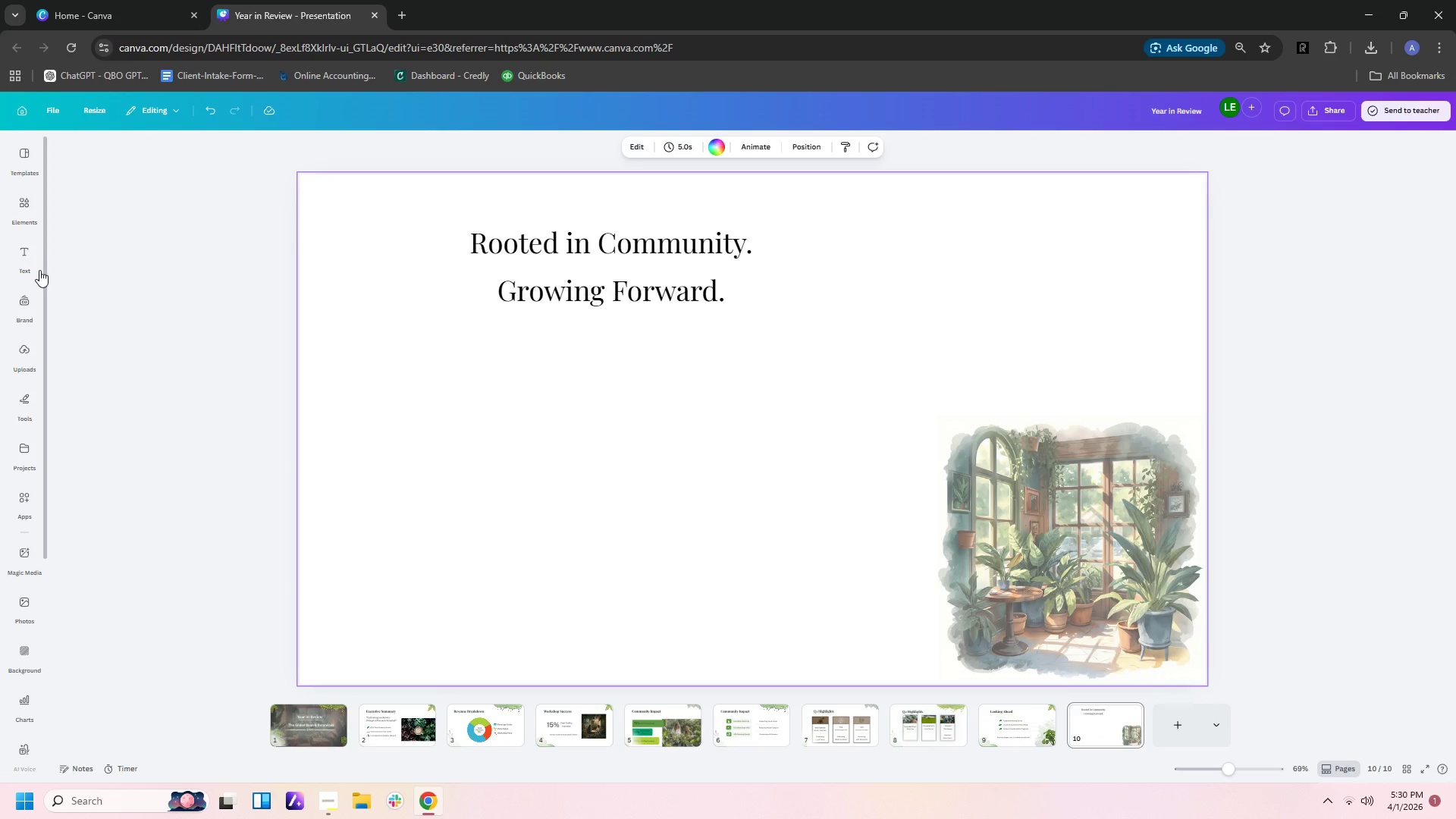 
left_click([482, 249])
 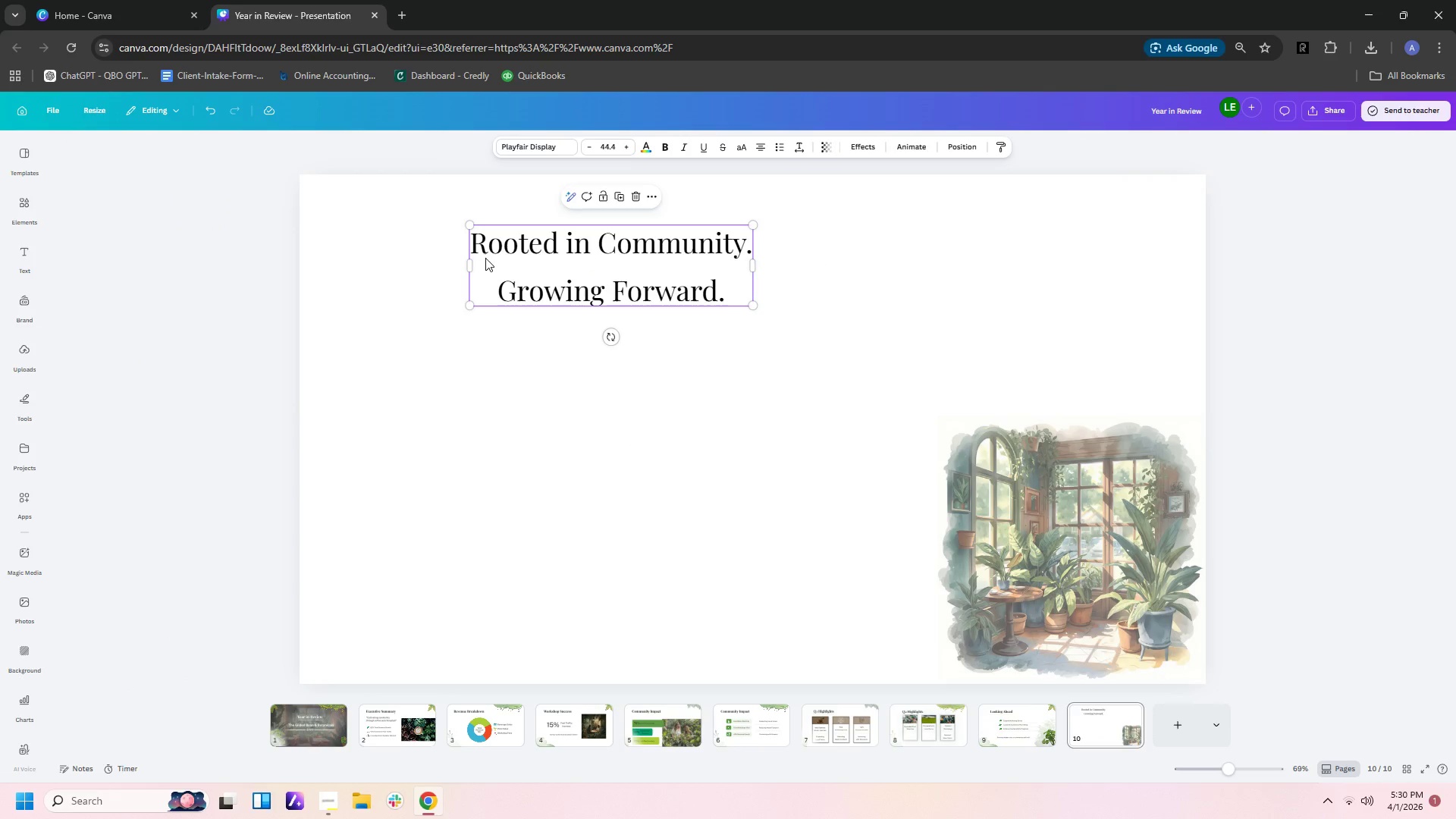 
key(Control+C)
 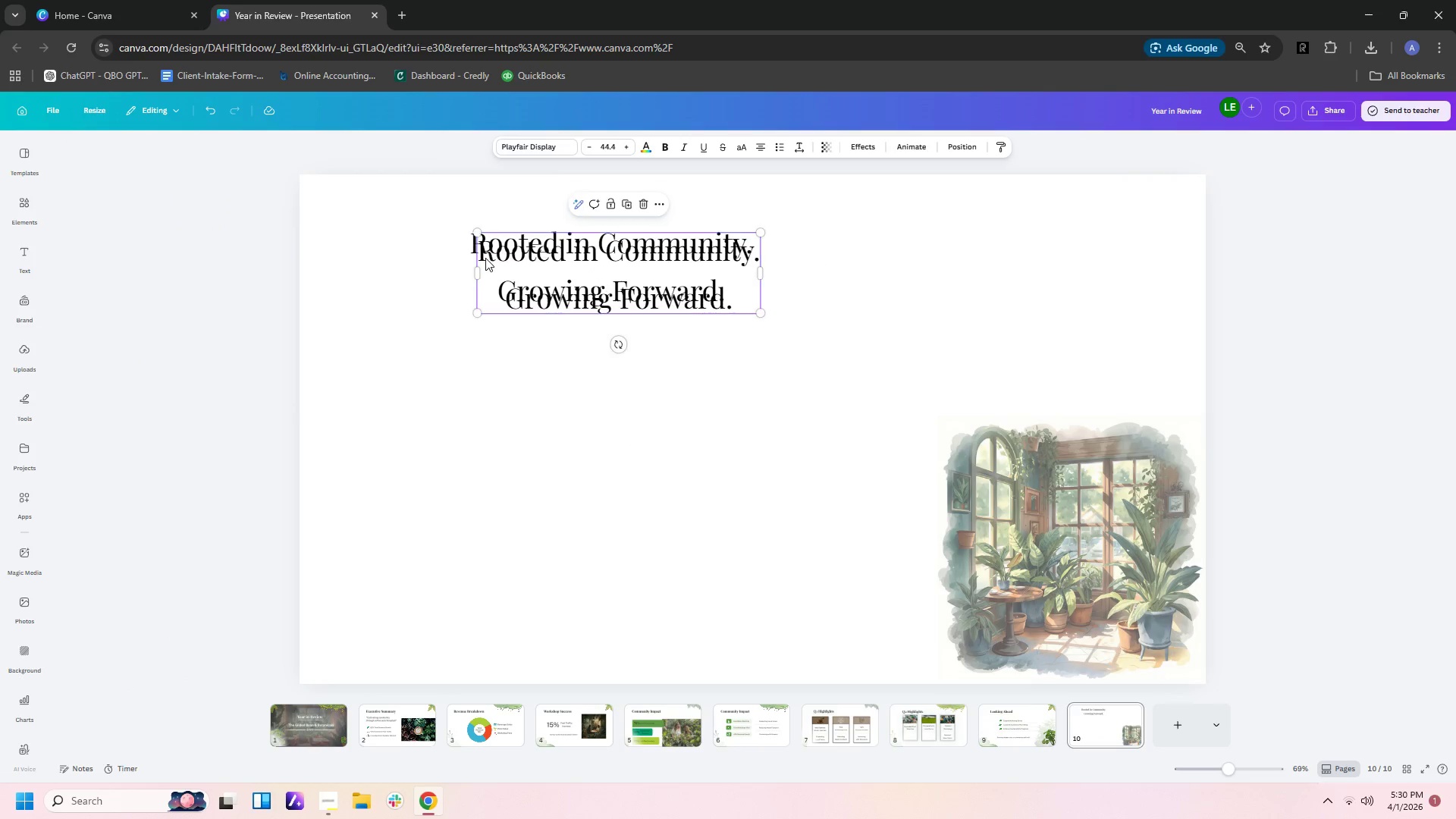 
key(Control+V)
 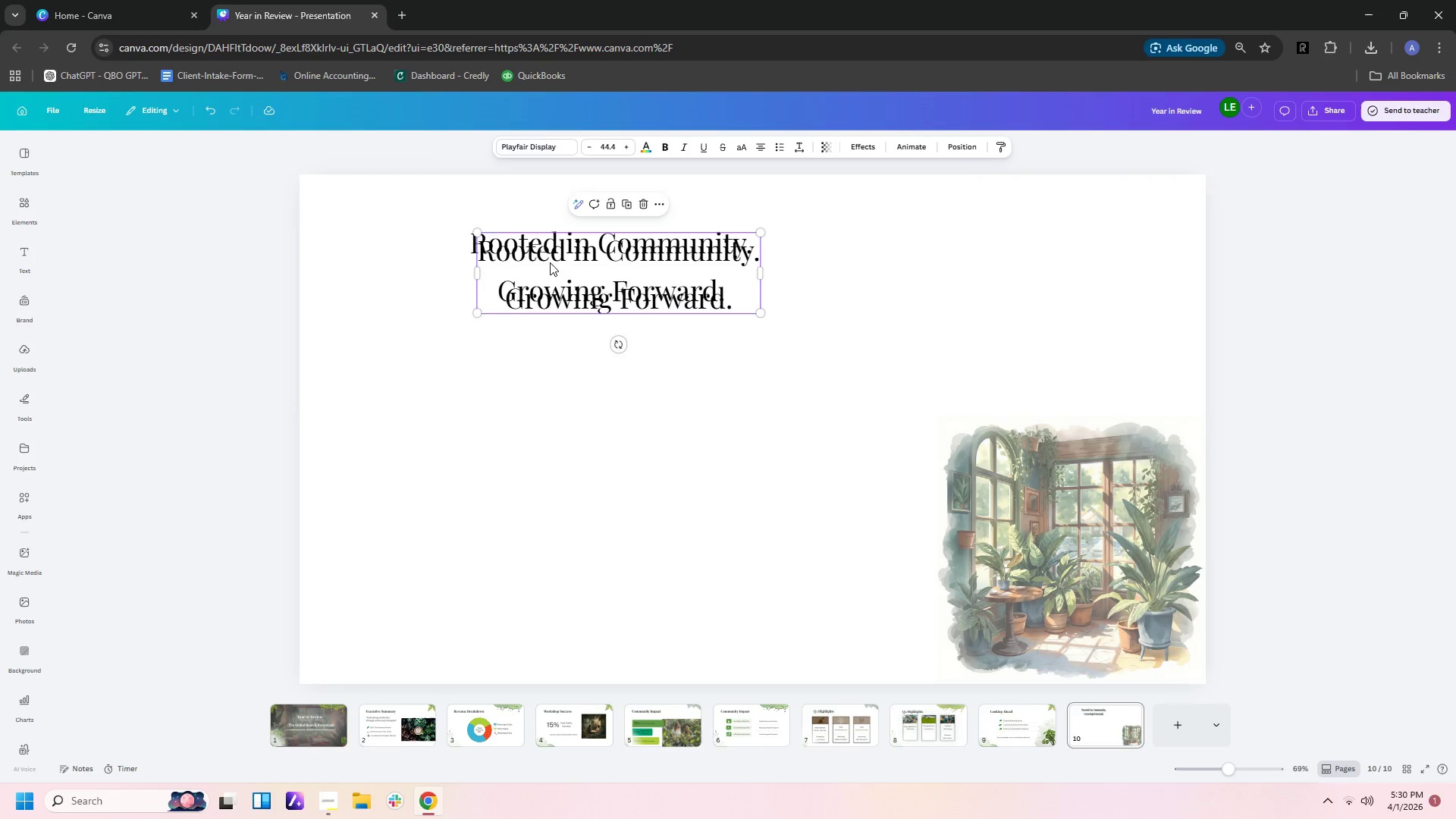 
left_click_drag(start_coordinate=[550, 262], to_coordinate=[453, 412])
 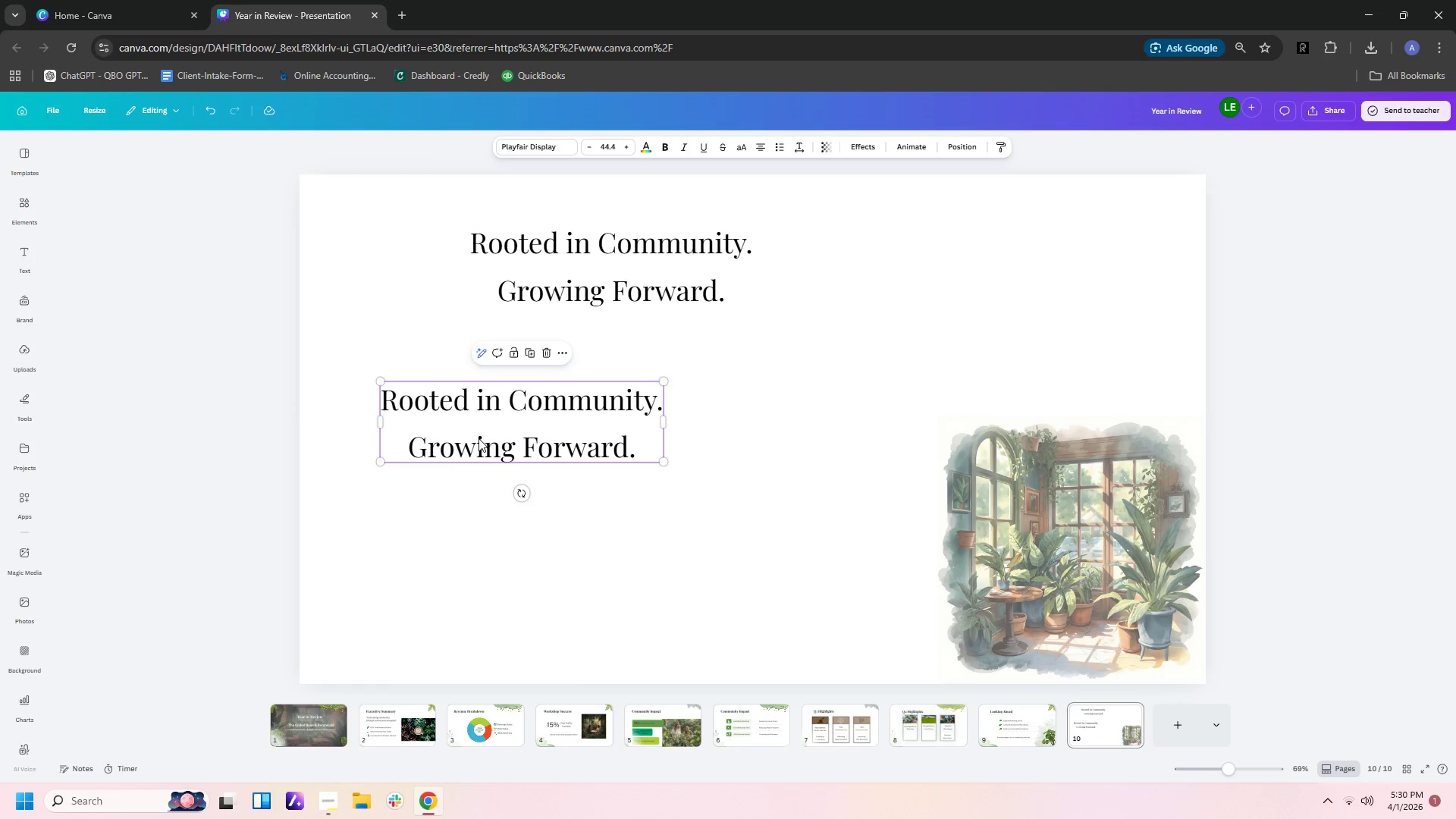 
double_click([479, 438])
 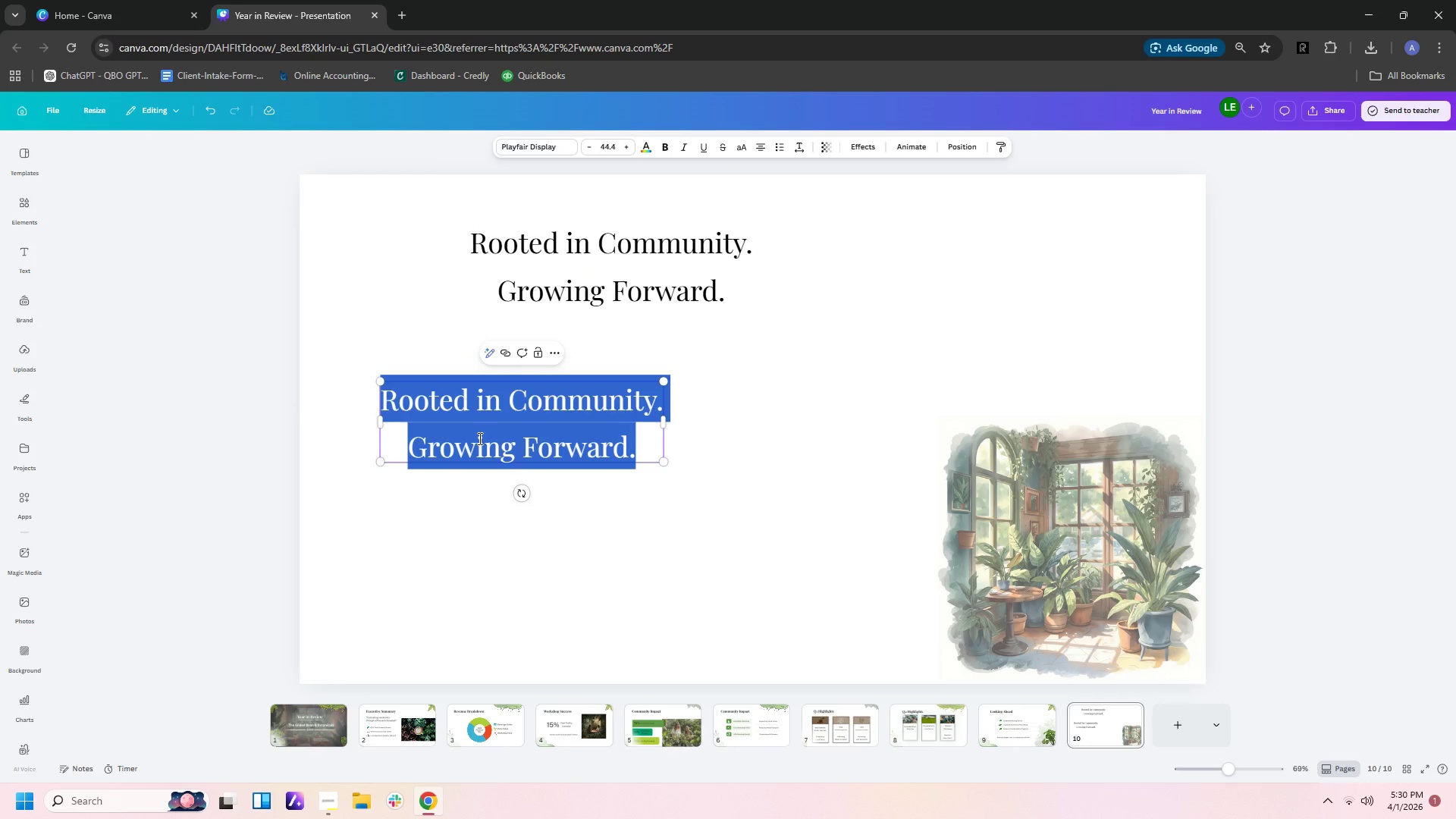 
type(Vsio)
key(Backspace)
key(Backspace)
key(Backspace)
type(isioon )
key(Backspace)
key(Backspace)
key(Backspace)
type(n Pillars)
 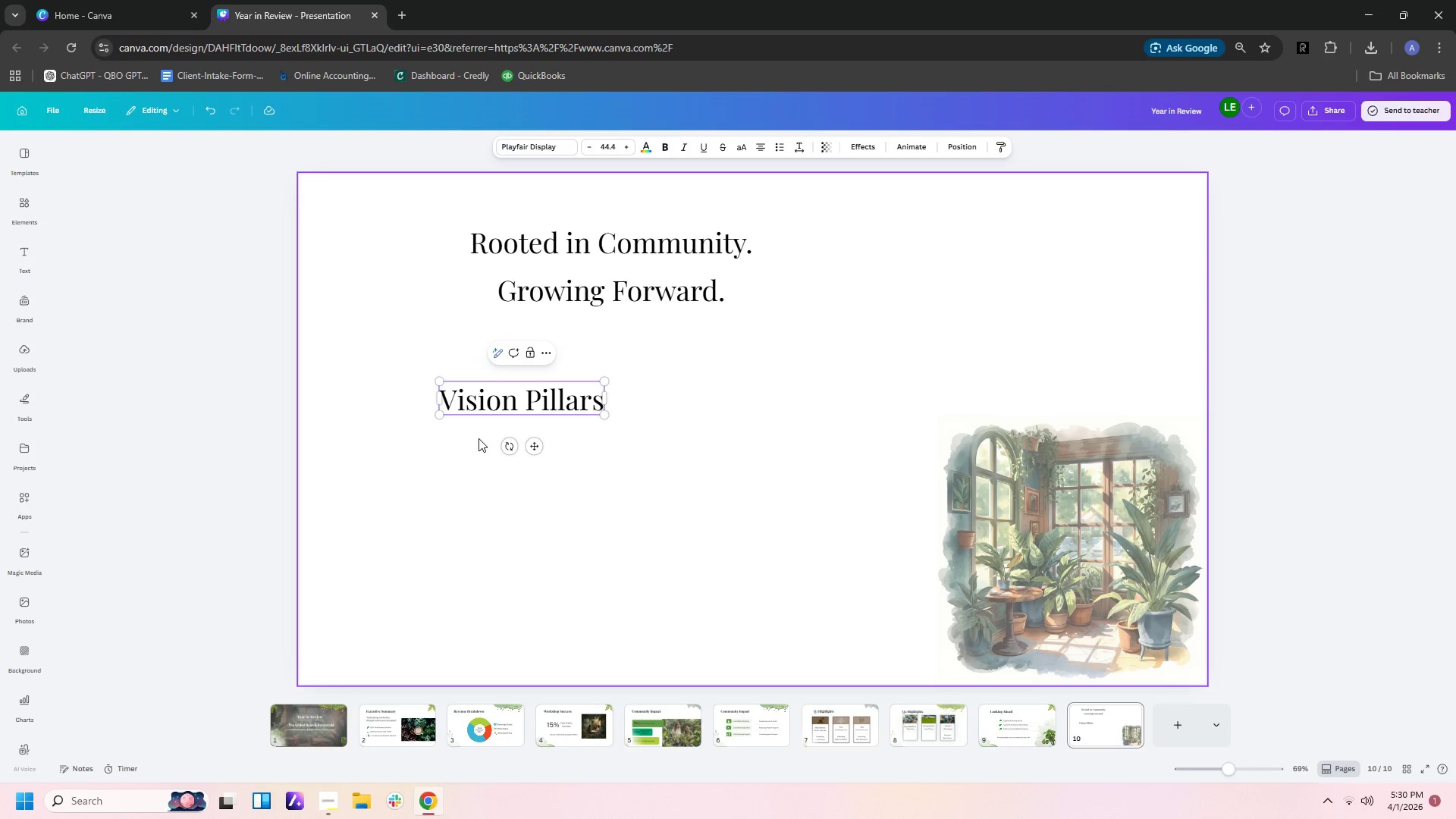 
wait(6.55)
 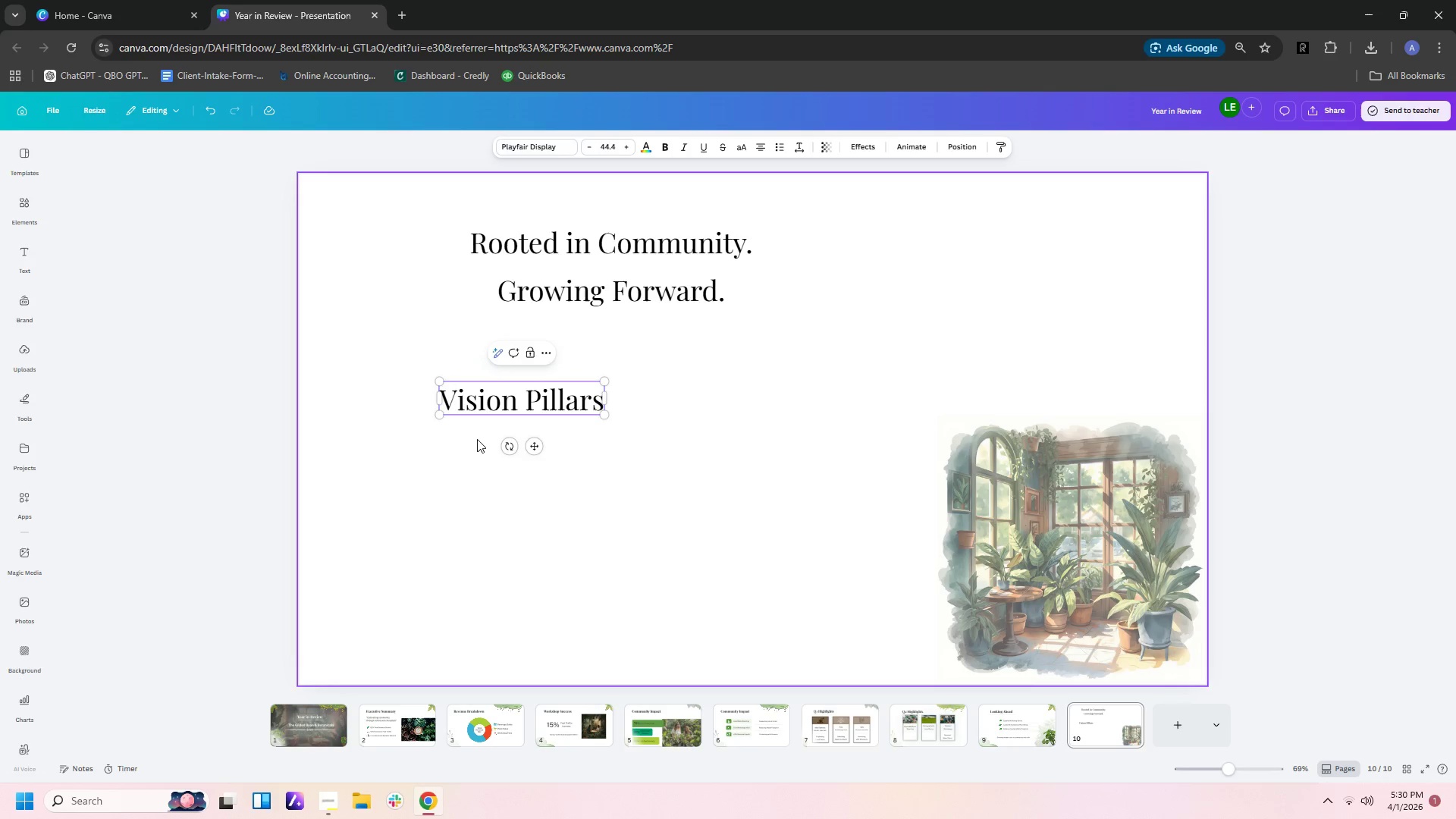 
double_click([772, 422])
 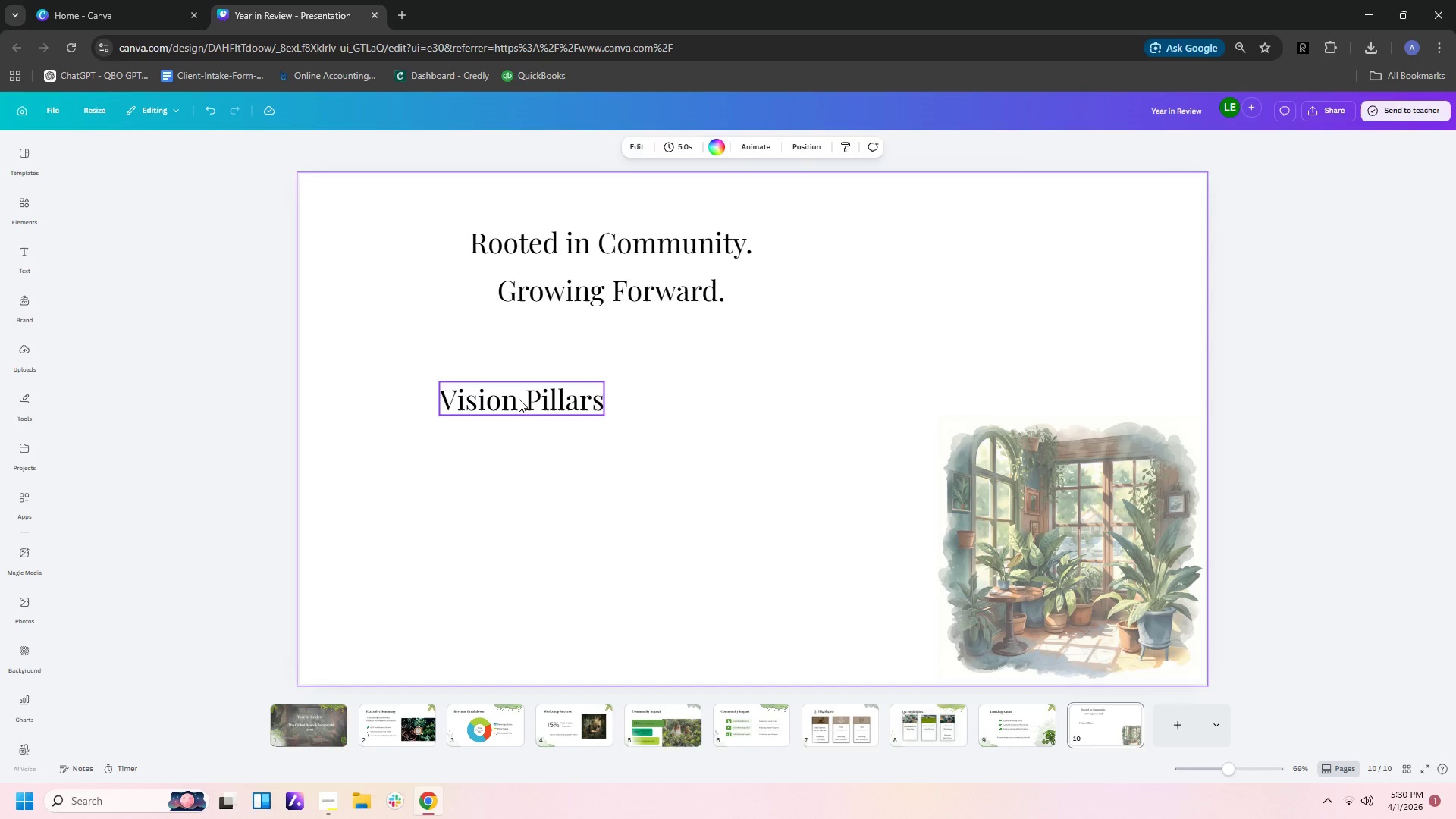 
left_click_drag(start_coordinate=[519, 399], to_coordinate=[464, 381])
 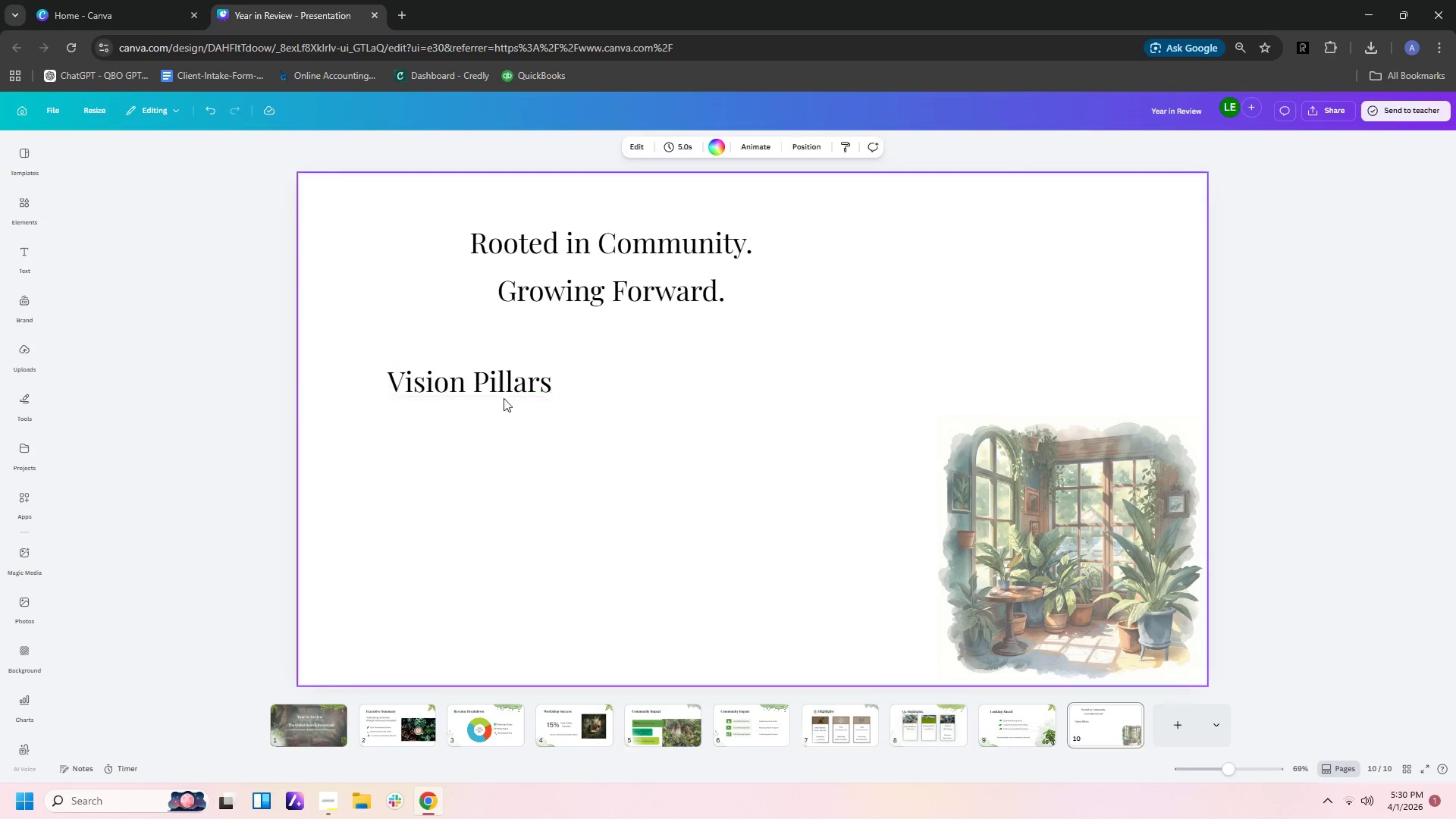 
double_click([502, 384])
 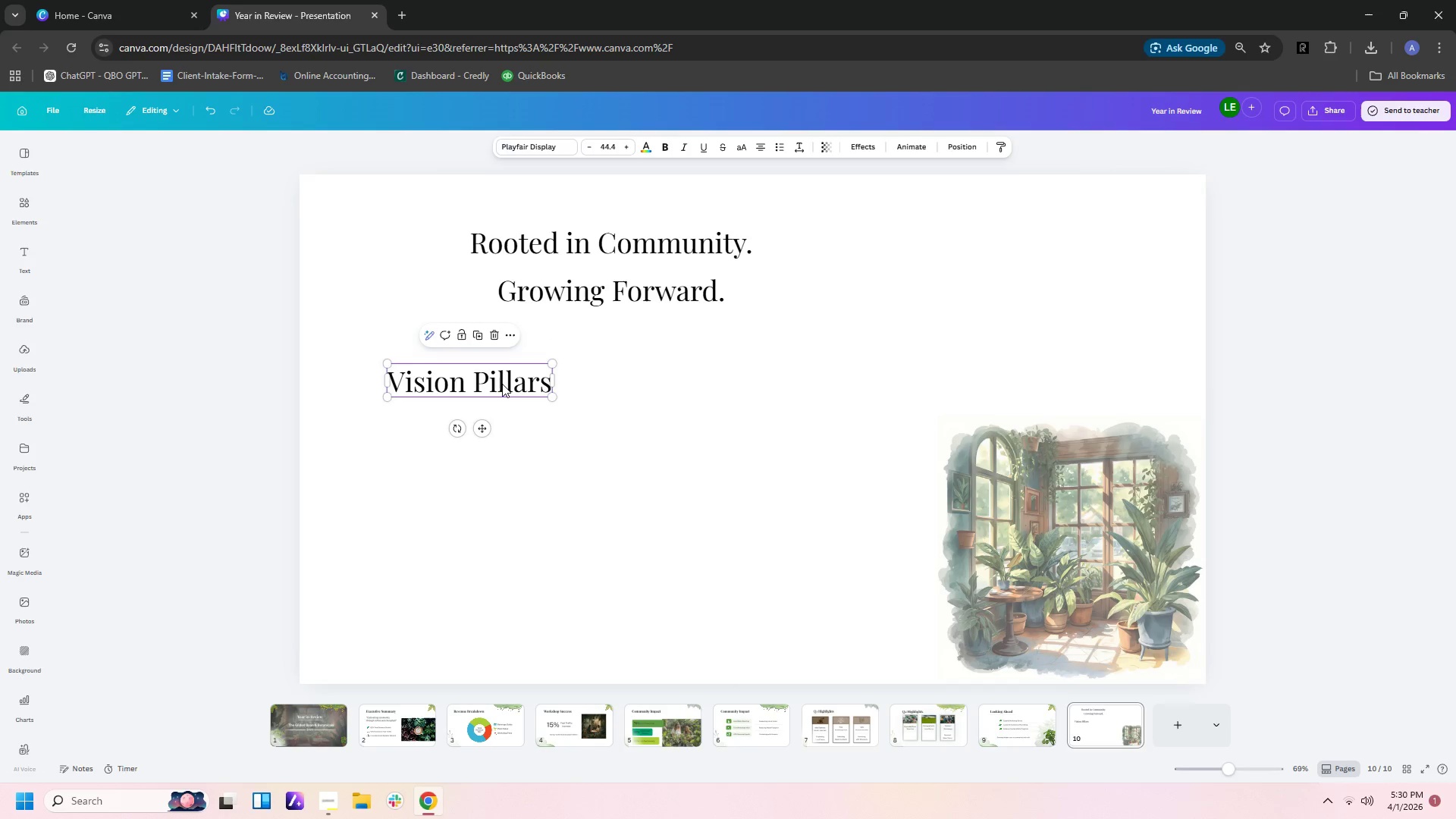 
key(Control+C)
 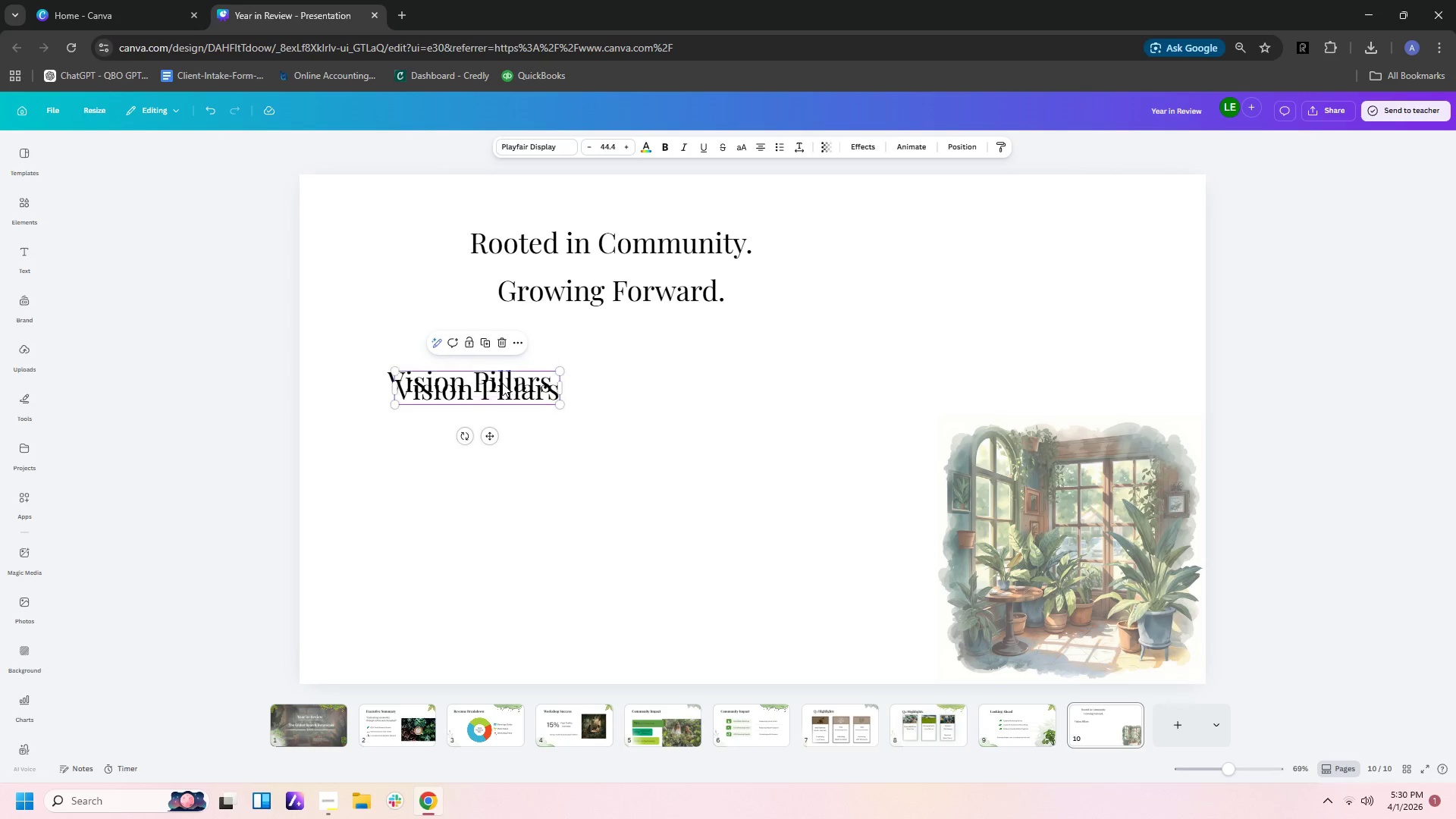 
key(Control+V)
 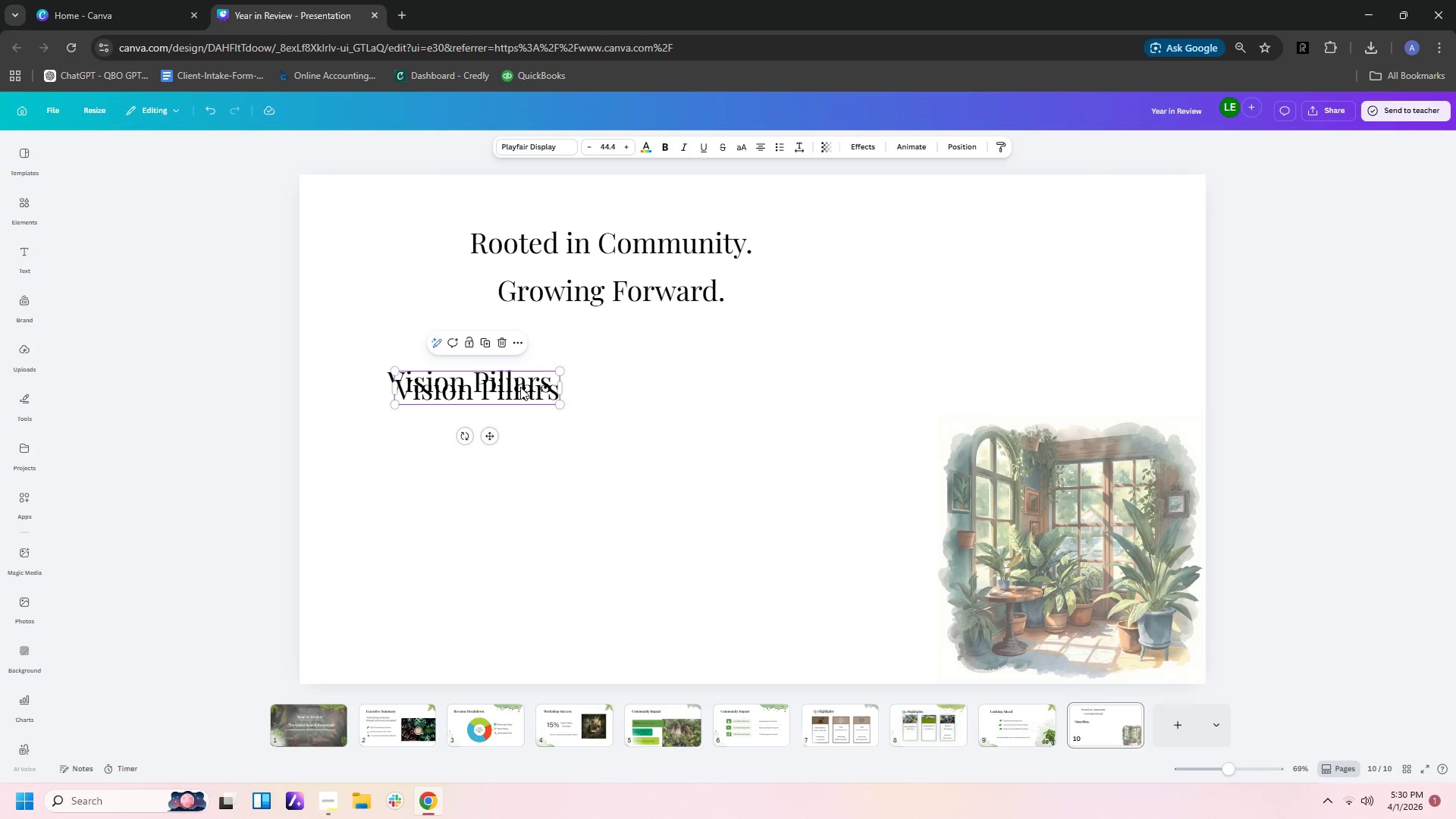 
left_click_drag(start_coordinate=[520, 387], to_coordinate=[522, 446])
 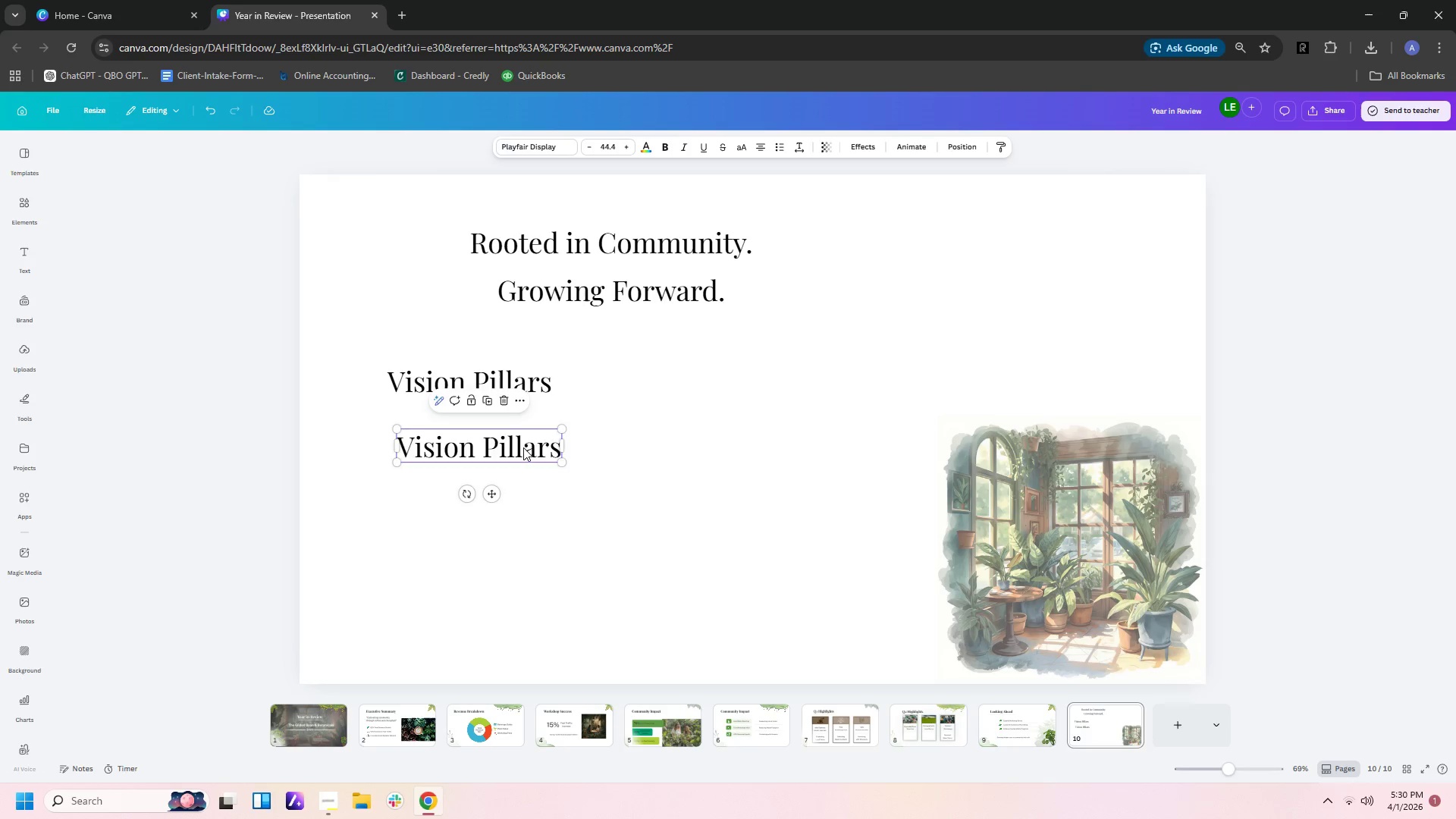 
double_click([523, 447])
 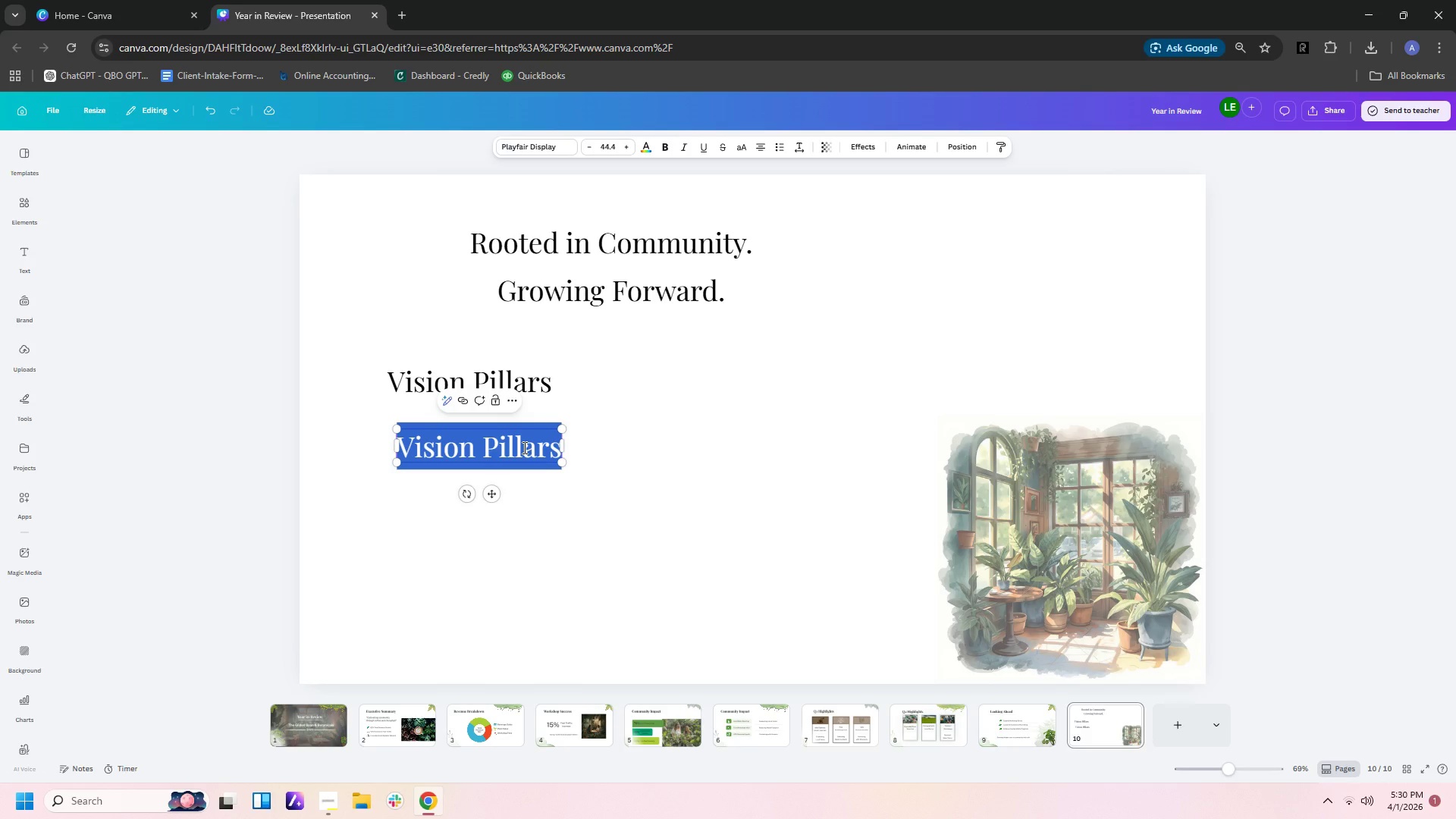 
type(Grow Digitally)
 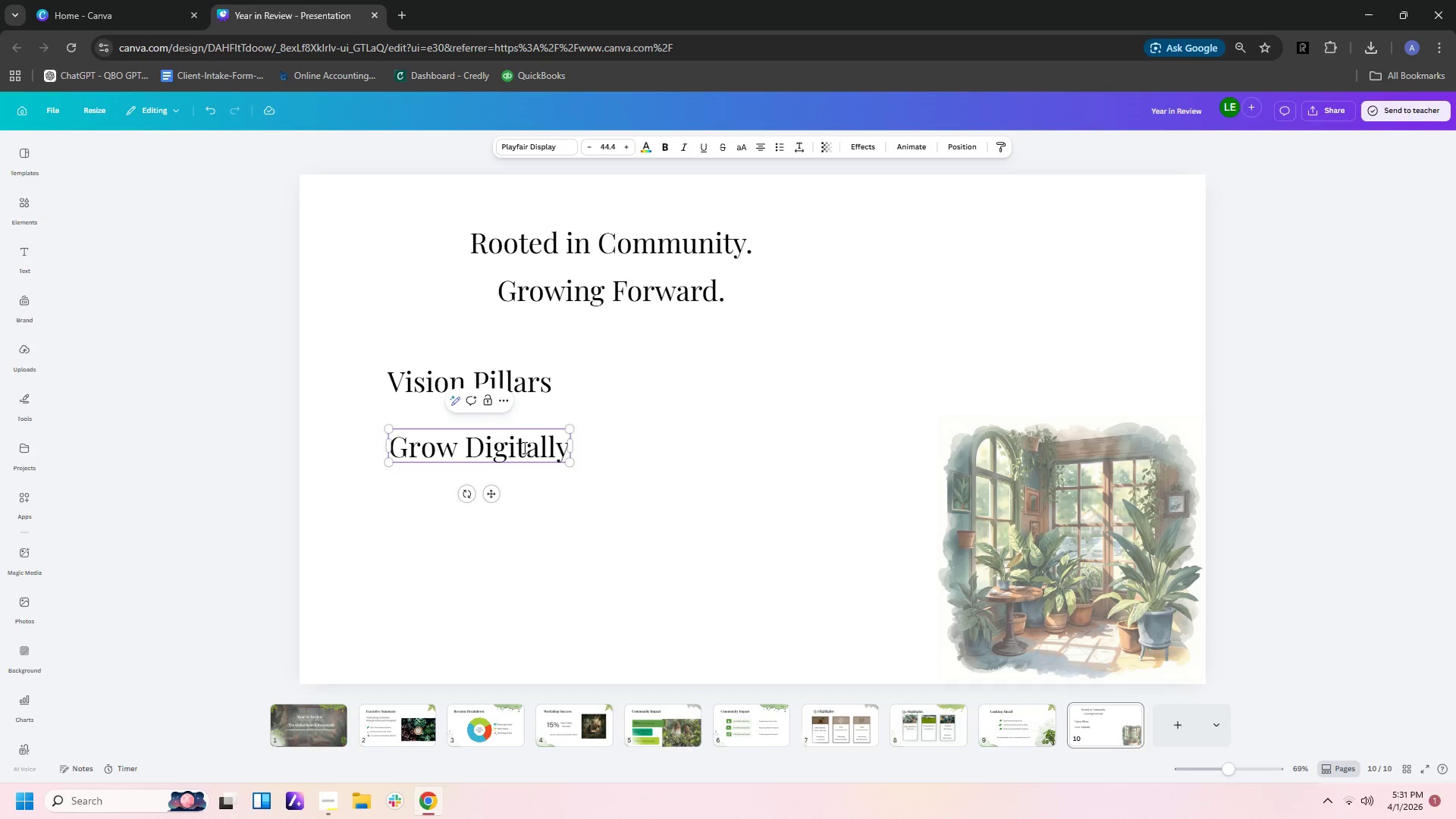 
left_click([721, 585])
 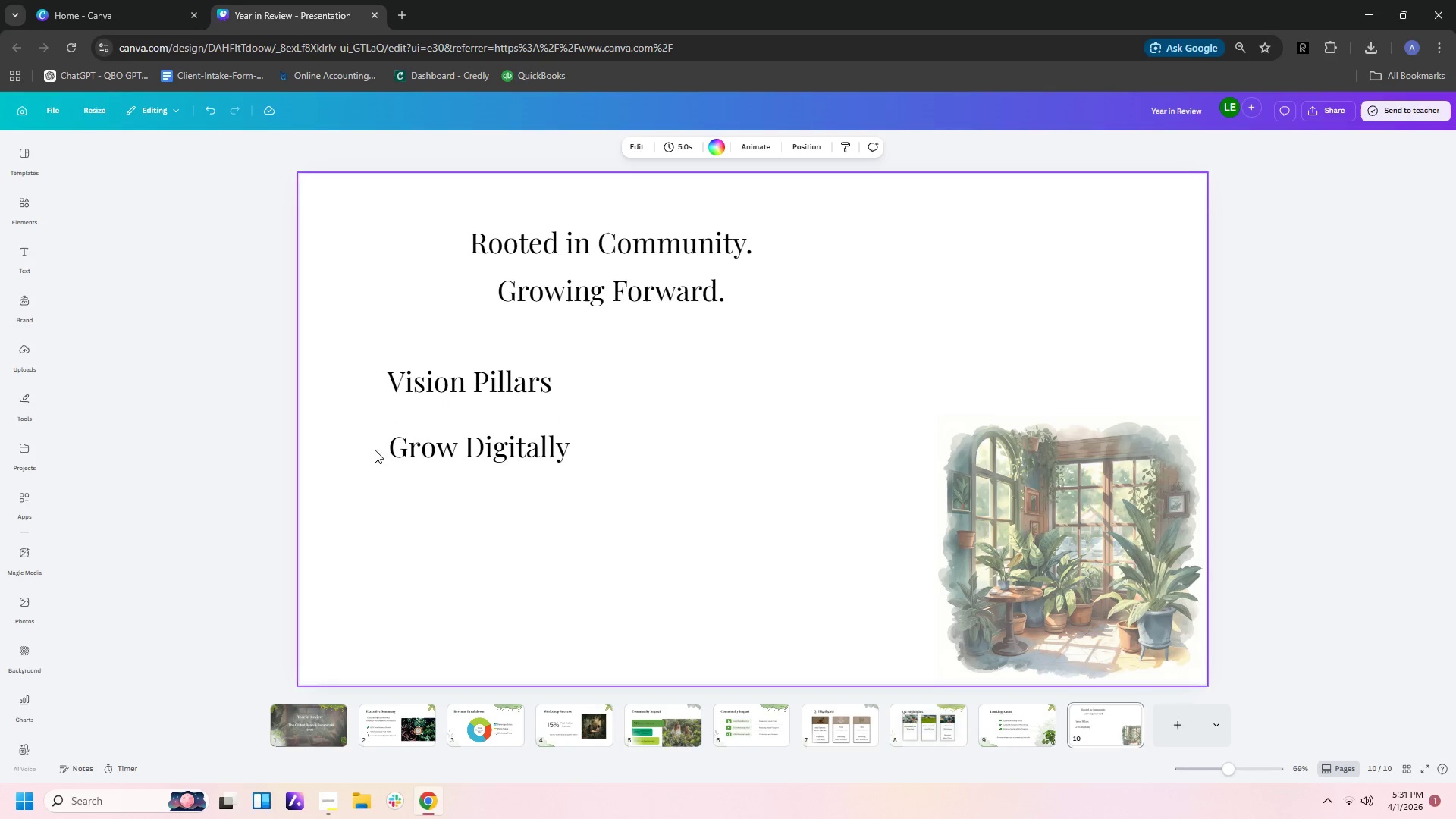 
left_click([446, 454])
 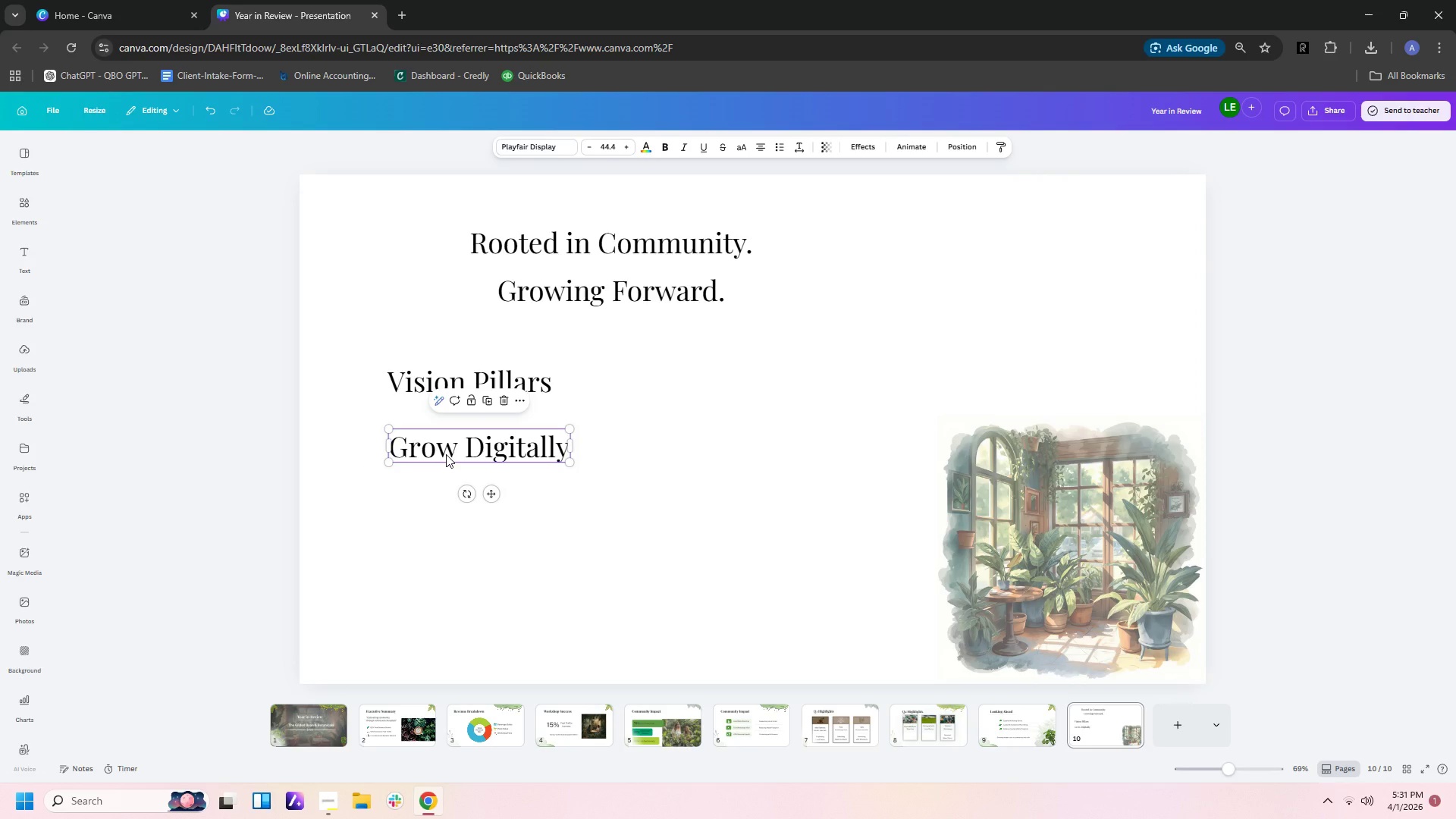 
key(Control+C)
 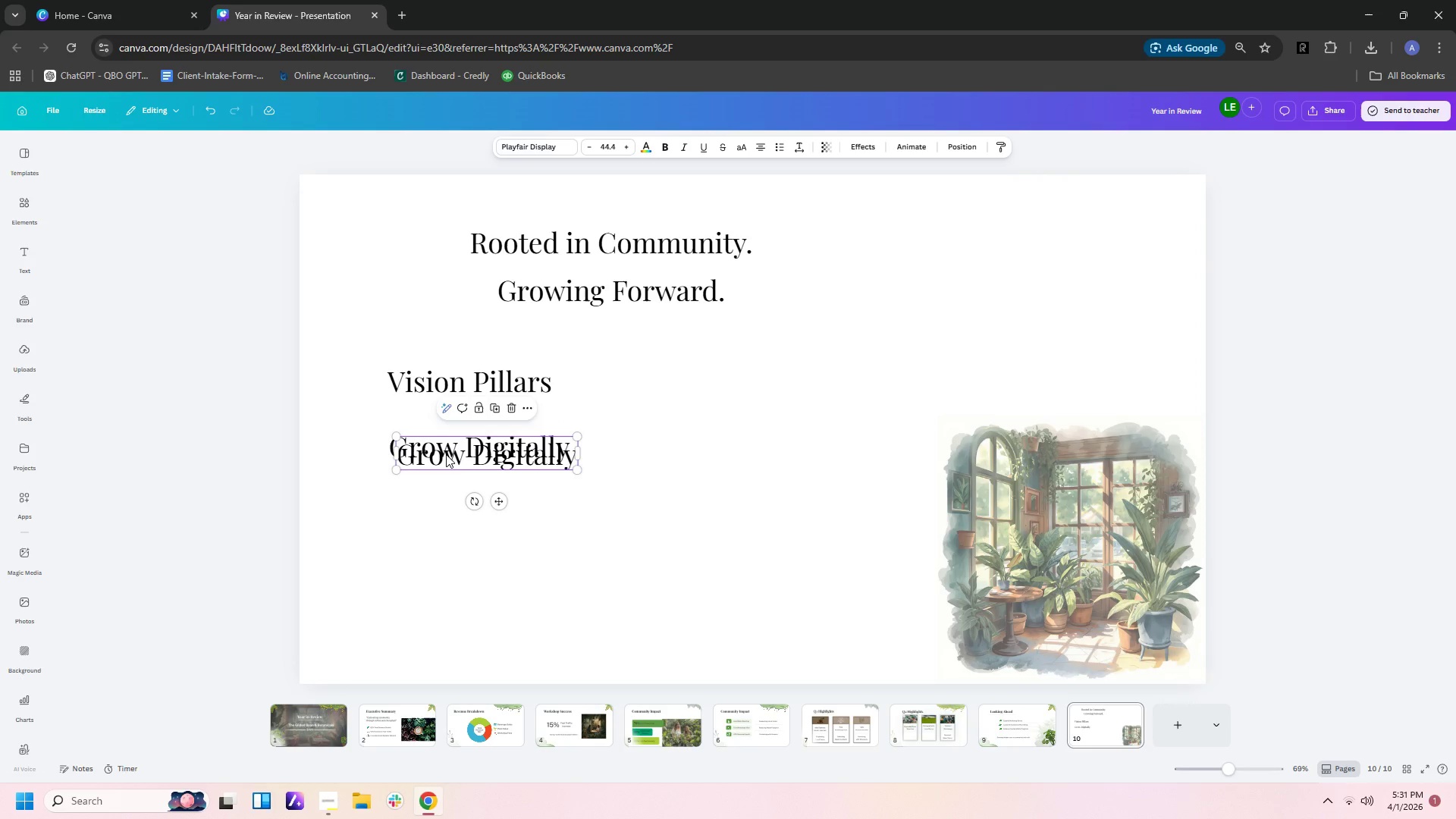 
key(Control+V)
 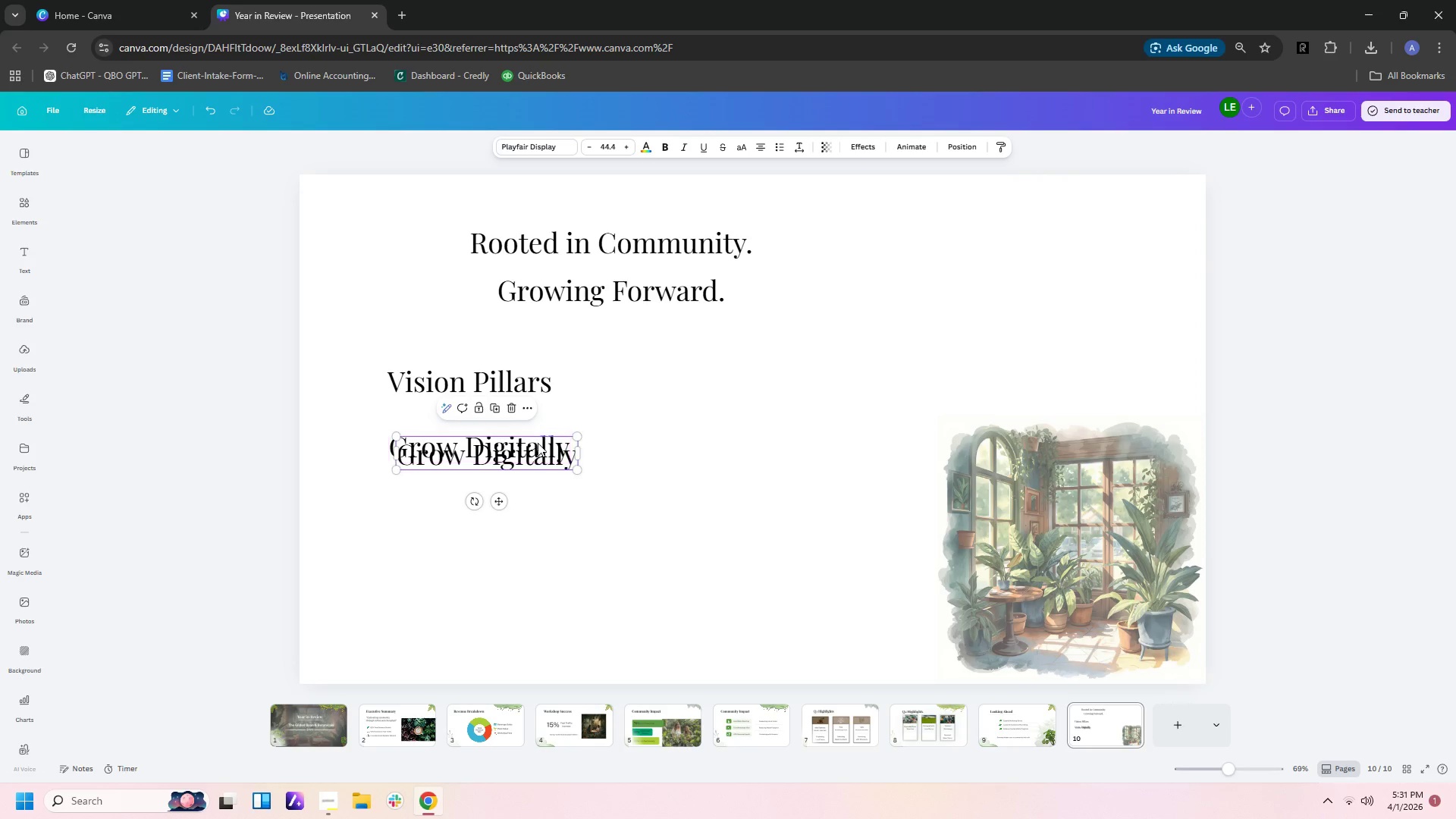 
left_click_drag(start_coordinate=[537, 454], to_coordinate=[532, 501])
 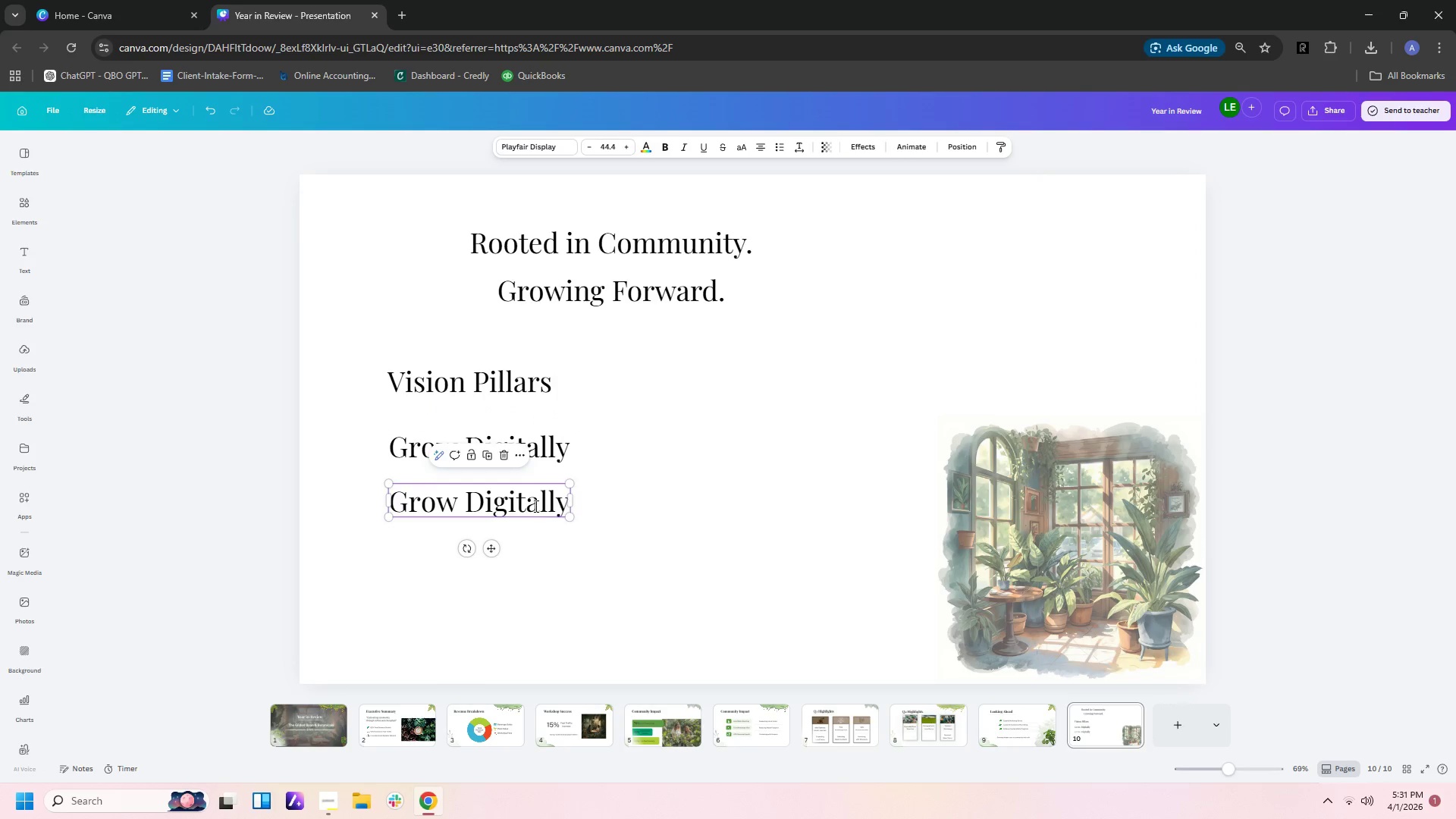 
double_click([535, 506])
 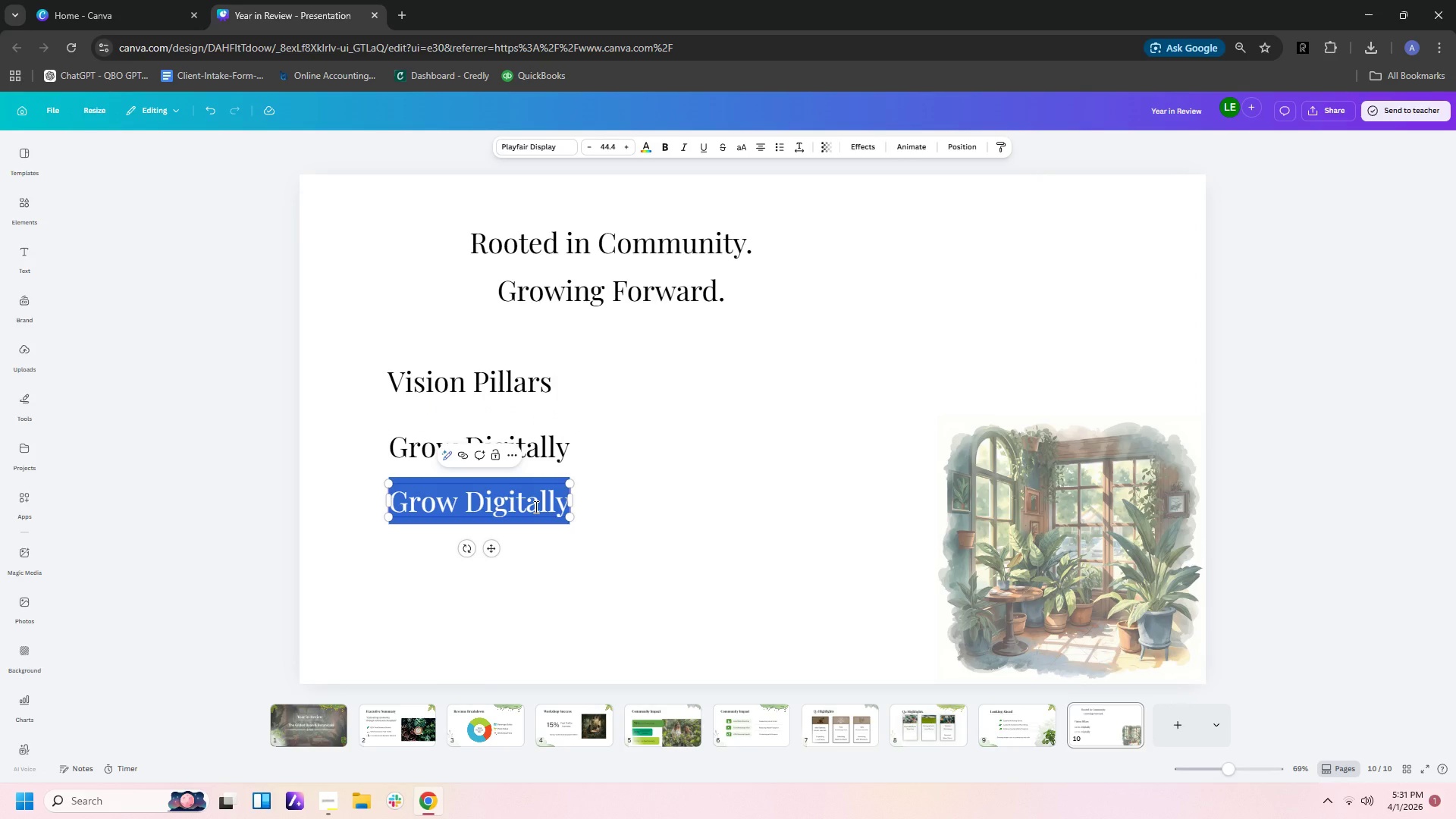 
type(Deepen Partnerst)
key(Backspace)
type(hip)
 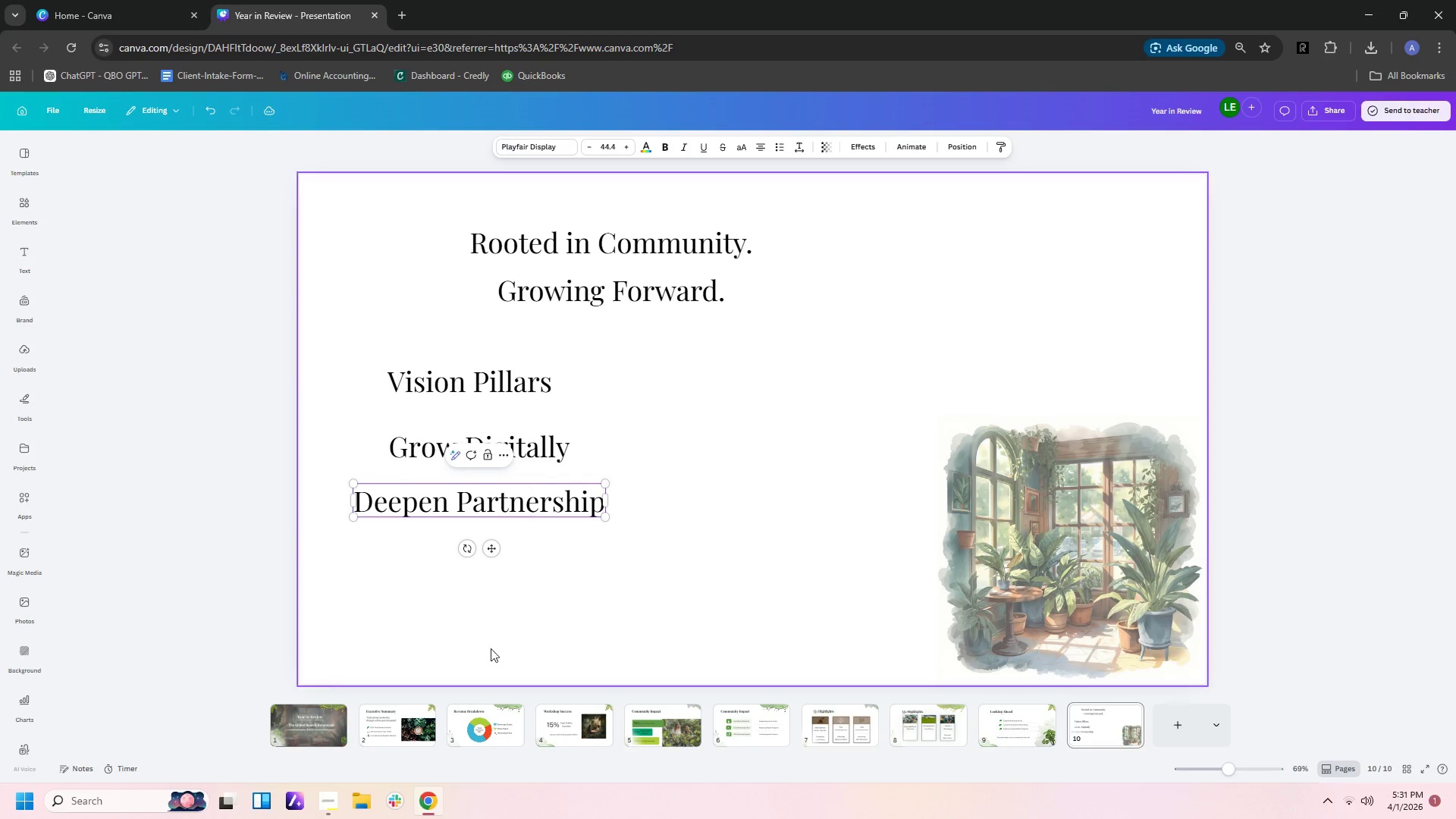 
left_click([578, 612])
 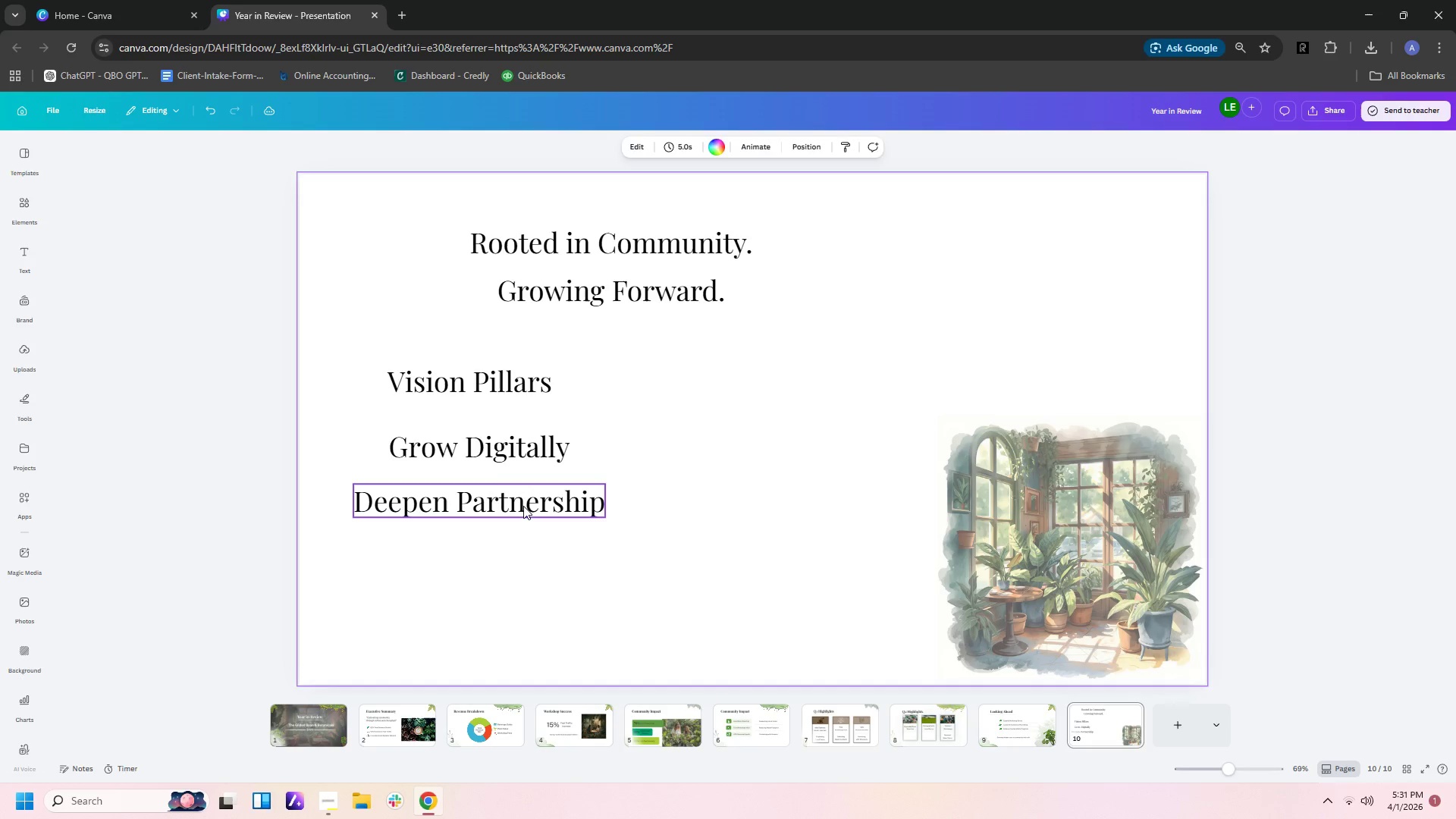 
left_click_drag(start_coordinate=[523, 506], to_coordinate=[561, 497])
 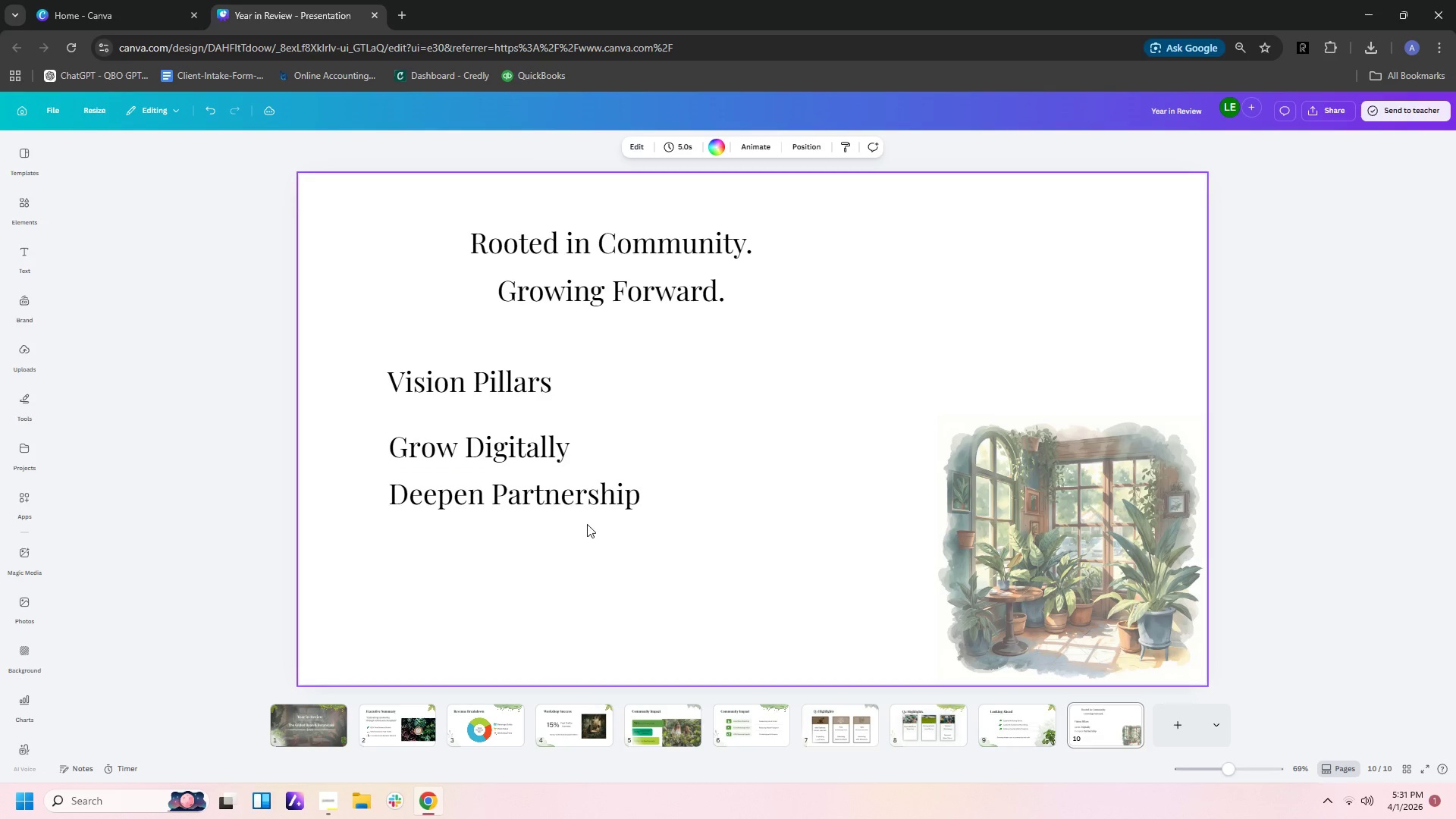 
double_click([587, 500])
 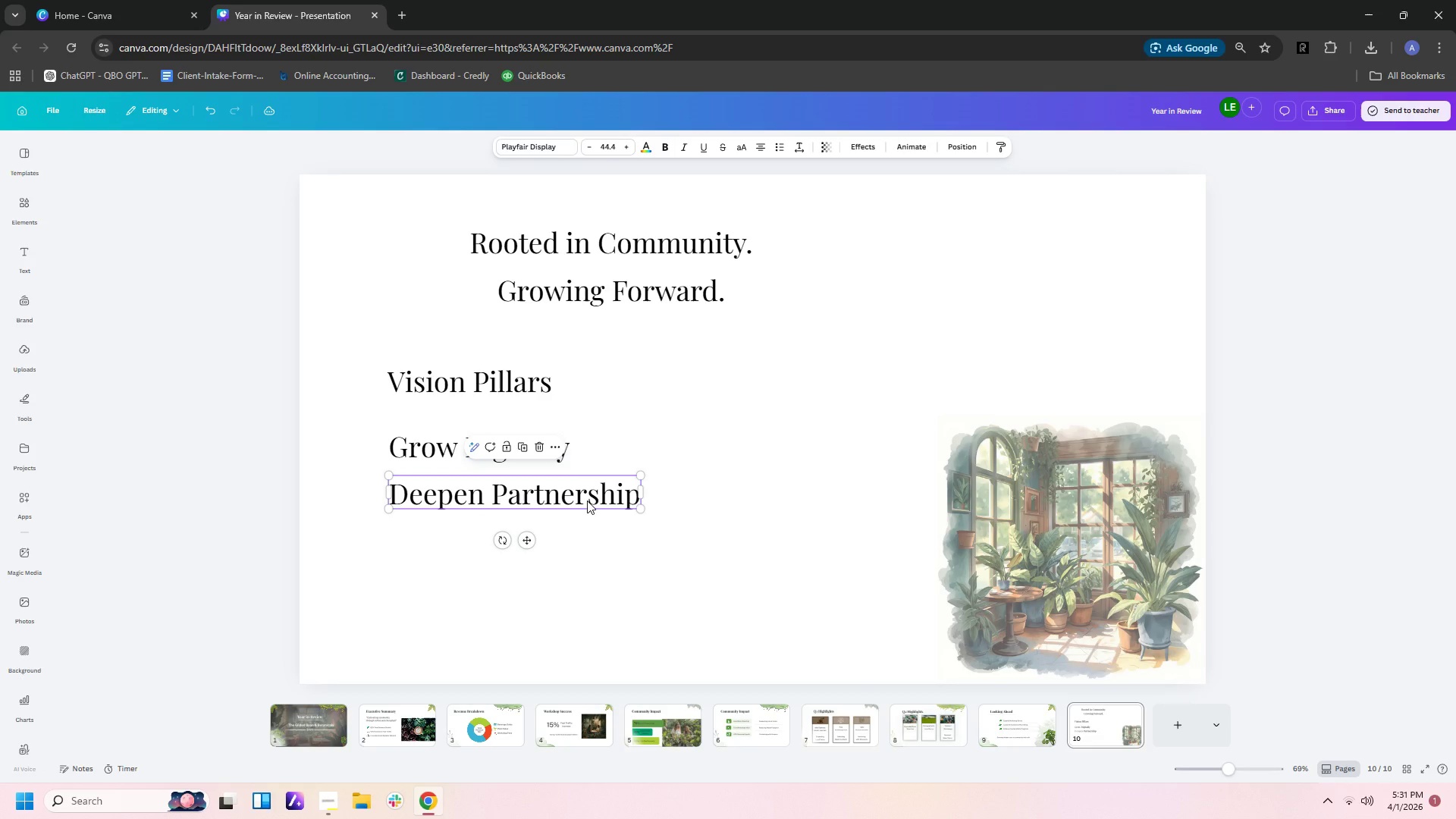 
key(Control+C)
 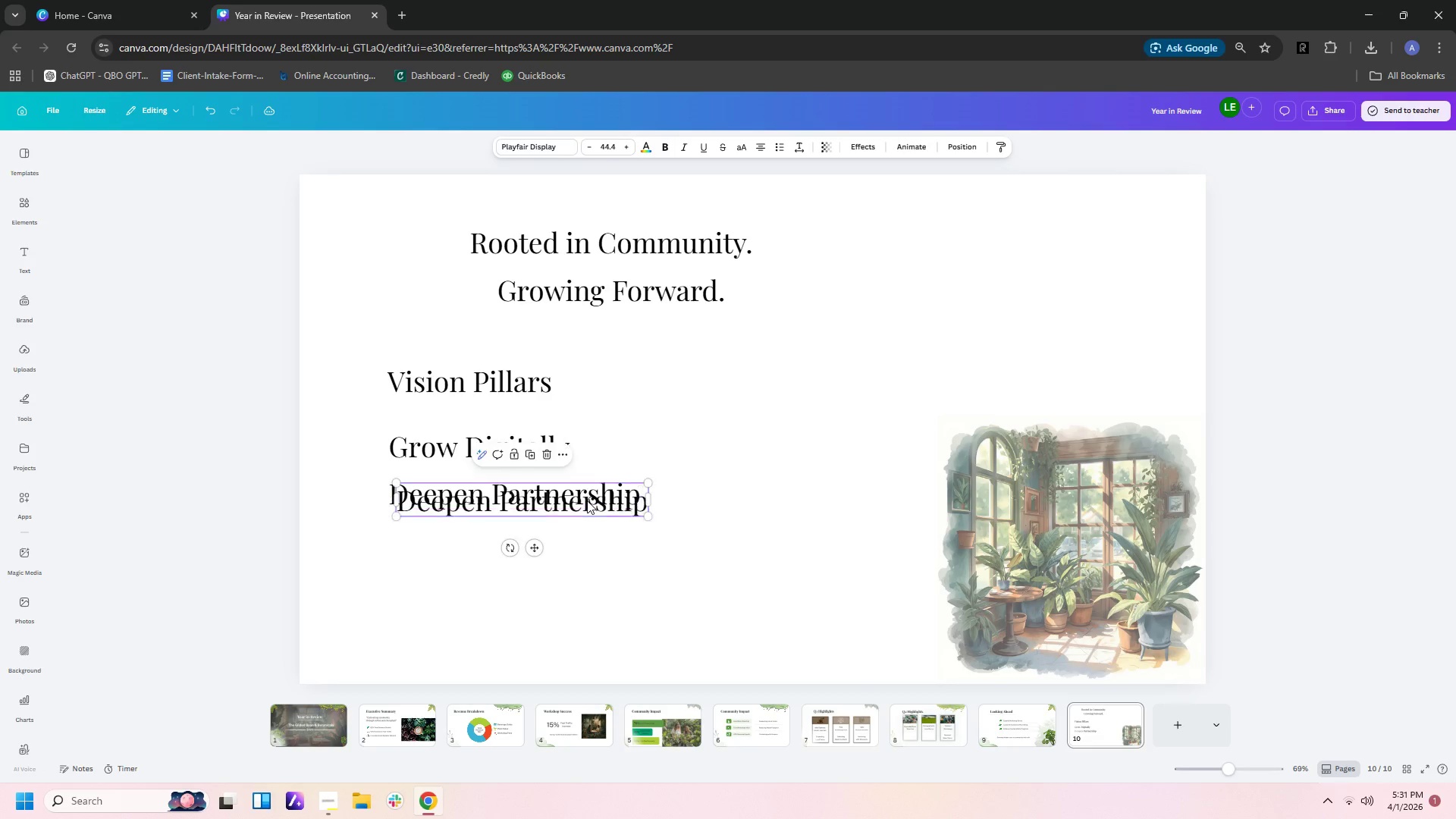 
key(Control+V)
 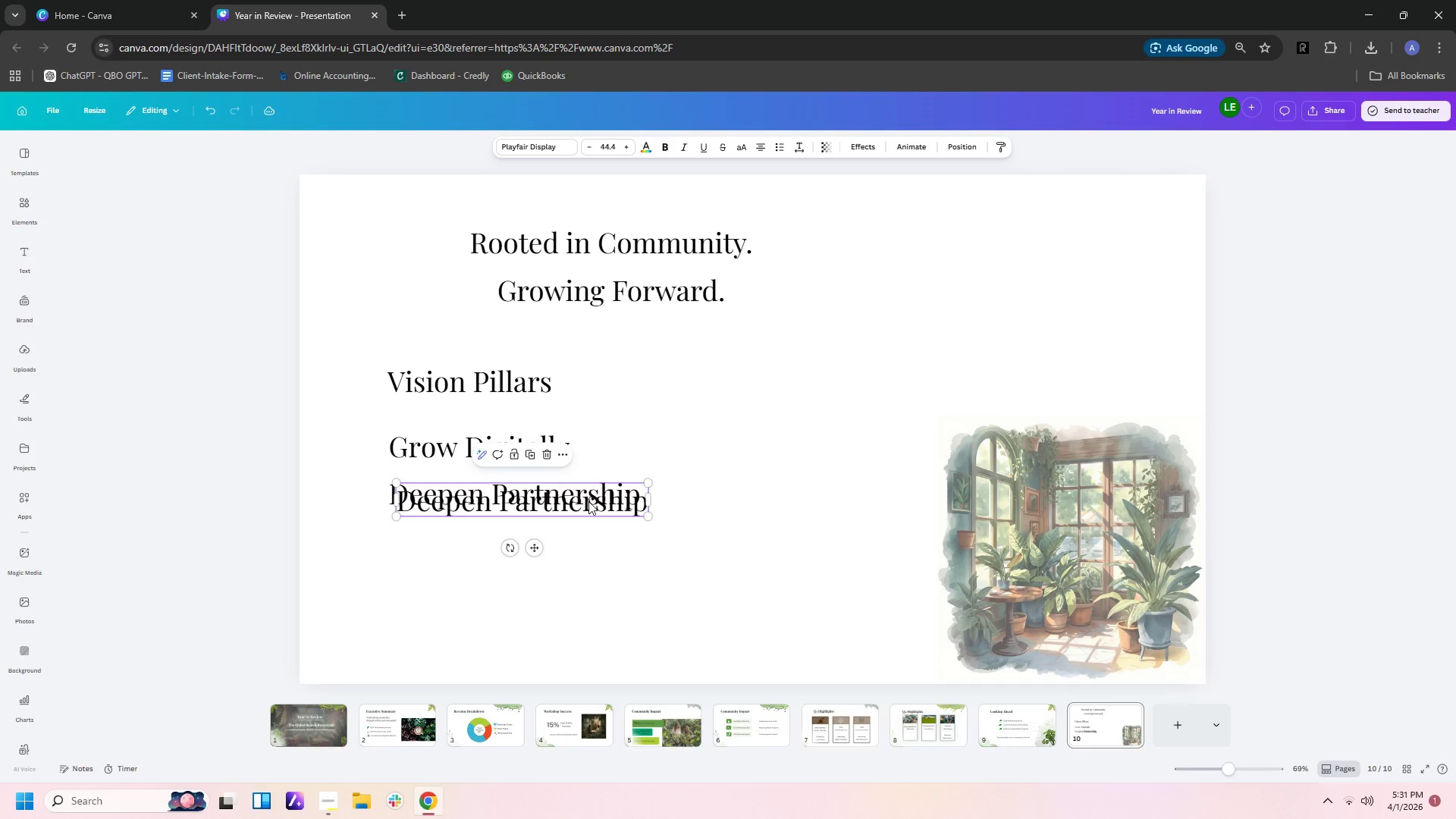 
left_click_drag(start_coordinate=[588, 509], to_coordinate=[583, 548])
 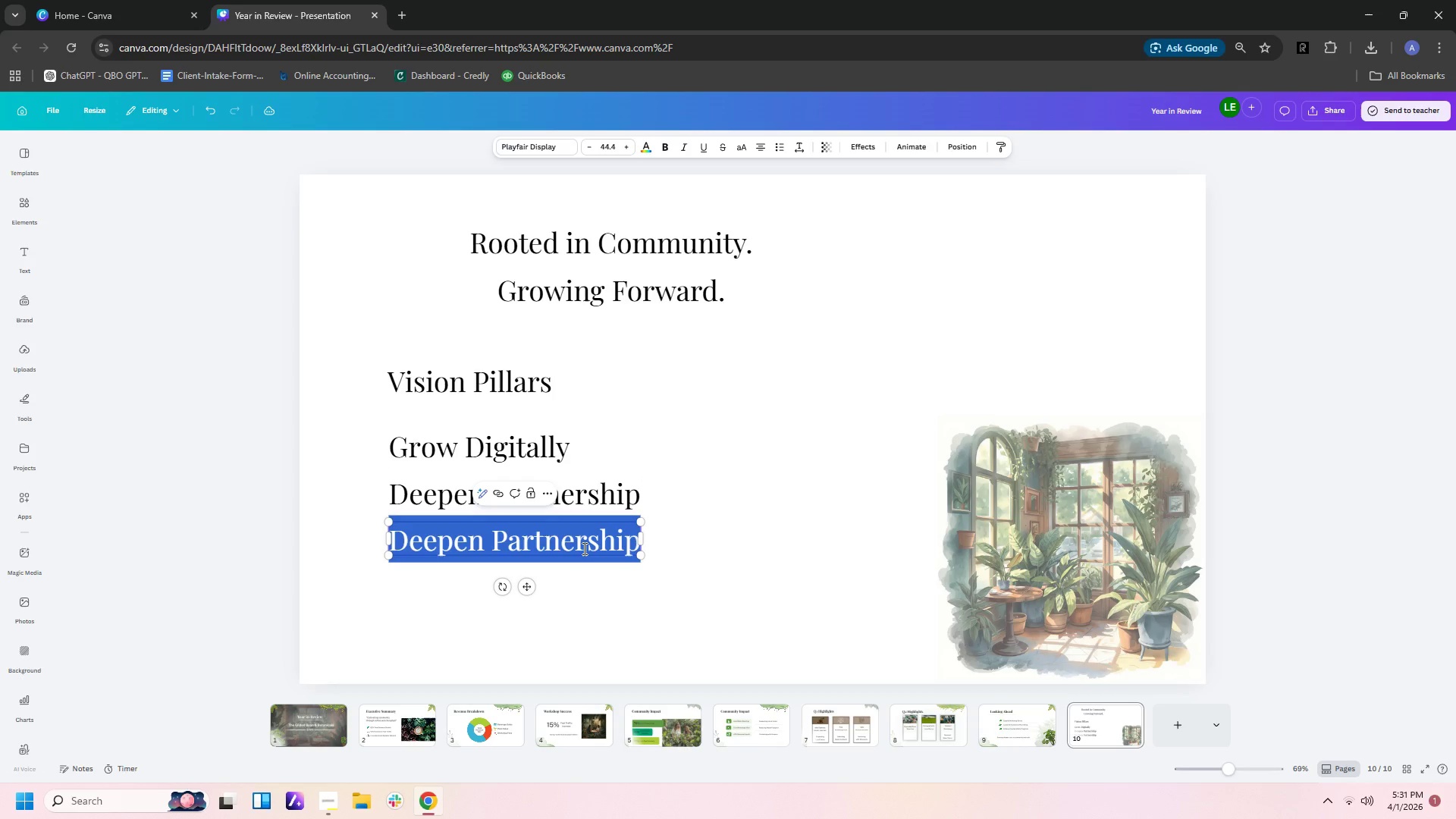 
double_click([583, 548])
 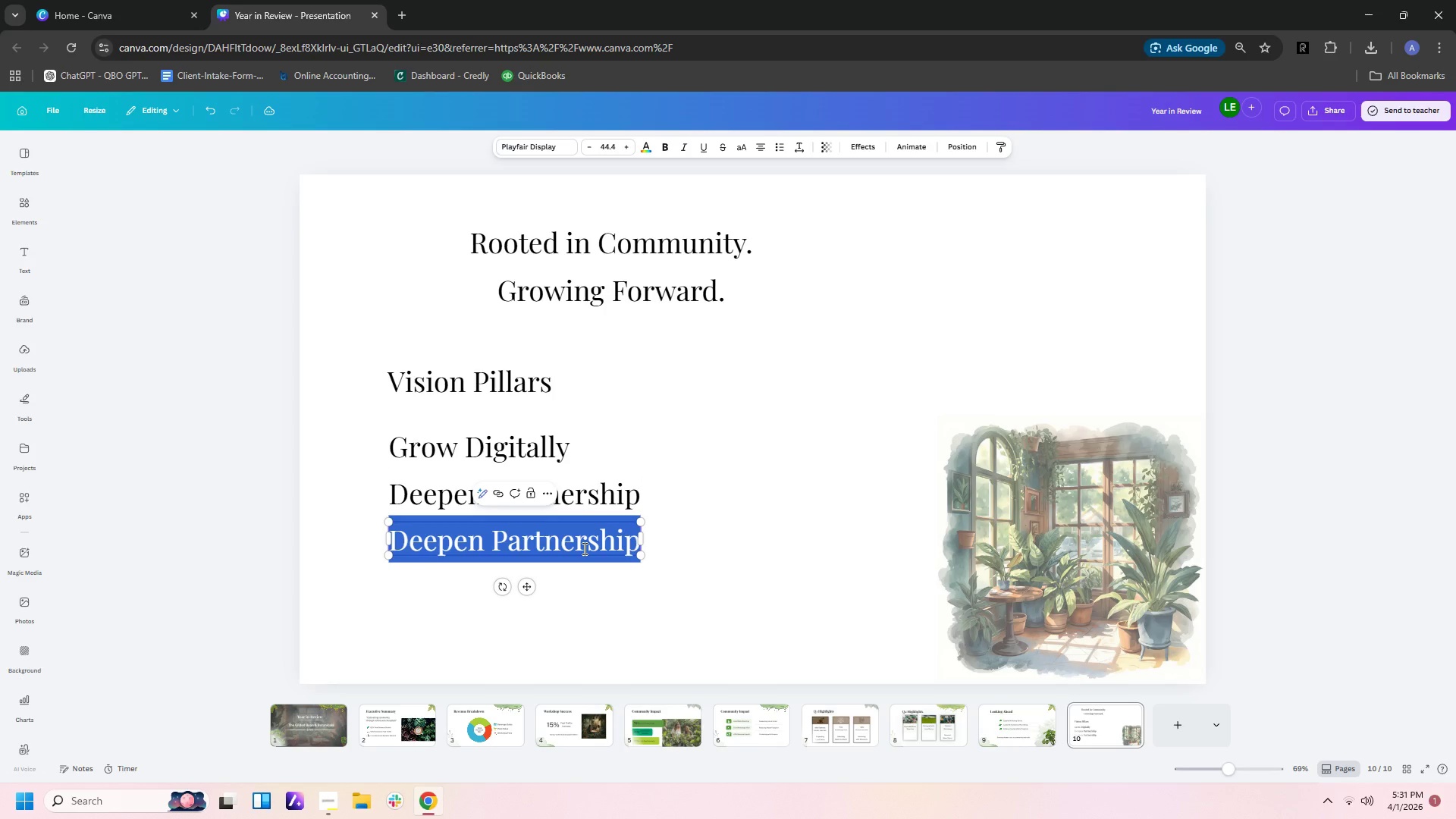 
type(Sustainability First)
 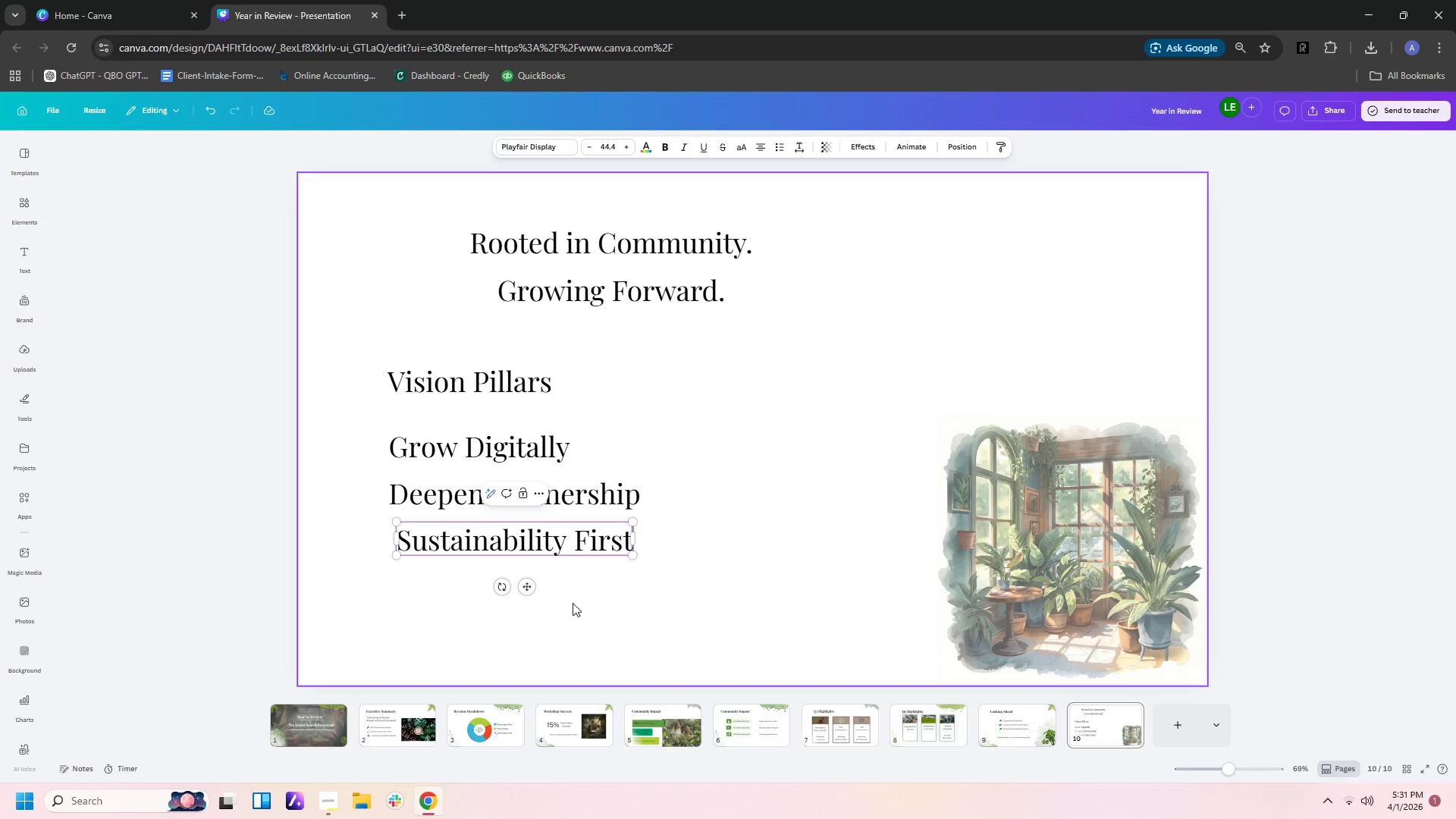 
left_click([584, 584])
 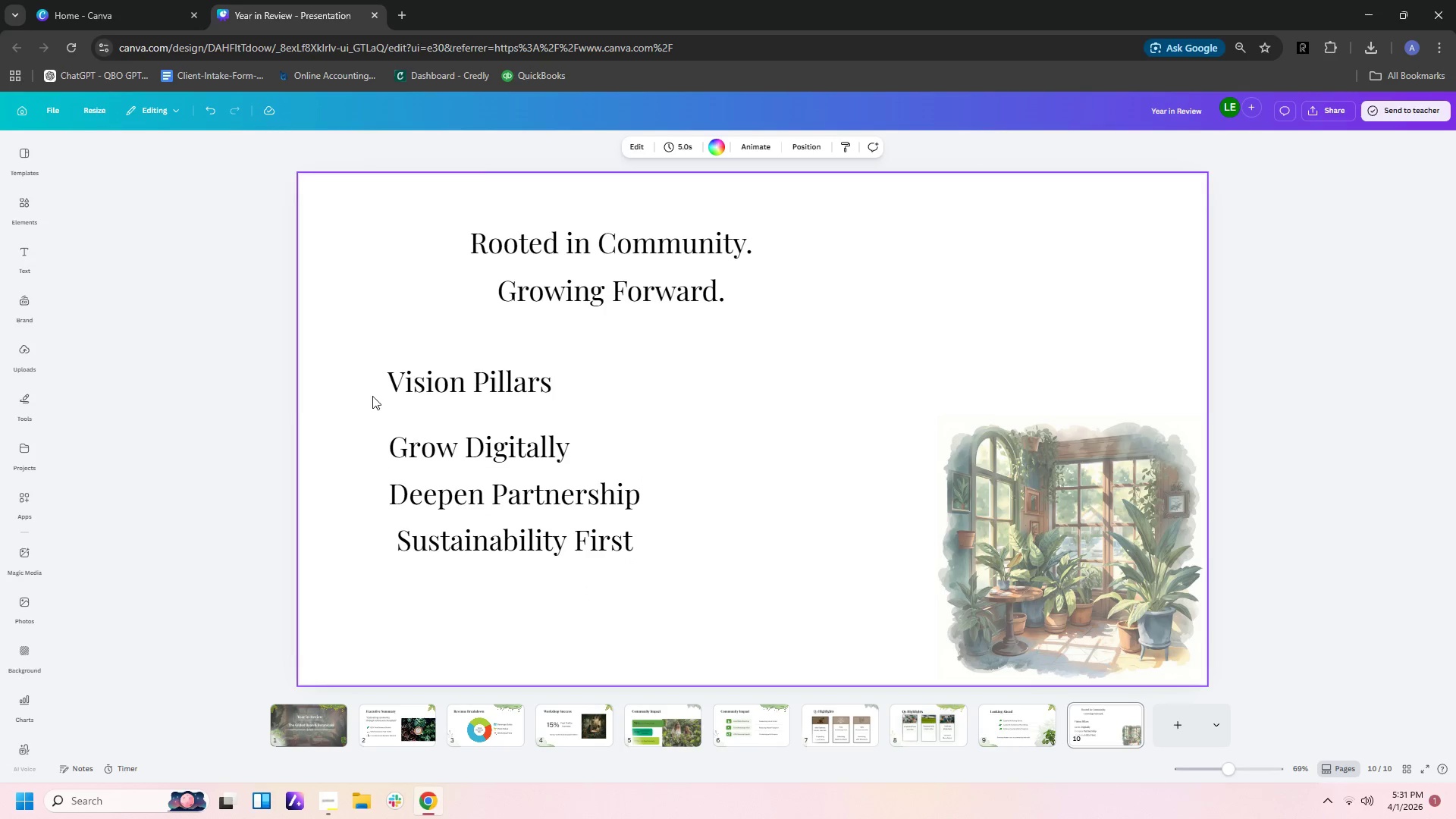 
left_click_drag(start_coordinate=[368, 369], to_coordinate=[604, 592])
 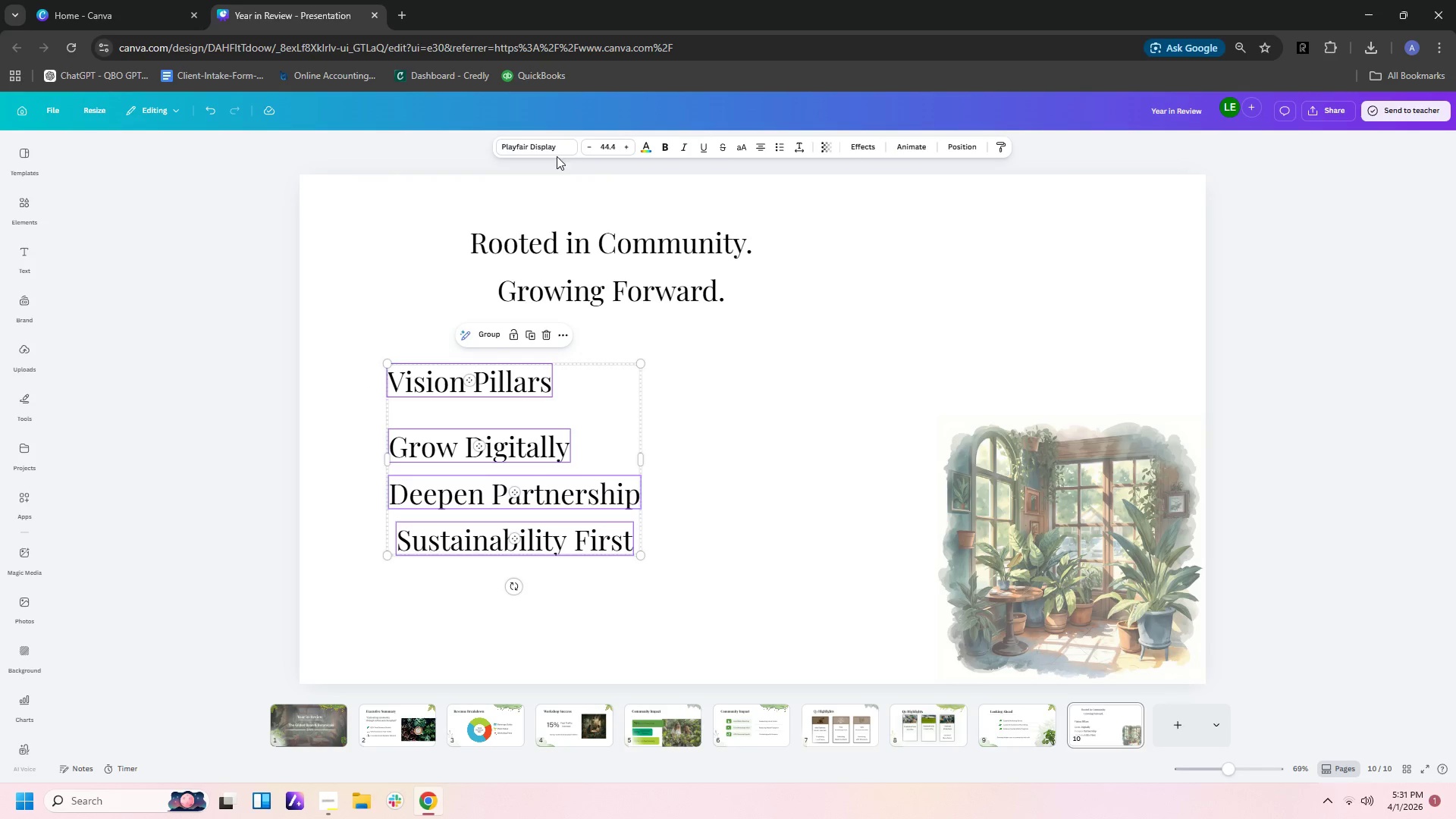 
left_click([553, 153])
 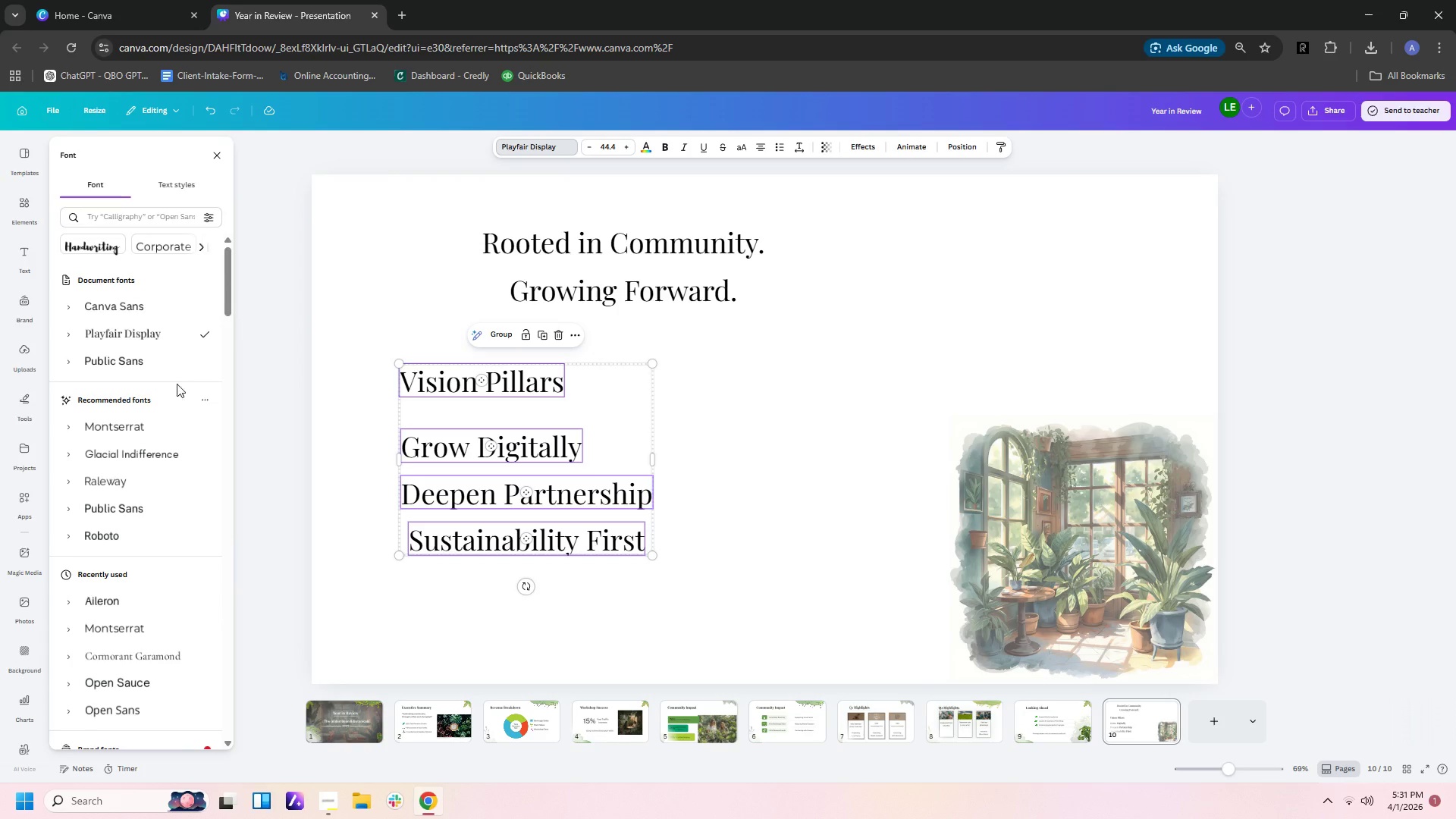 
left_click([143, 360])
 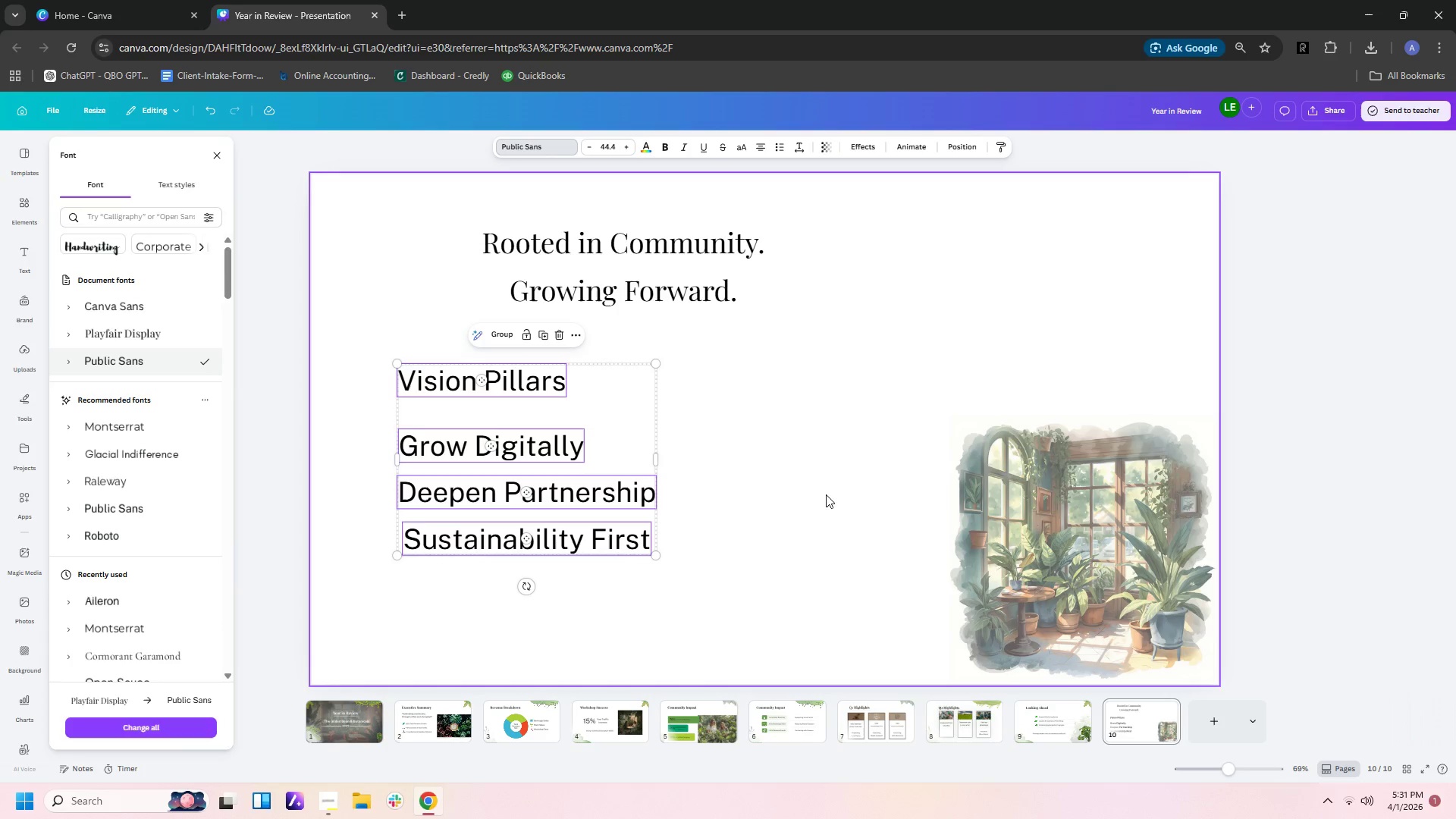 
left_click([792, 494])
 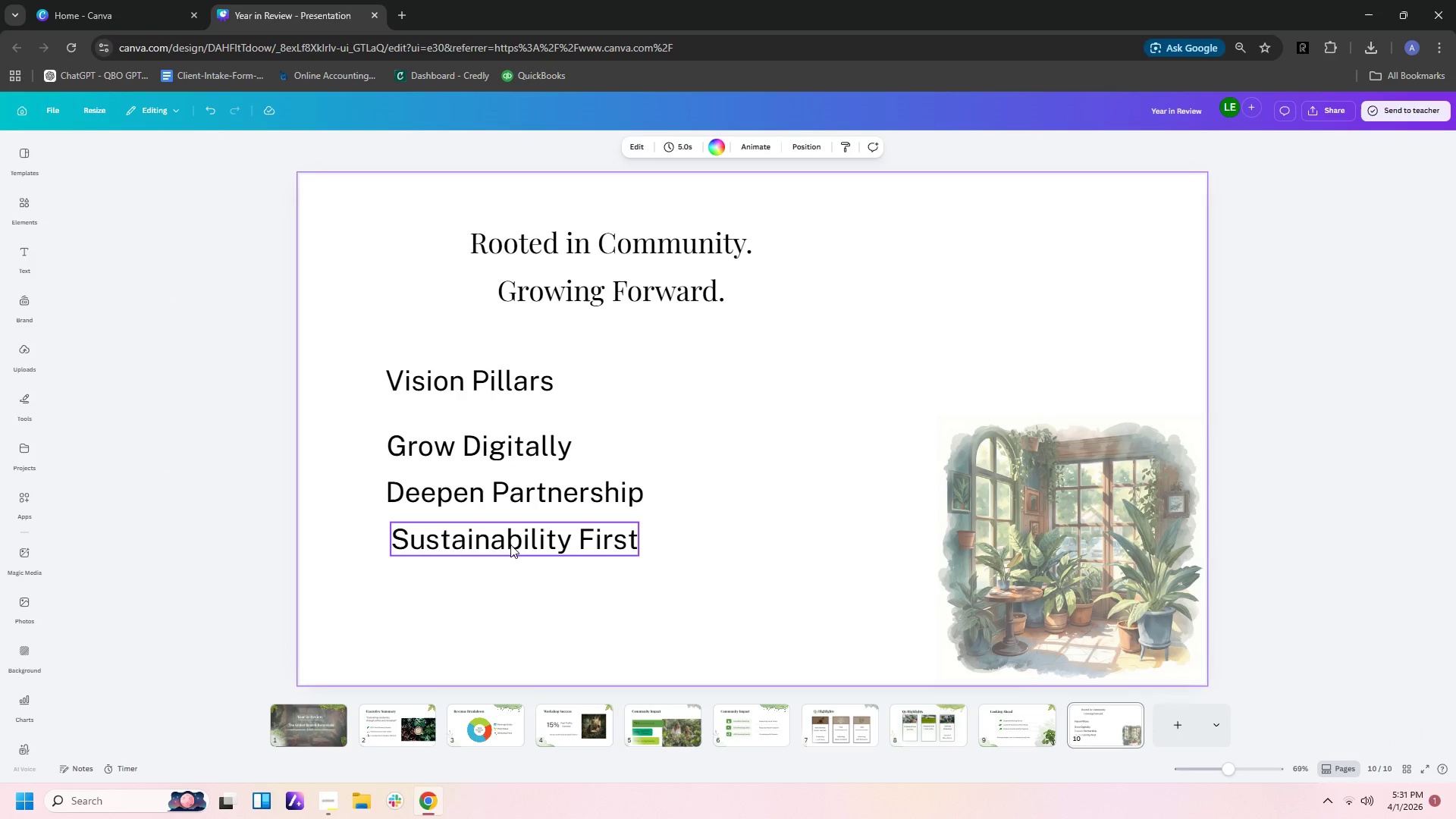 
left_click_drag(start_coordinate=[510, 540], to_coordinate=[504, 540])
 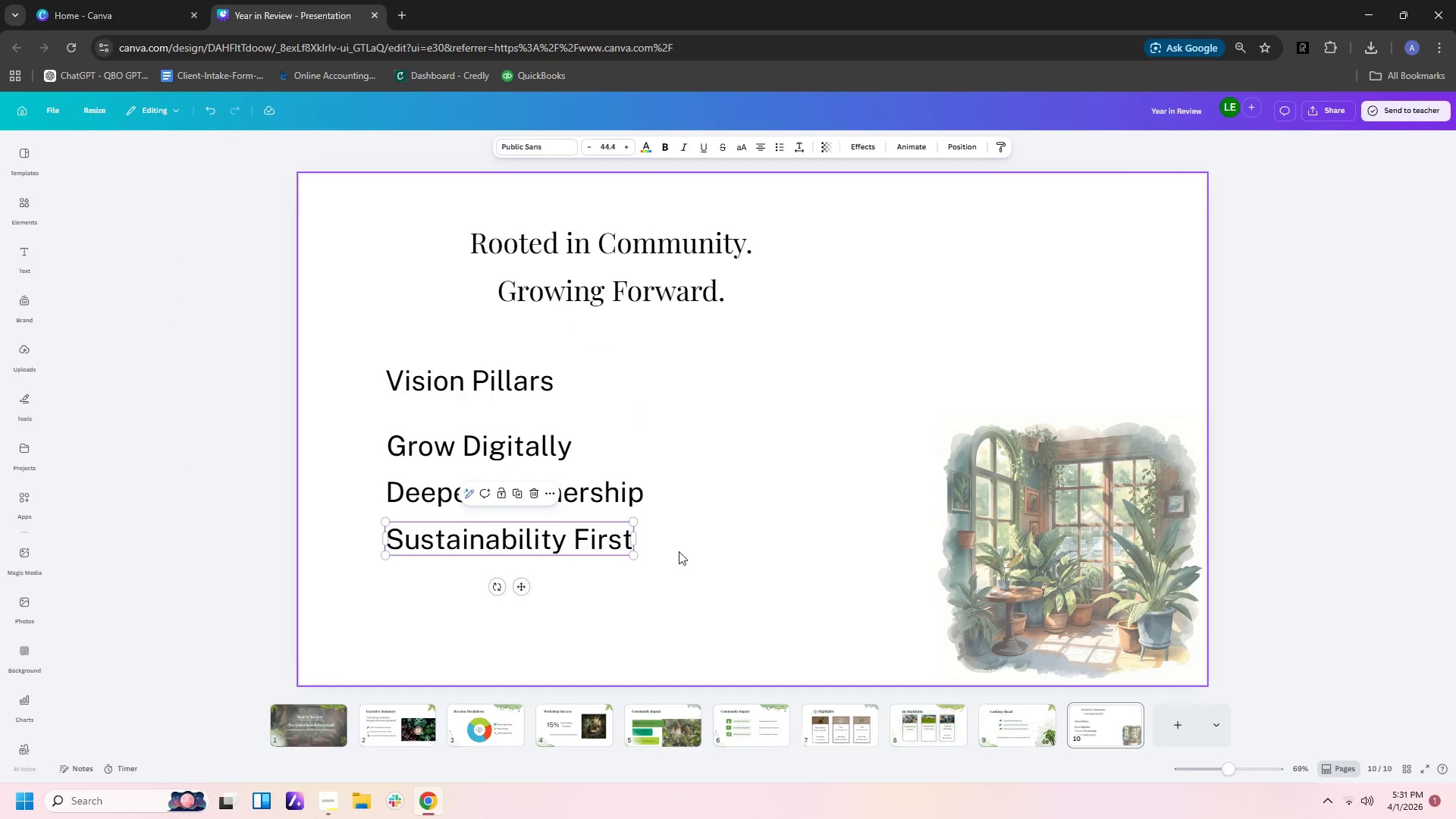 
left_click([679, 551])
 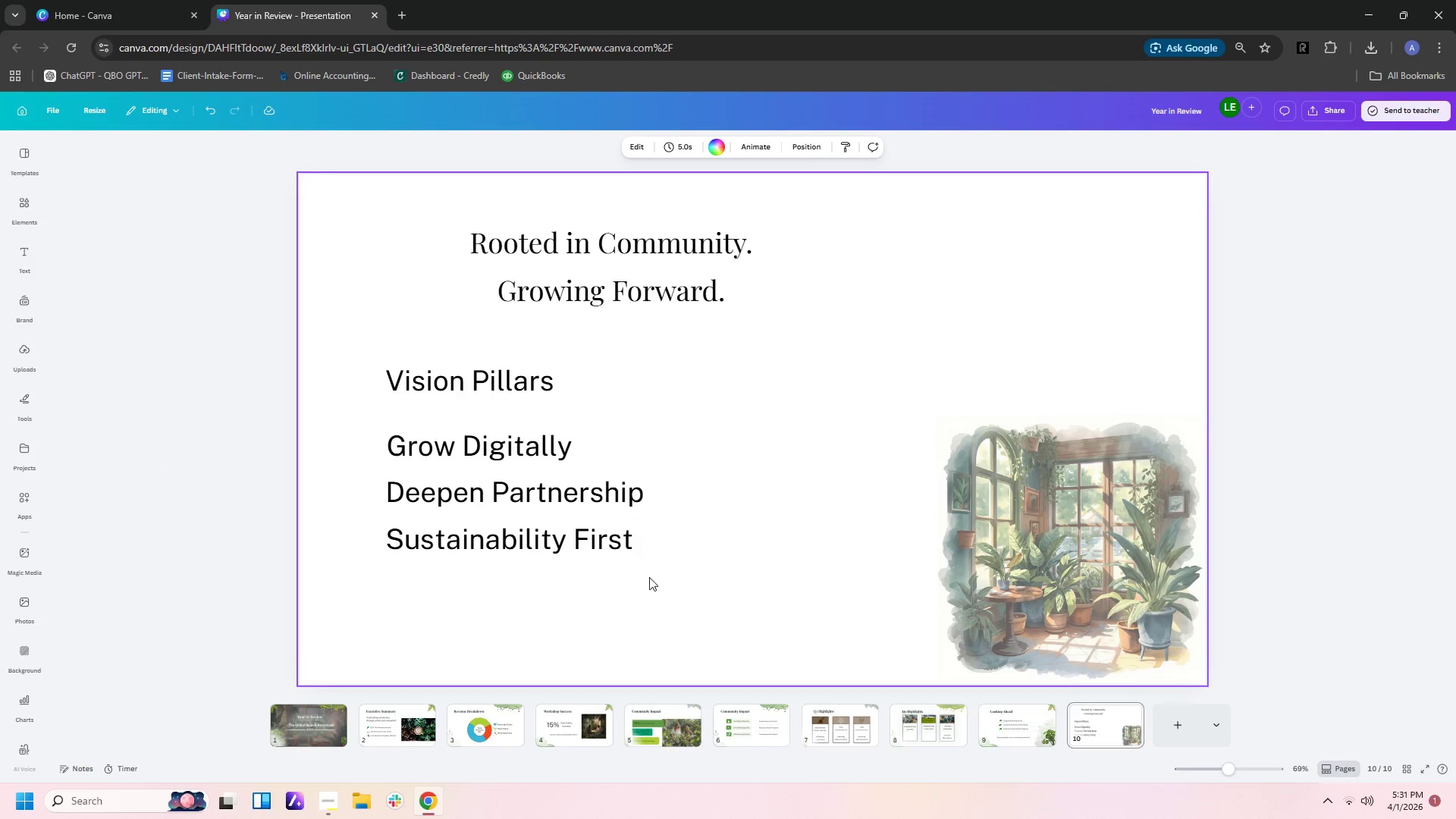 
left_click_drag(start_coordinate=[648, 582], to_coordinate=[497, 443])
 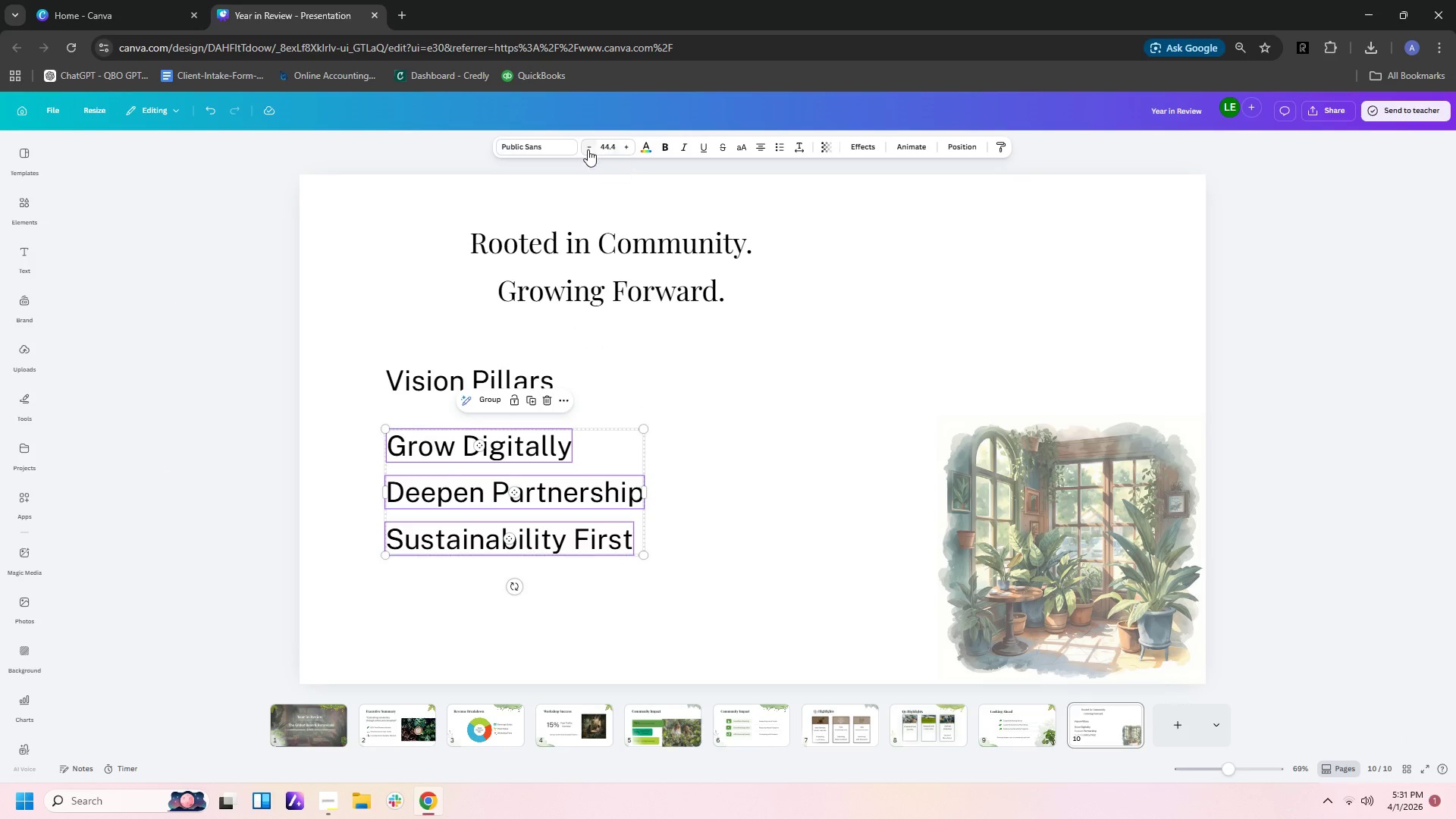 
left_click([609, 149])
 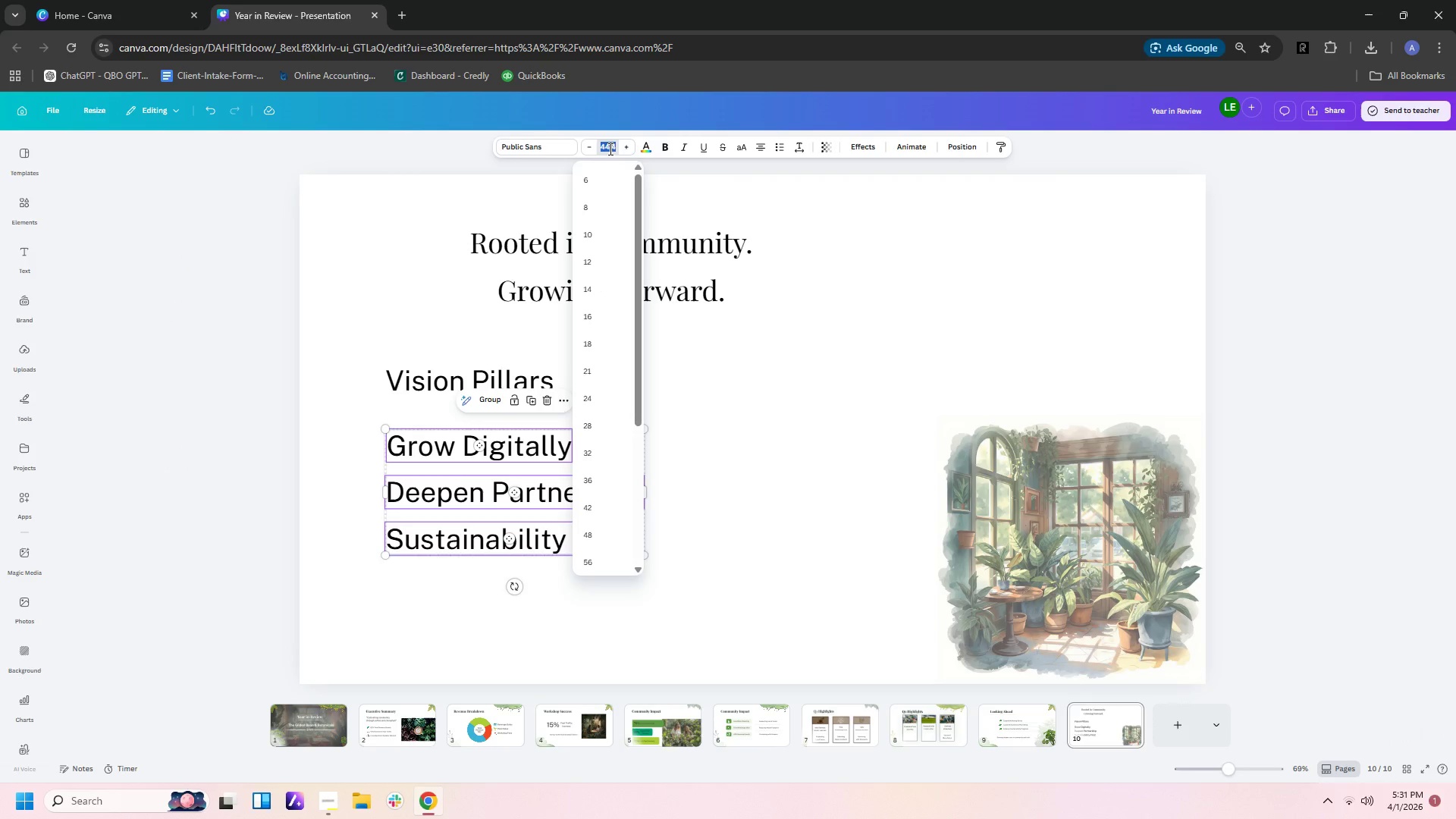 
type(30)
 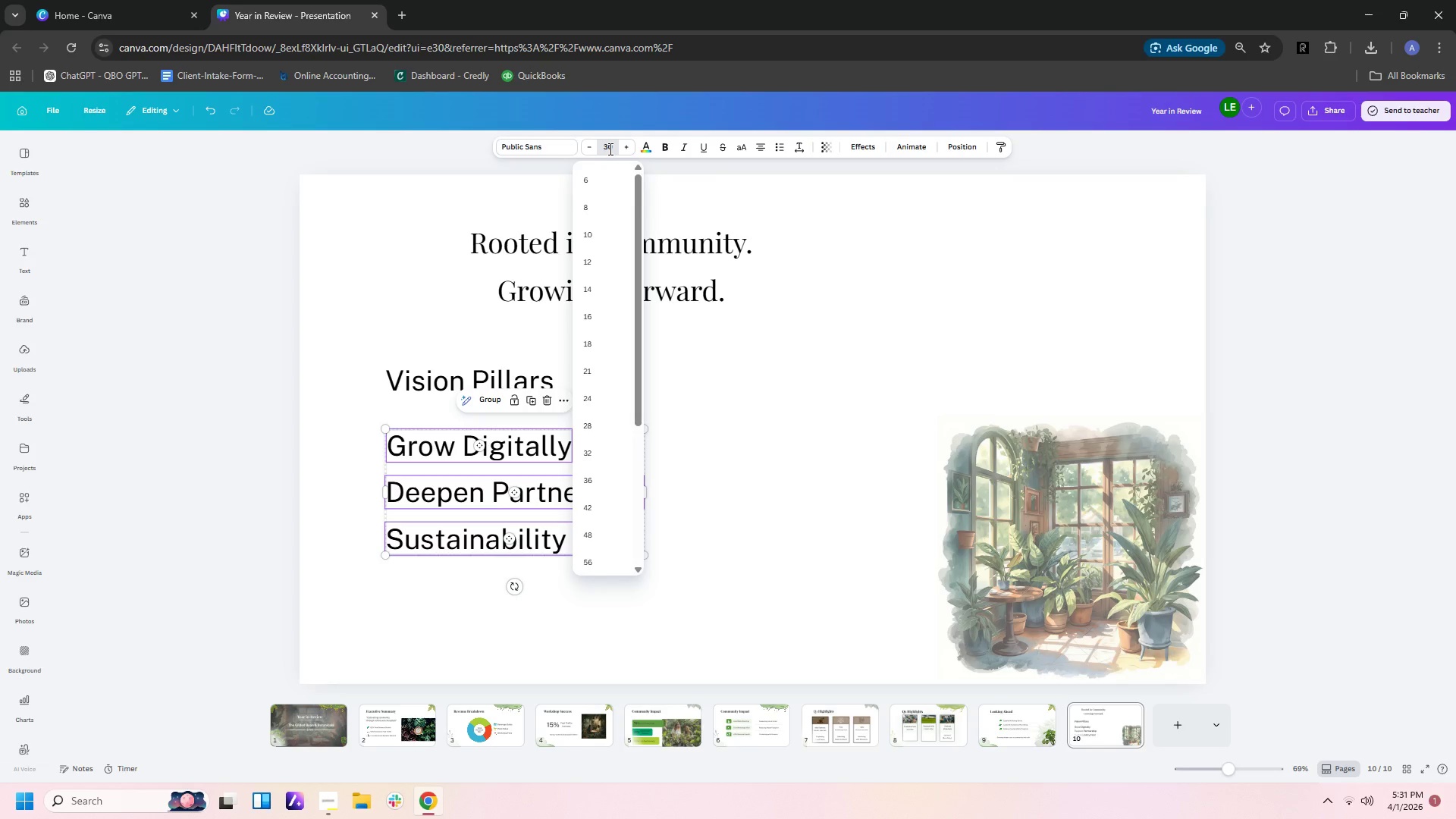 
key(Enter)
 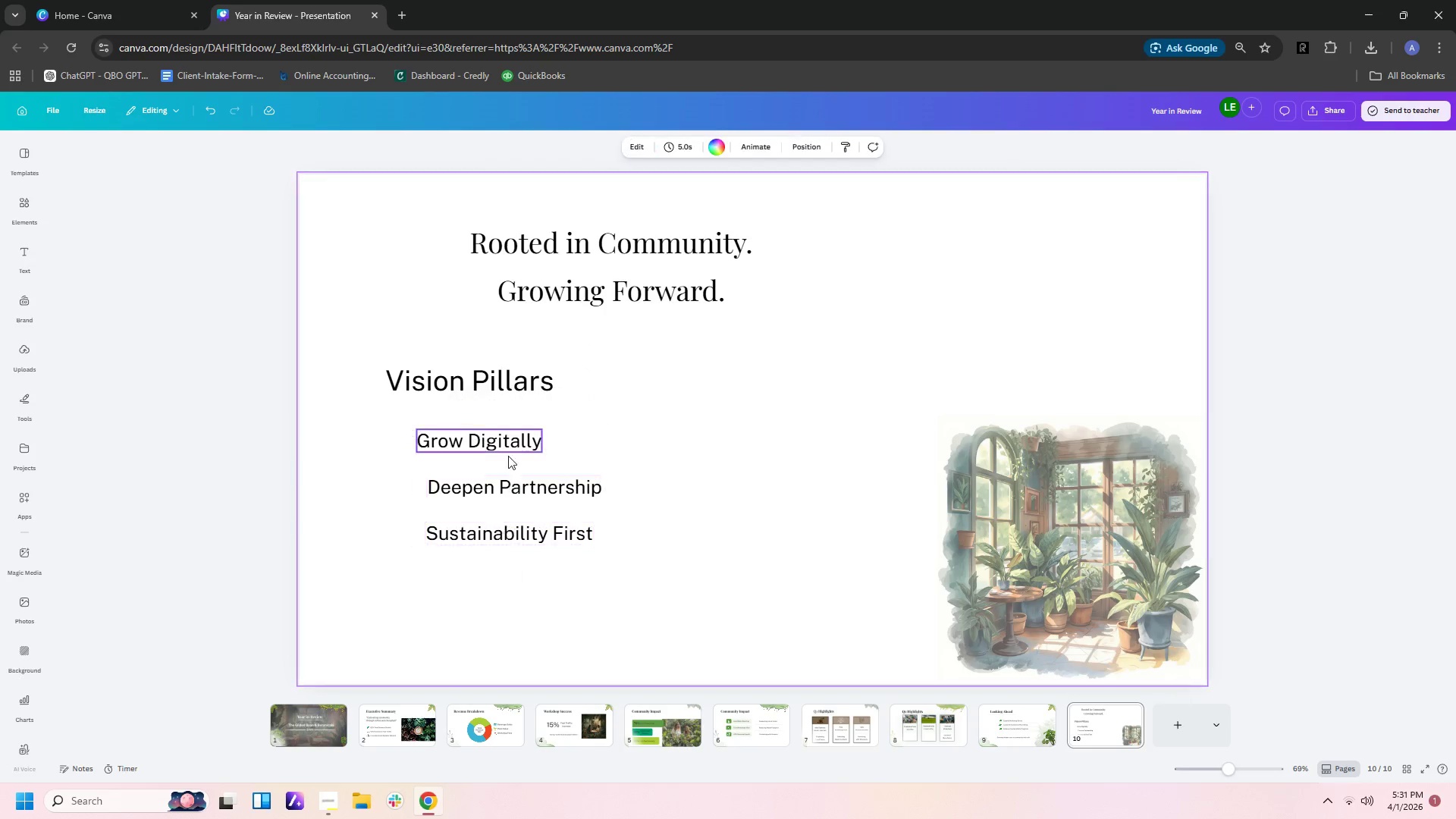 
left_click_drag(start_coordinate=[485, 441], to_coordinate=[499, 441])
 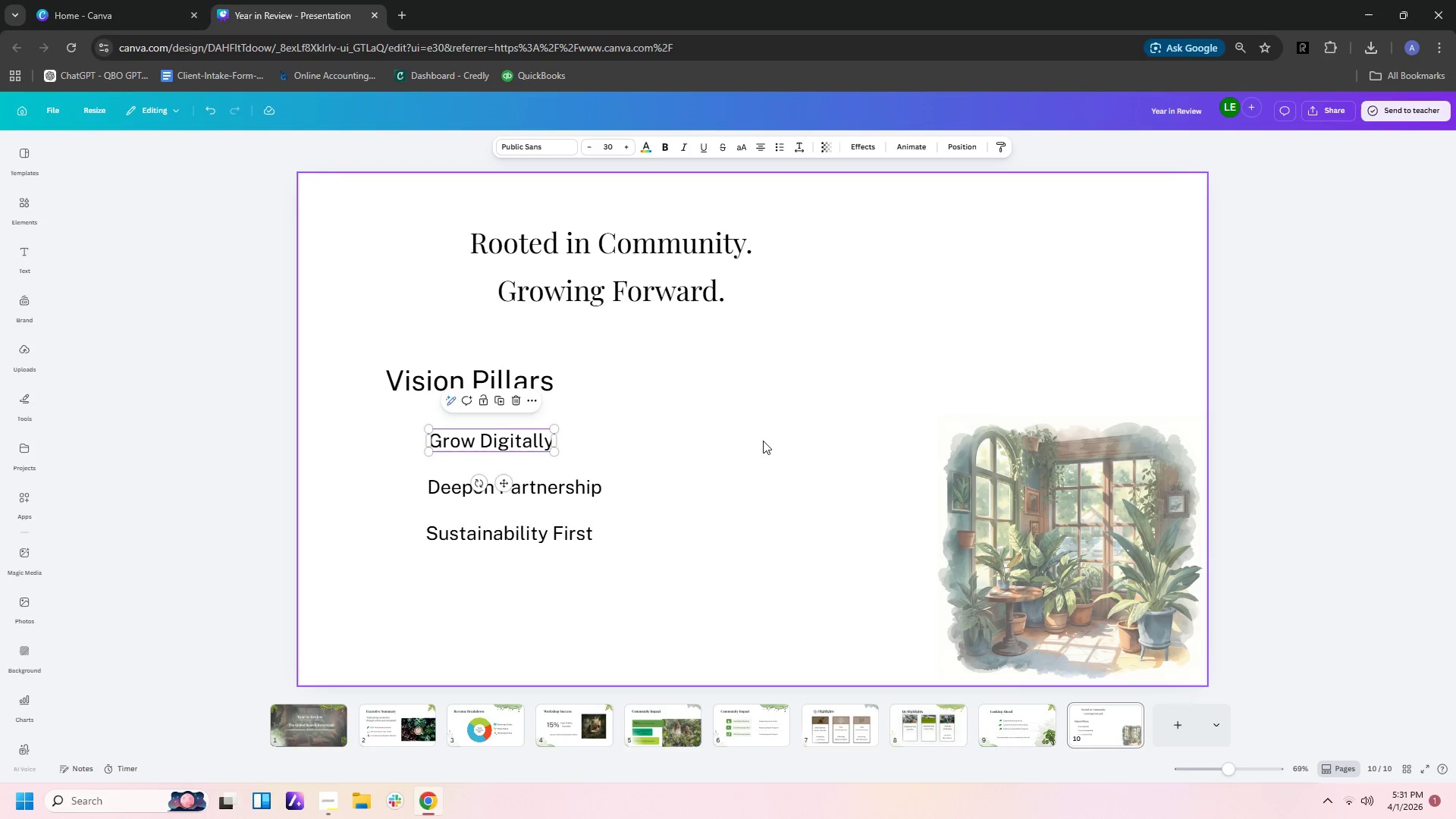 
left_click([763, 441])
 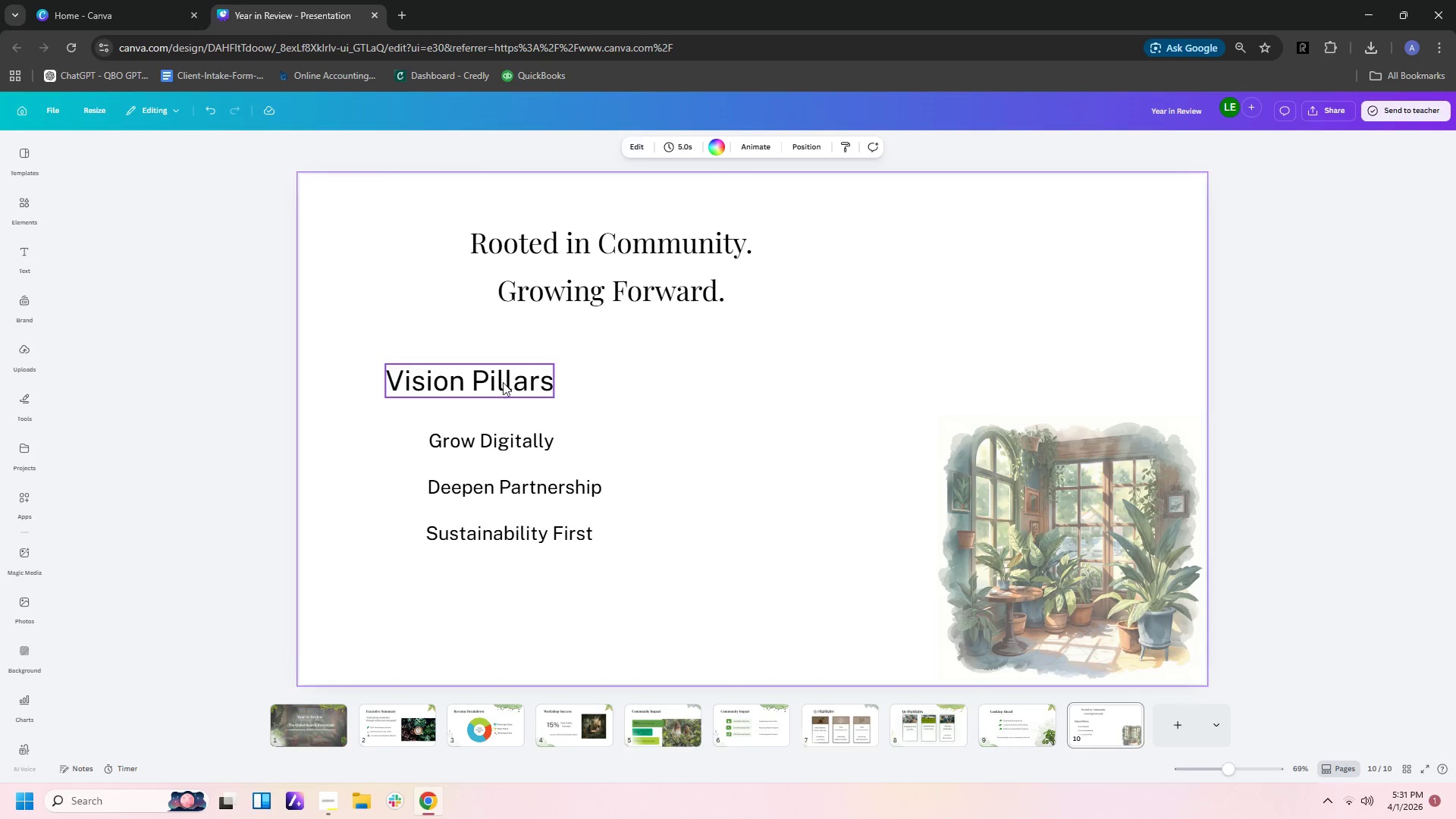 
left_click_drag(start_coordinate=[501, 381], to_coordinate=[538, 395])
 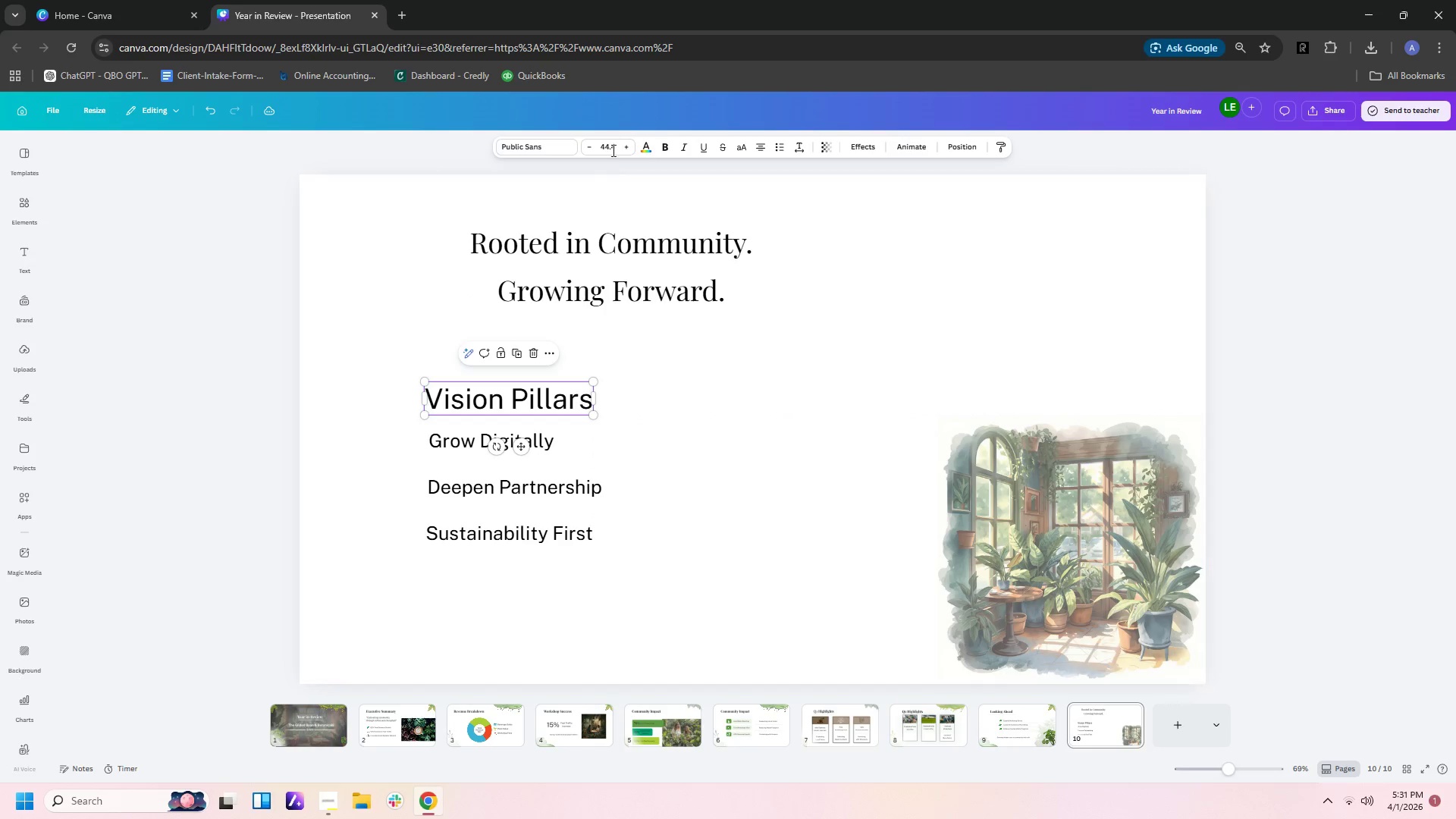 
left_click([613, 146])
 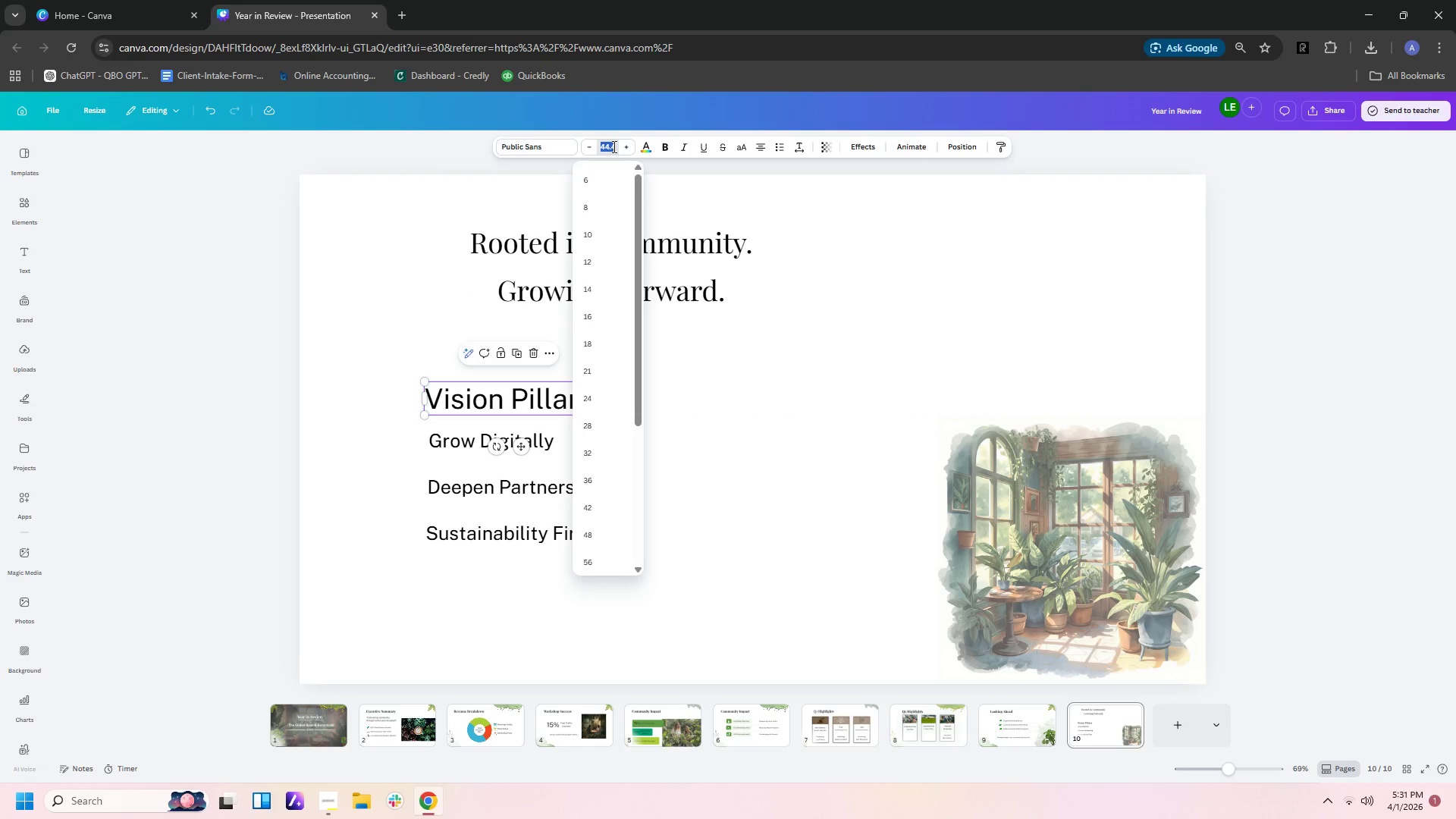 
type(40)
 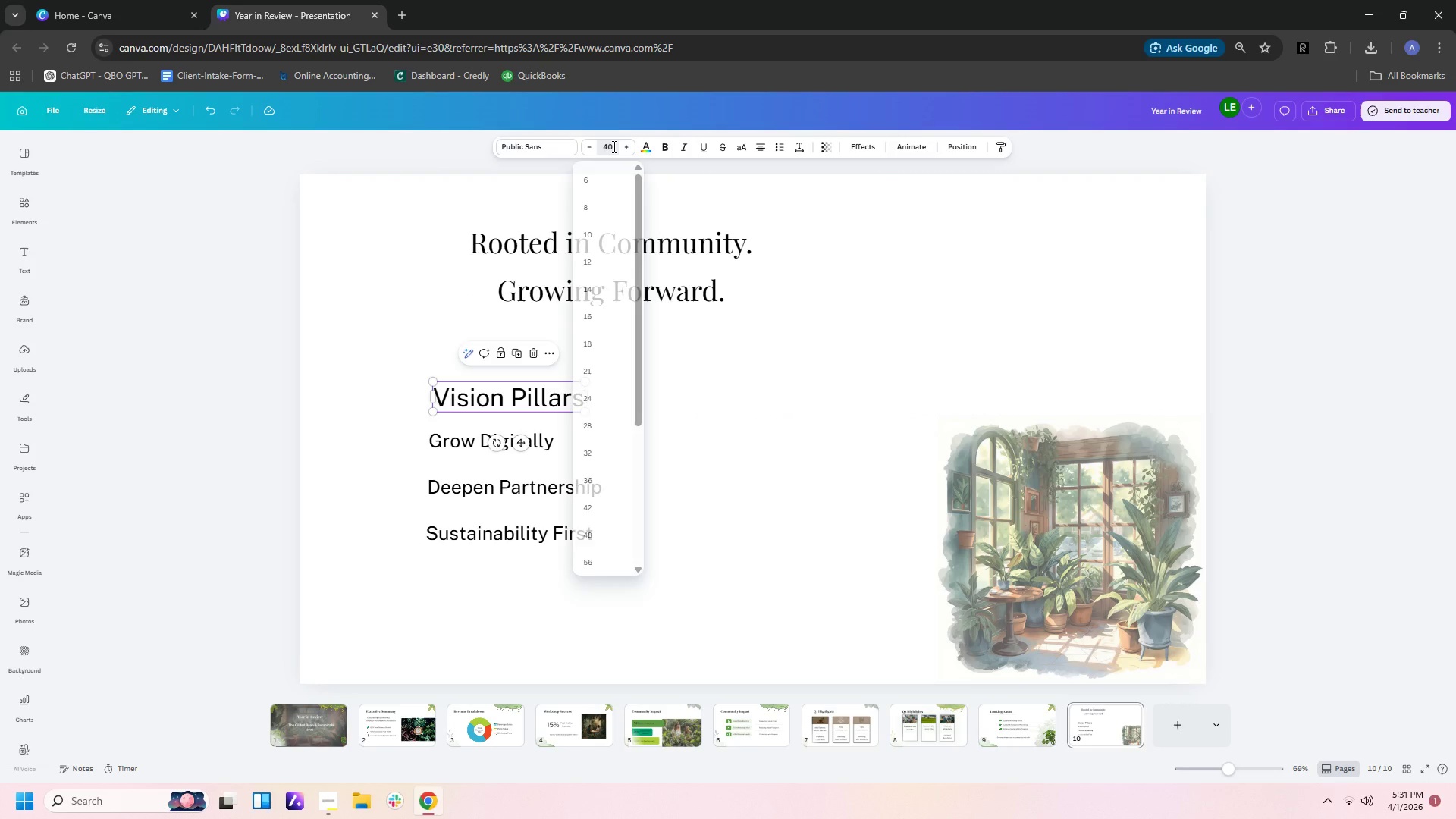 
key(Enter)
 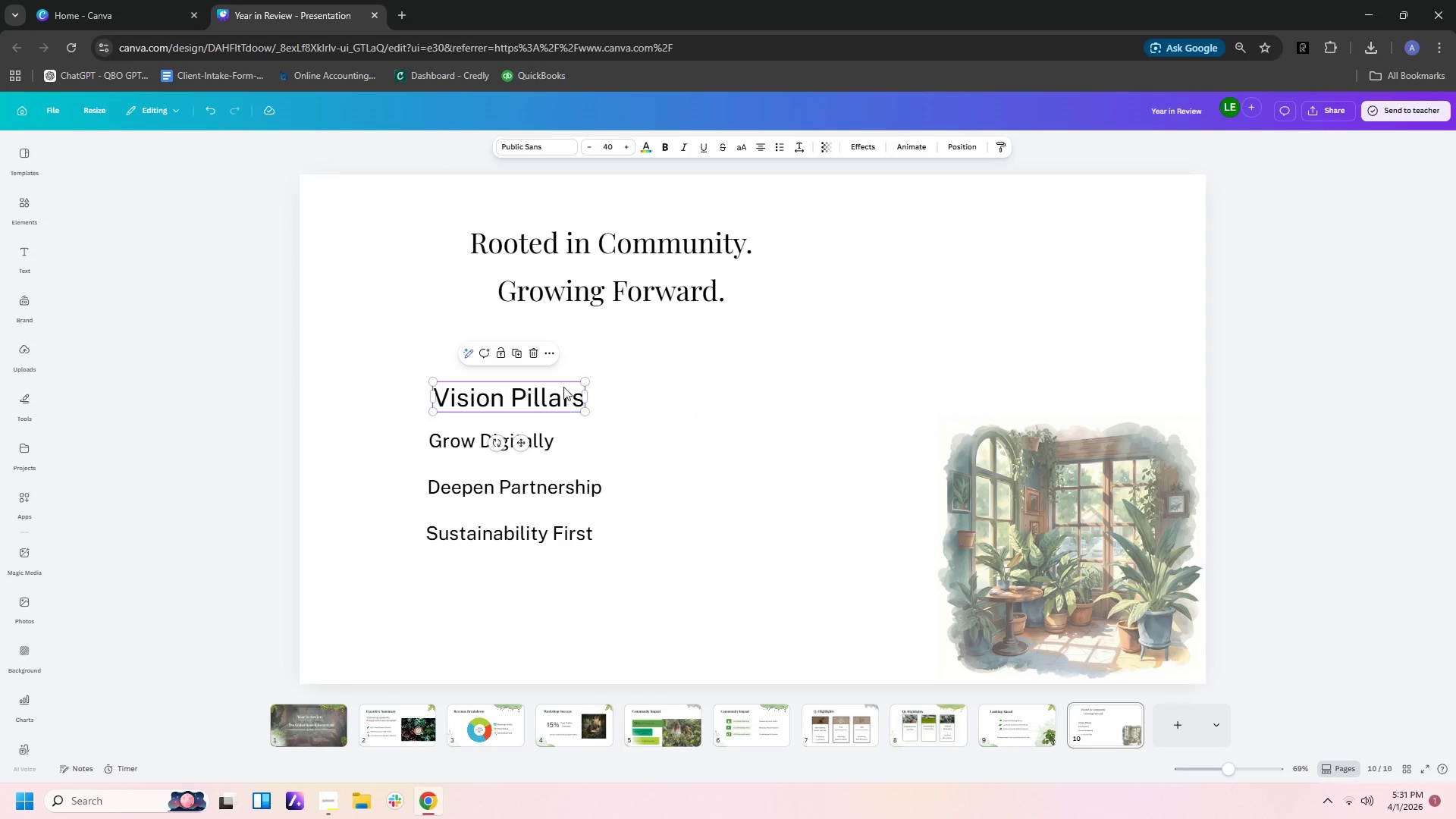 
left_click_drag(start_coordinate=[556, 397], to_coordinate=[534, 390])
 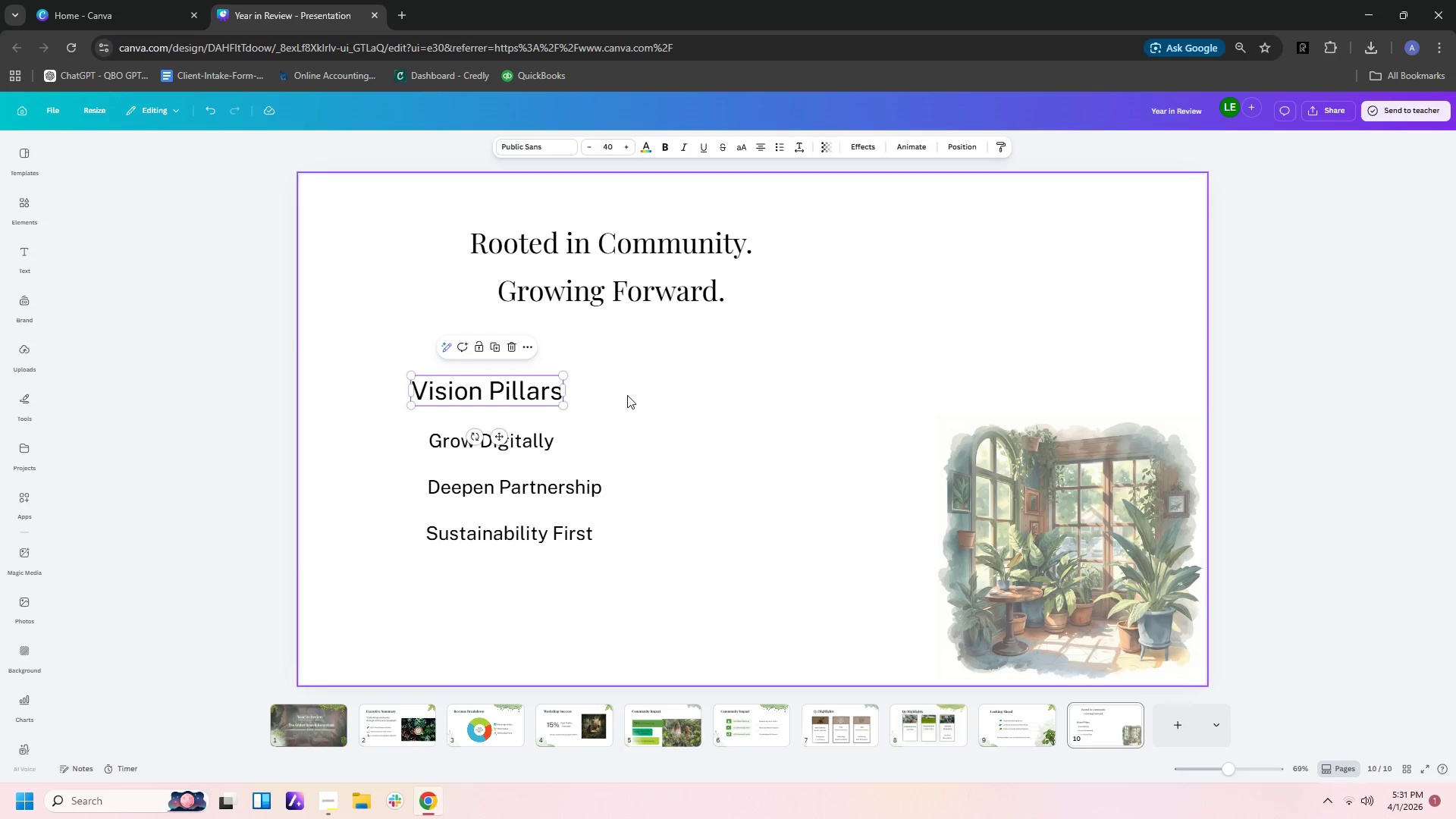 
left_click([627, 395])
 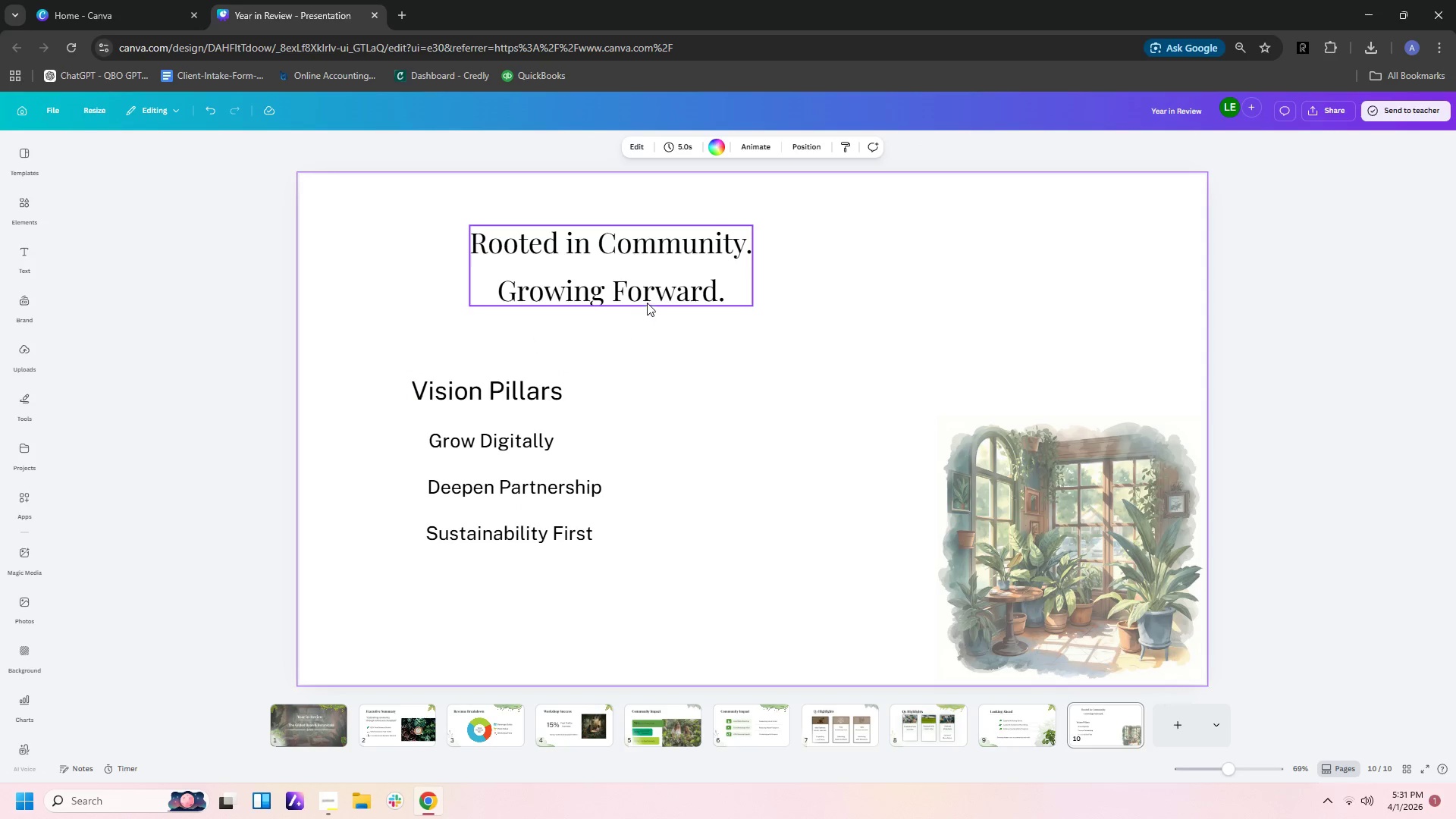 
left_click([651, 298])
 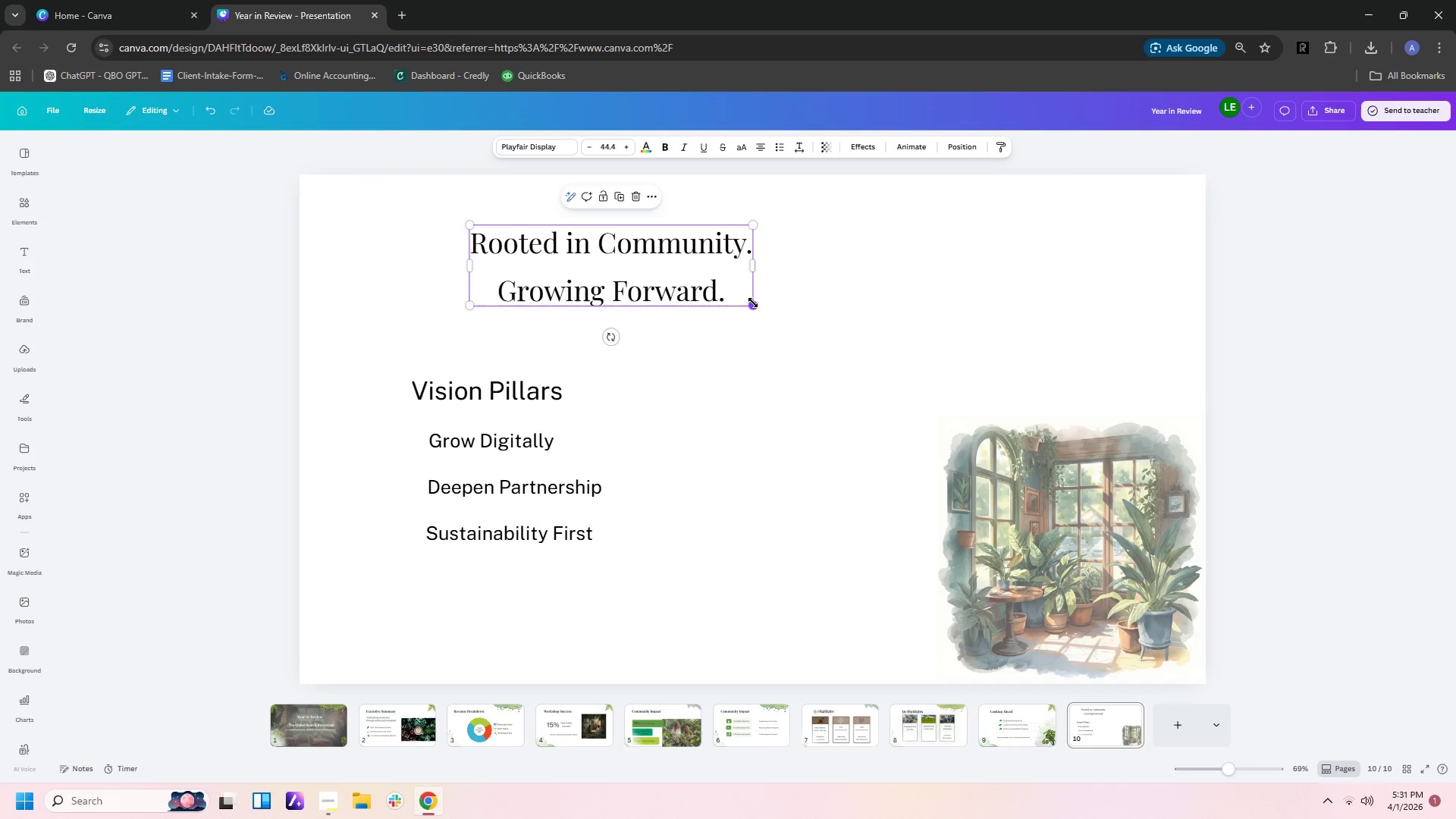 
left_click_drag(start_coordinate=[752, 303], to_coordinate=[795, 312])
 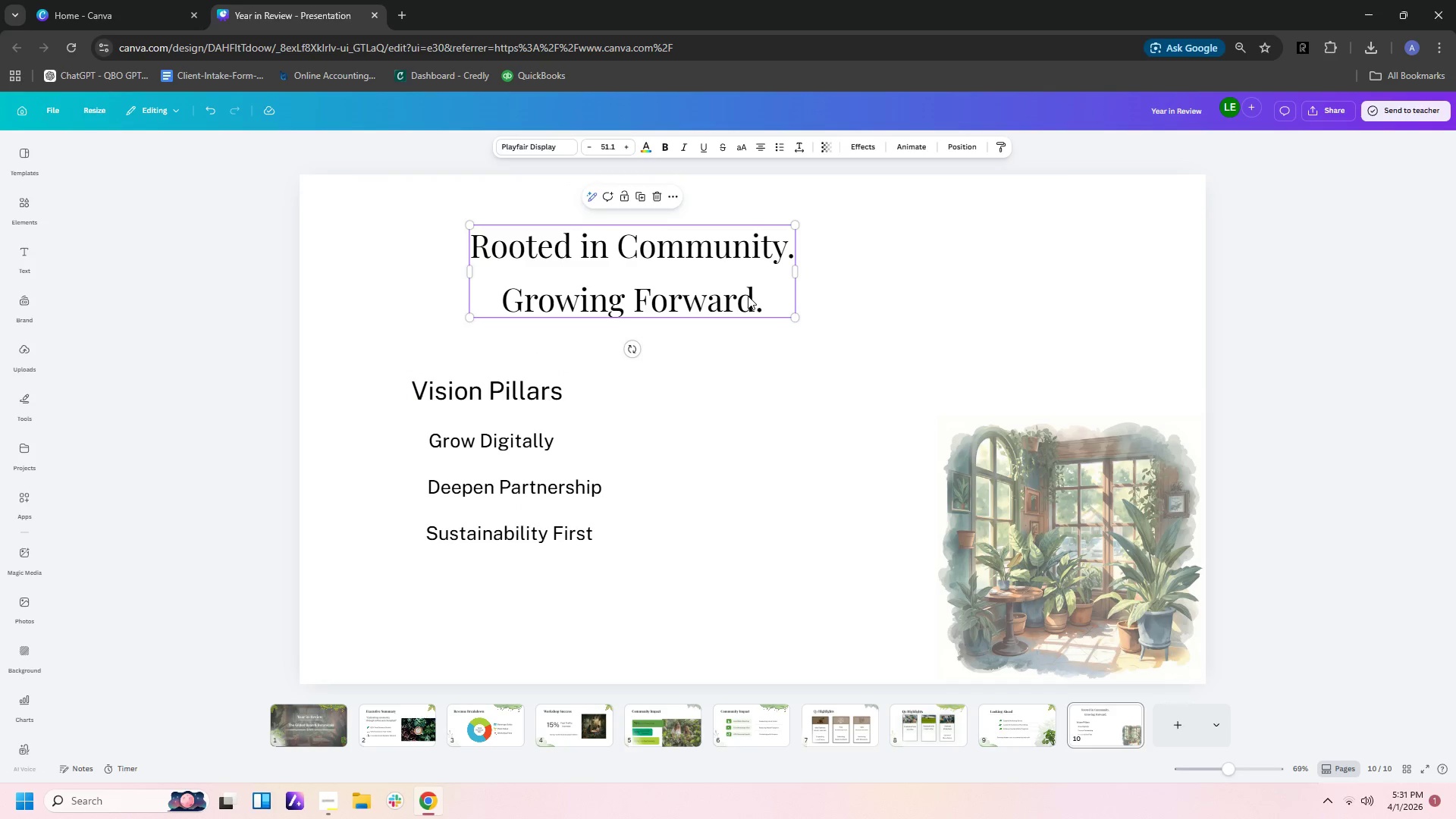 
left_click_drag(start_coordinate=[748, 294], to_coordinate=[1119, 297])
 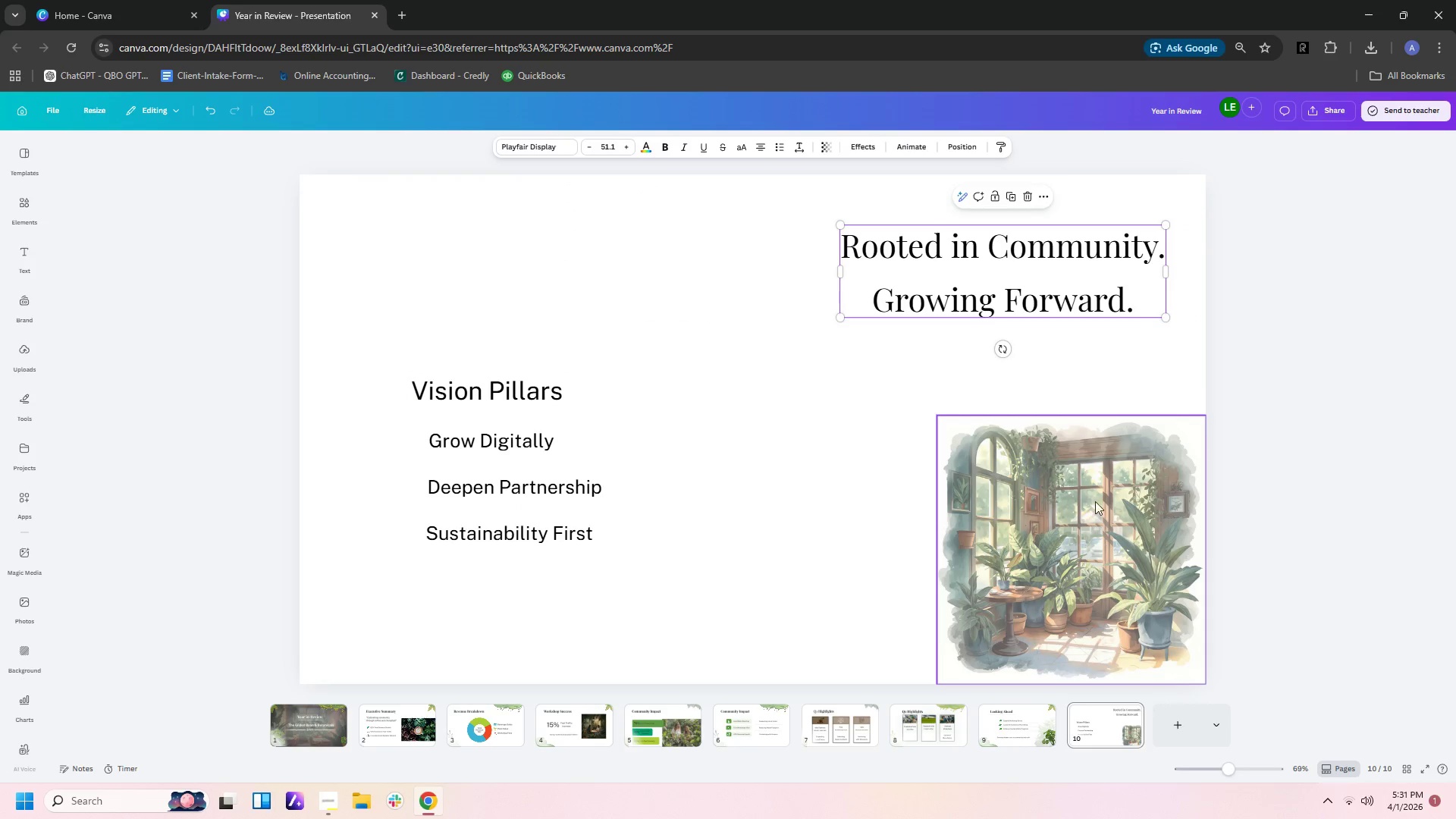 
left_click_drag(start_coordinate=[1095, 501], to_coordinate=[1015, 444])
 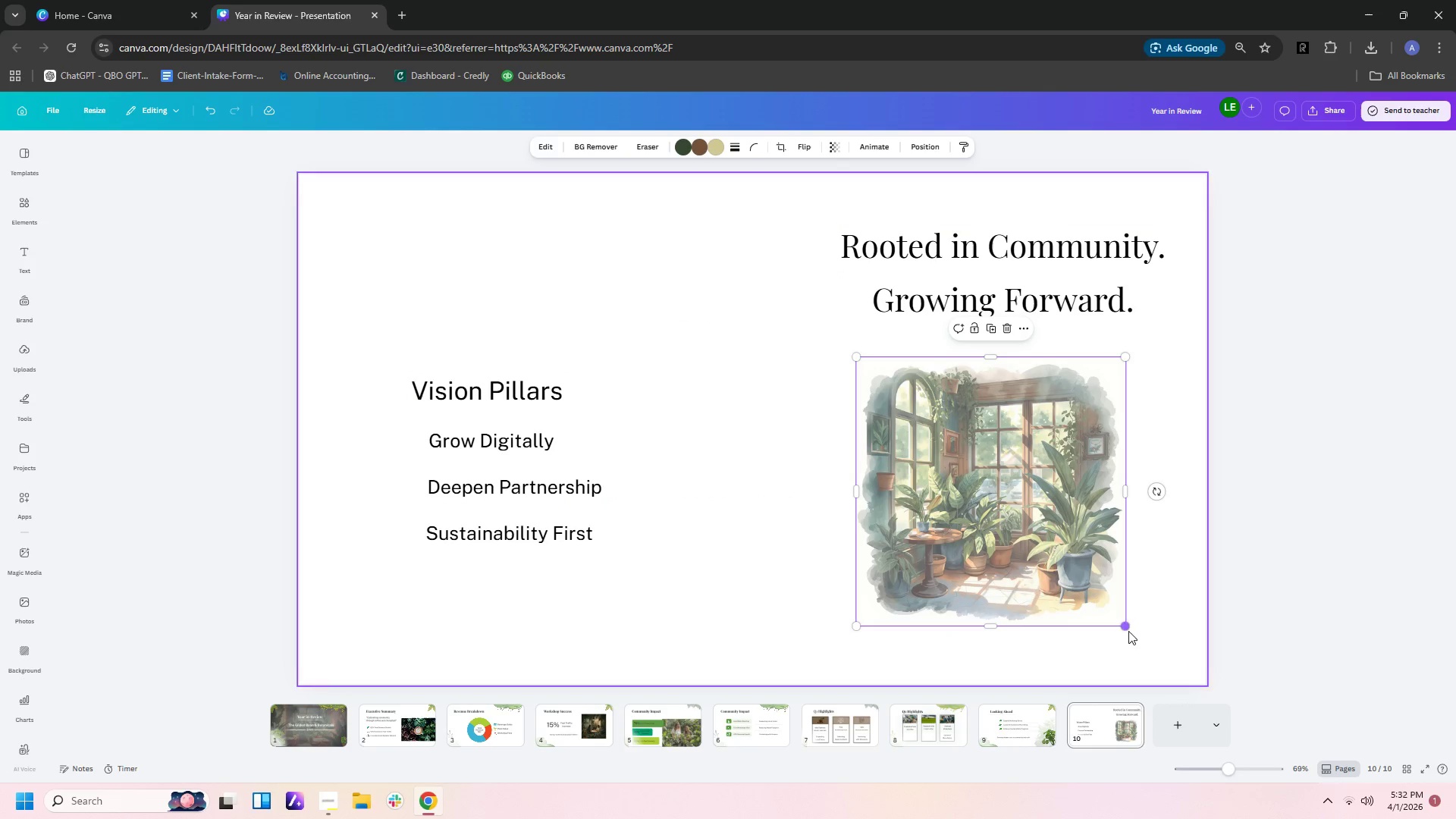 
left_click_drag(start_coordinate=[1125, 625], to_coordinate=[1188, 655])
 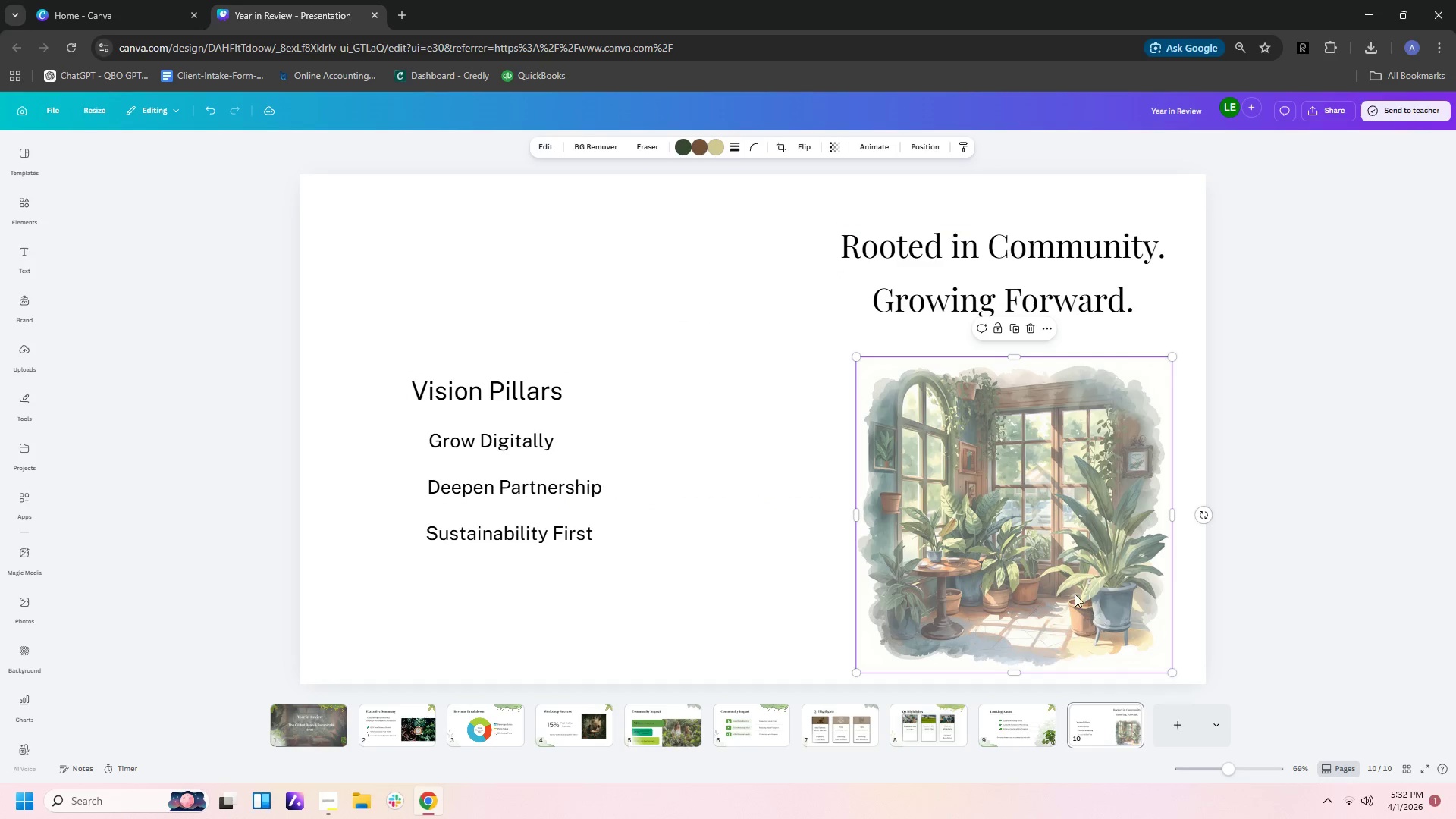 
left_click_drag(start_coordinate=[1075, 594], to_coordinate=[1065, 579])
 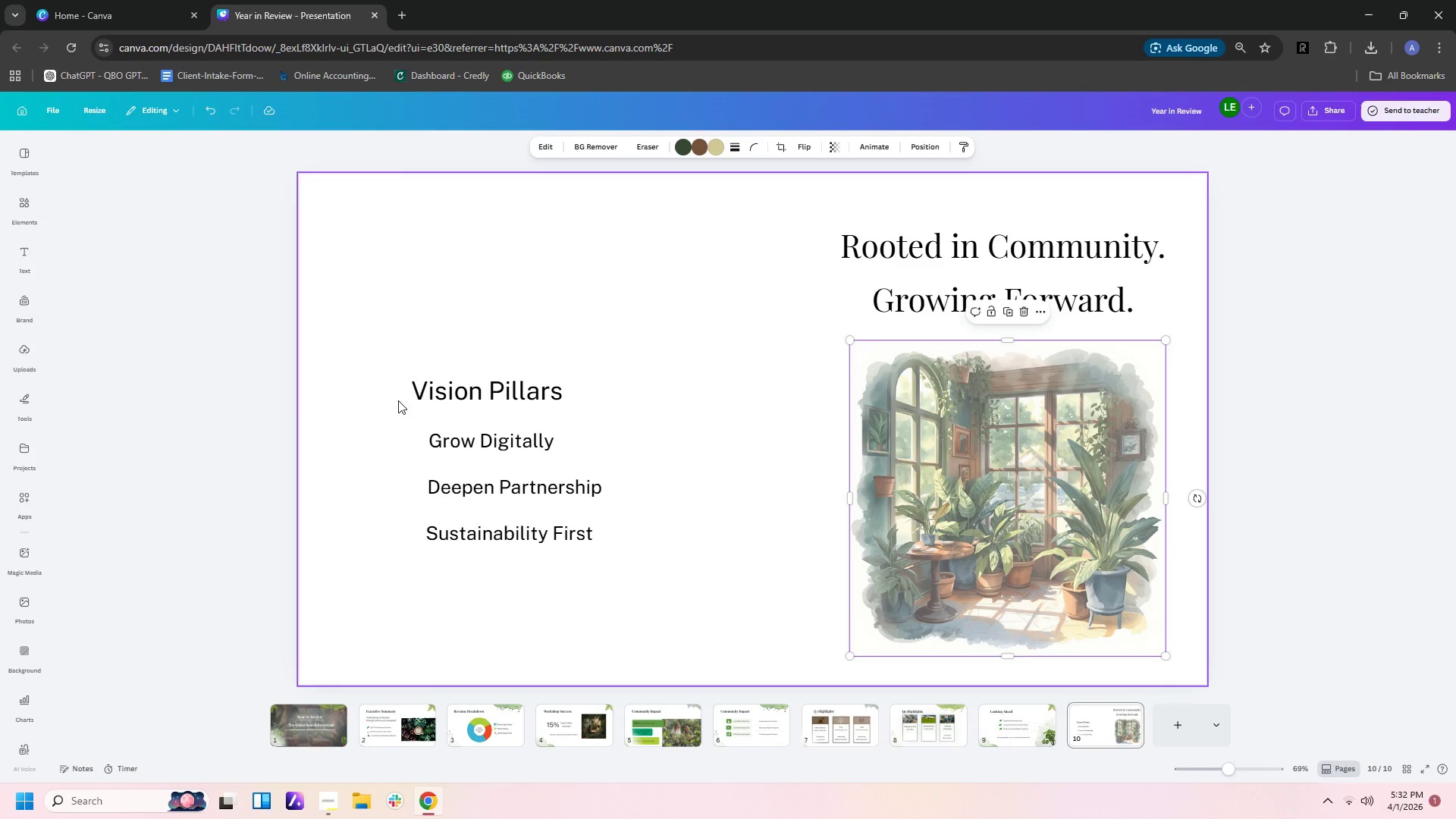 
left_click_drag(start_coordinate=[371, 357], to_coordinate=[643, 581])
 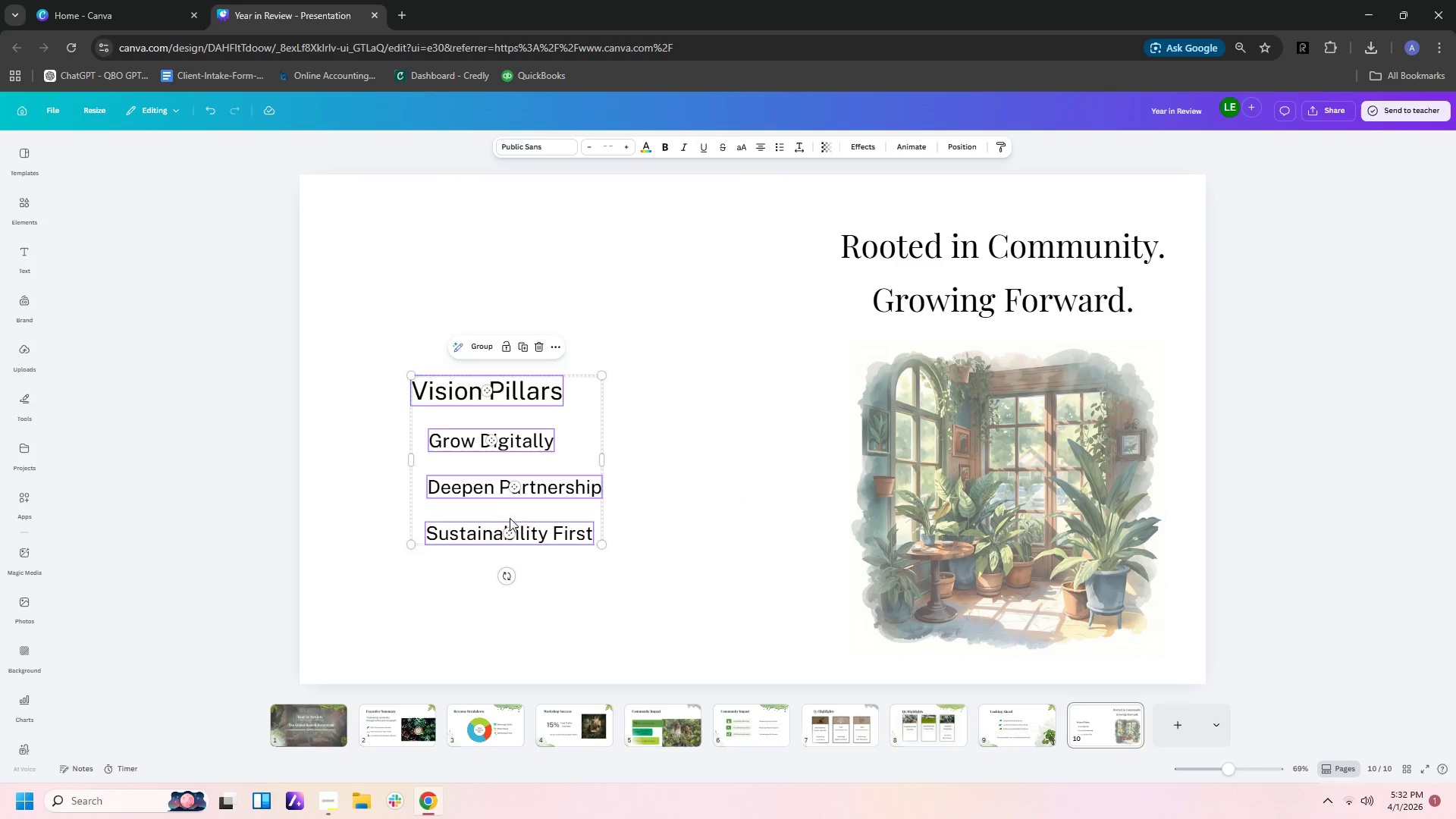 
left_click_drag(start_coordinate=[510, 518], to_coordinate=[466, 360])
 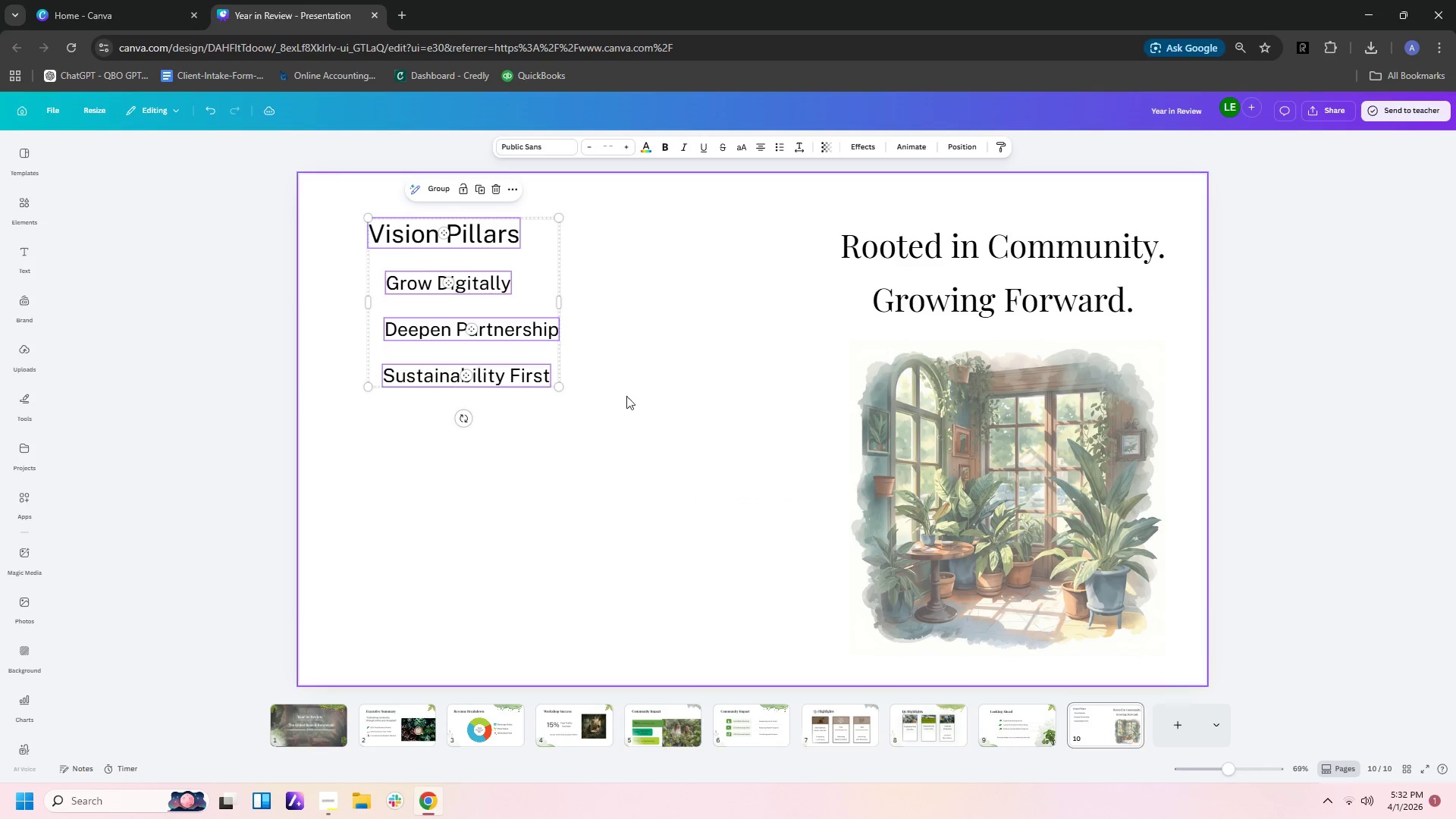 
left_click([654, 406])
 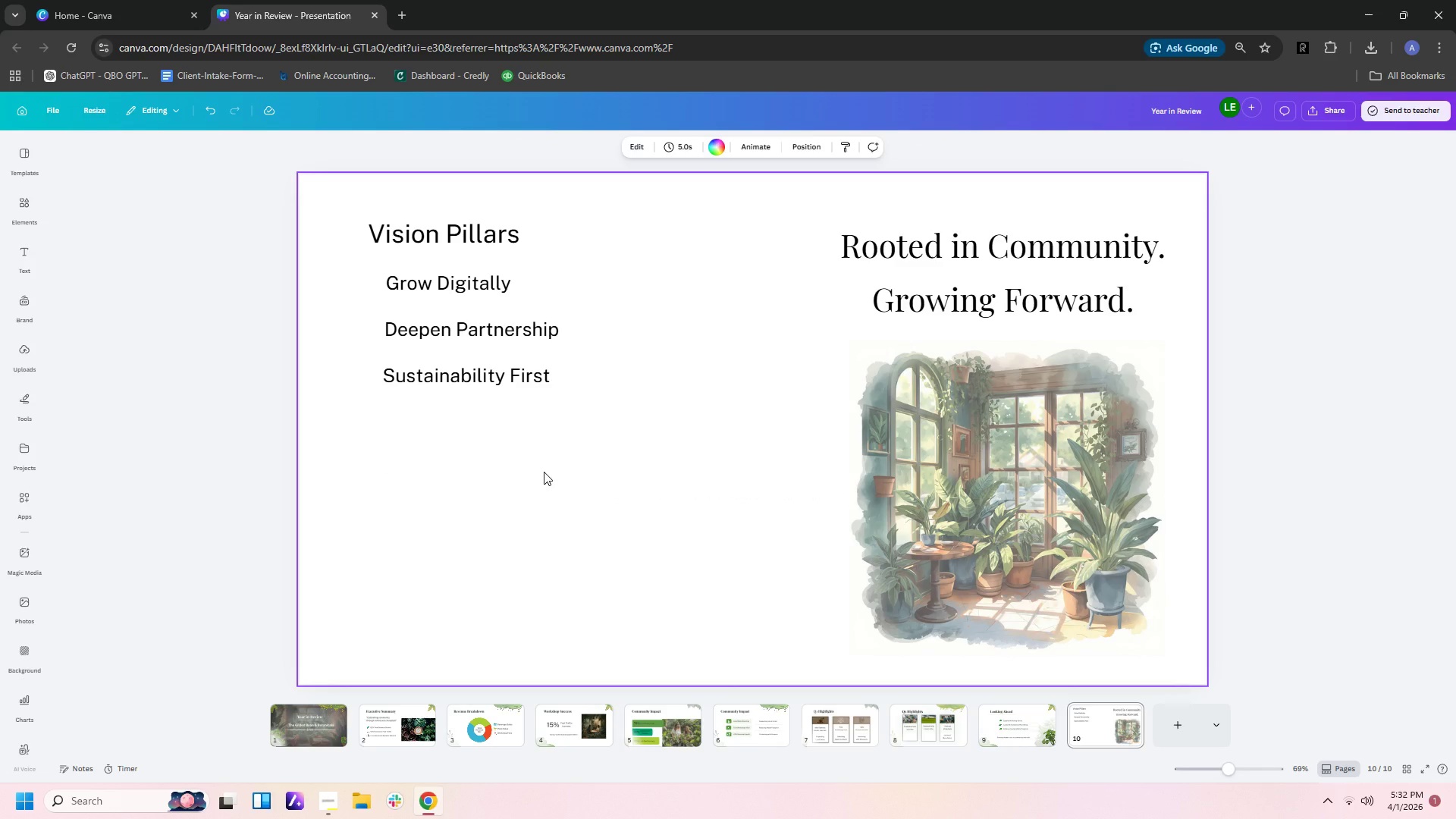 
left_click([460, 526])
 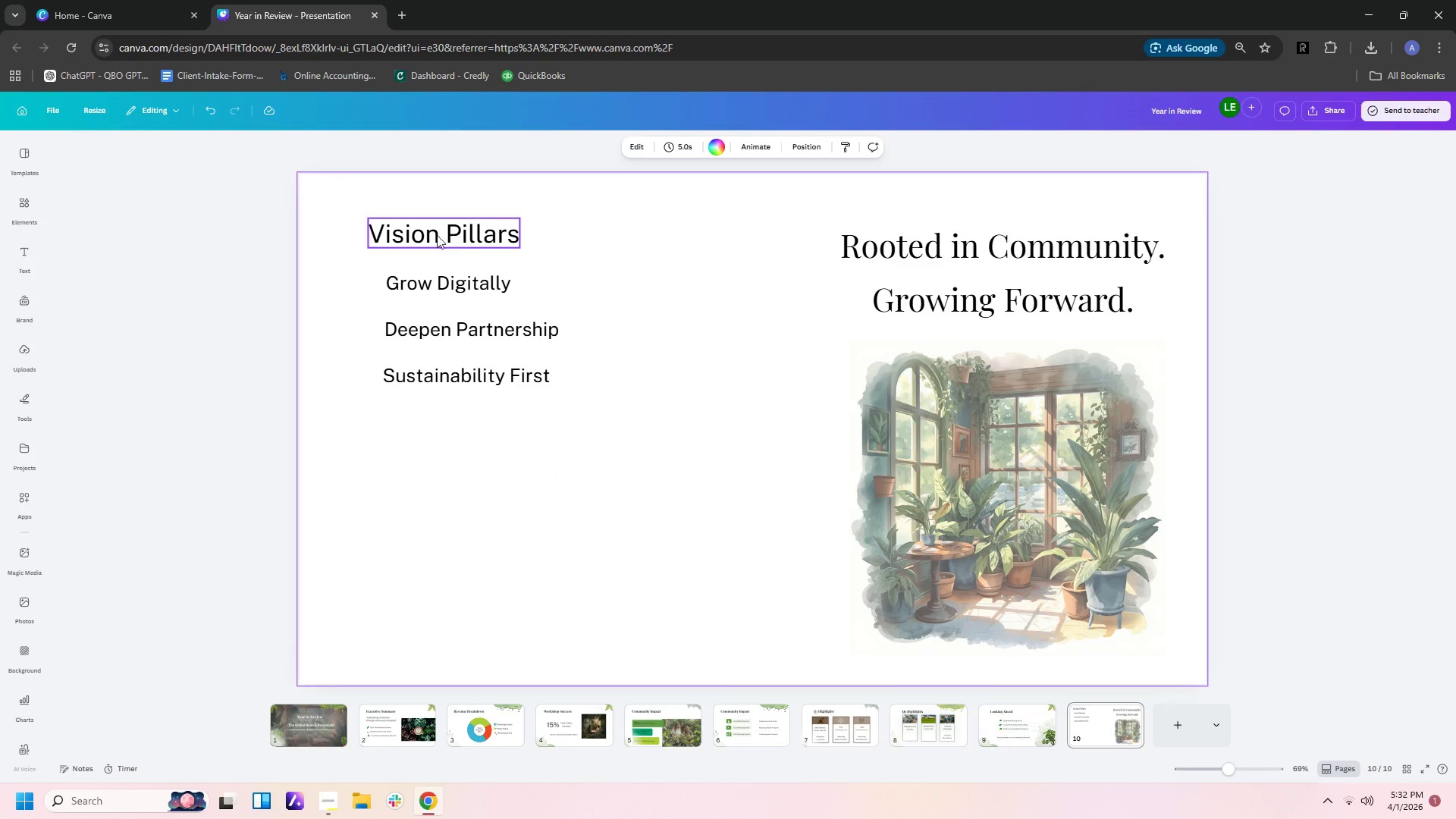 
left_click([438, 231])
 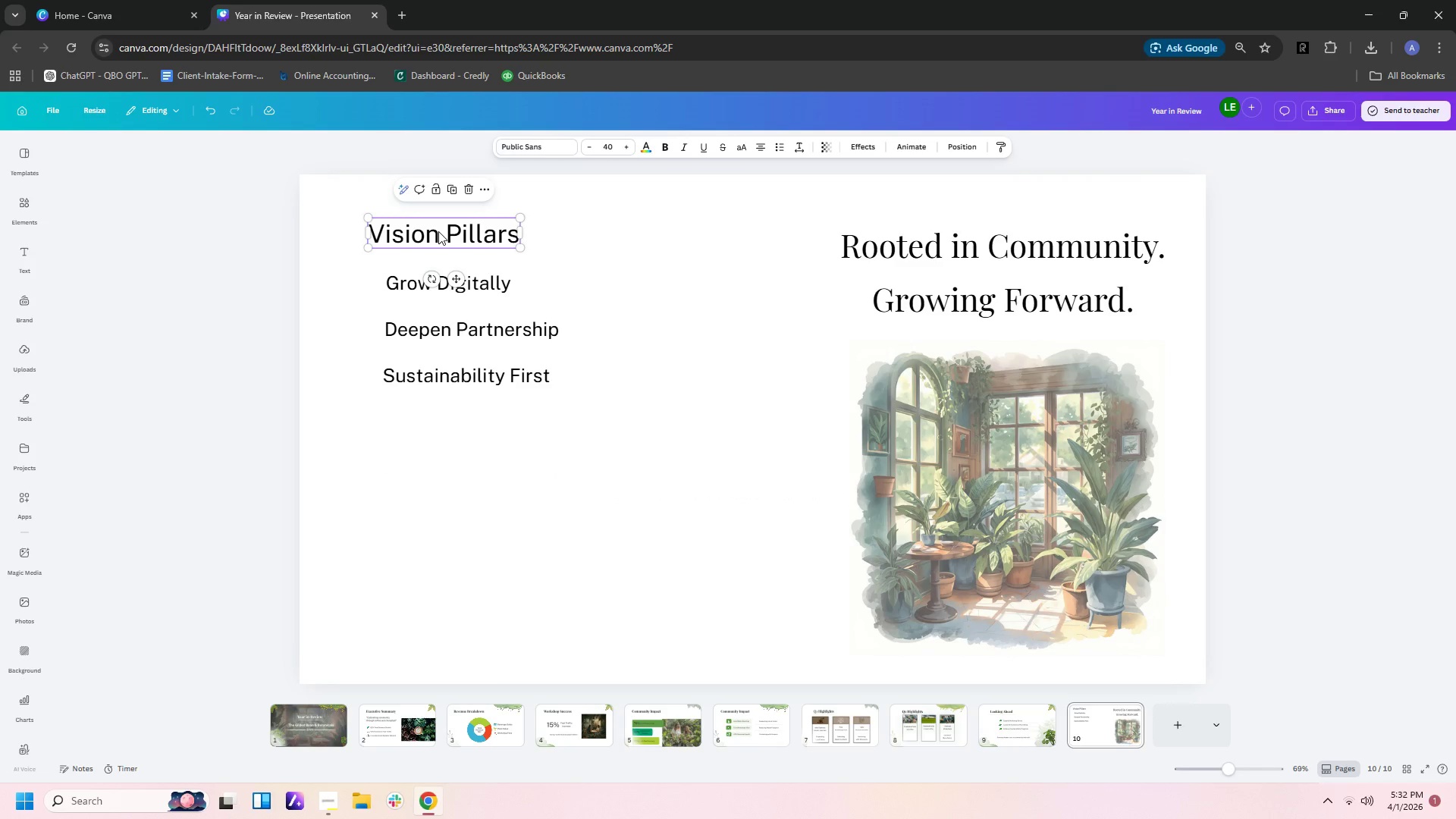 
key(Control+C)
 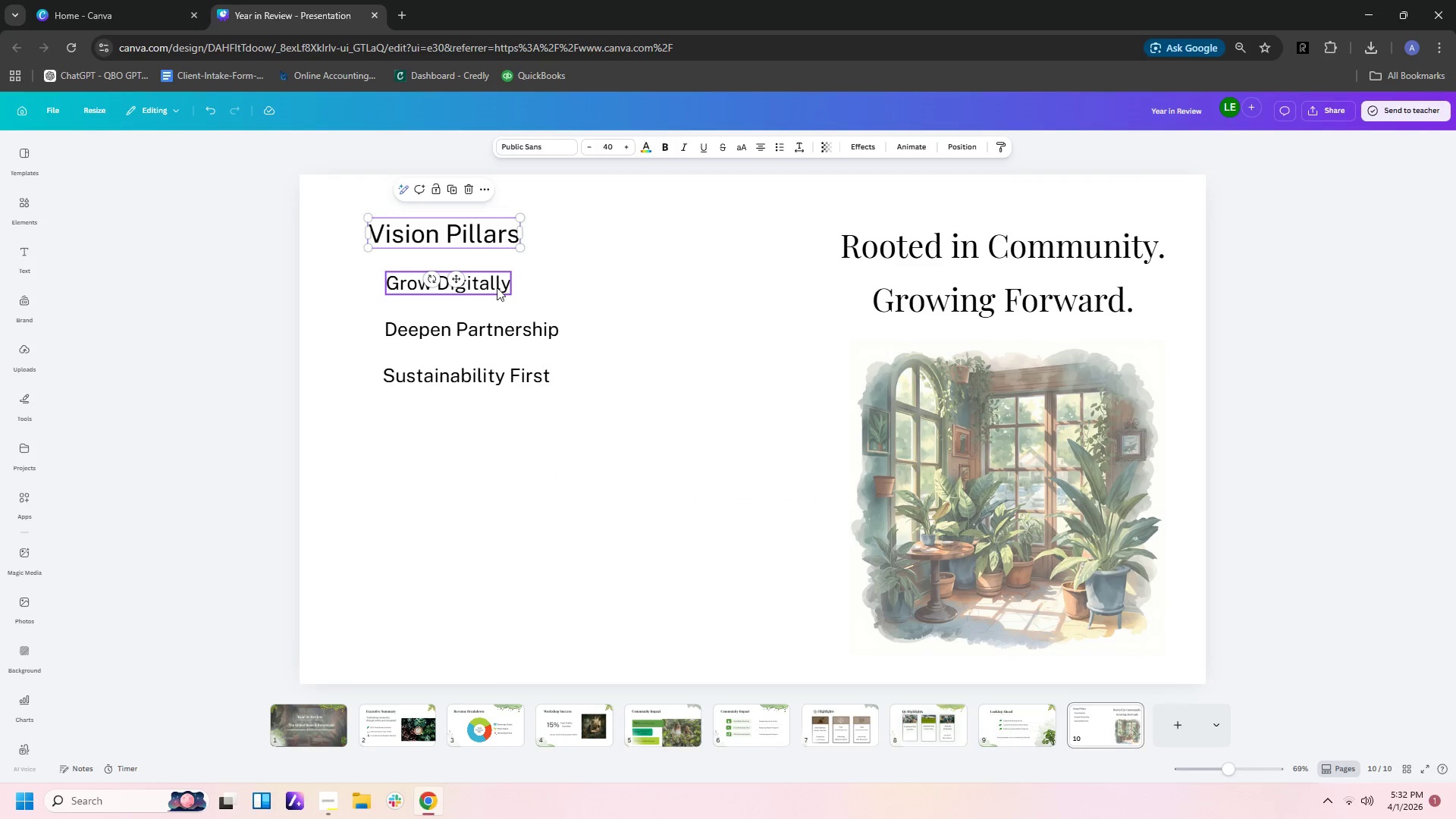 
key(Control+V)
 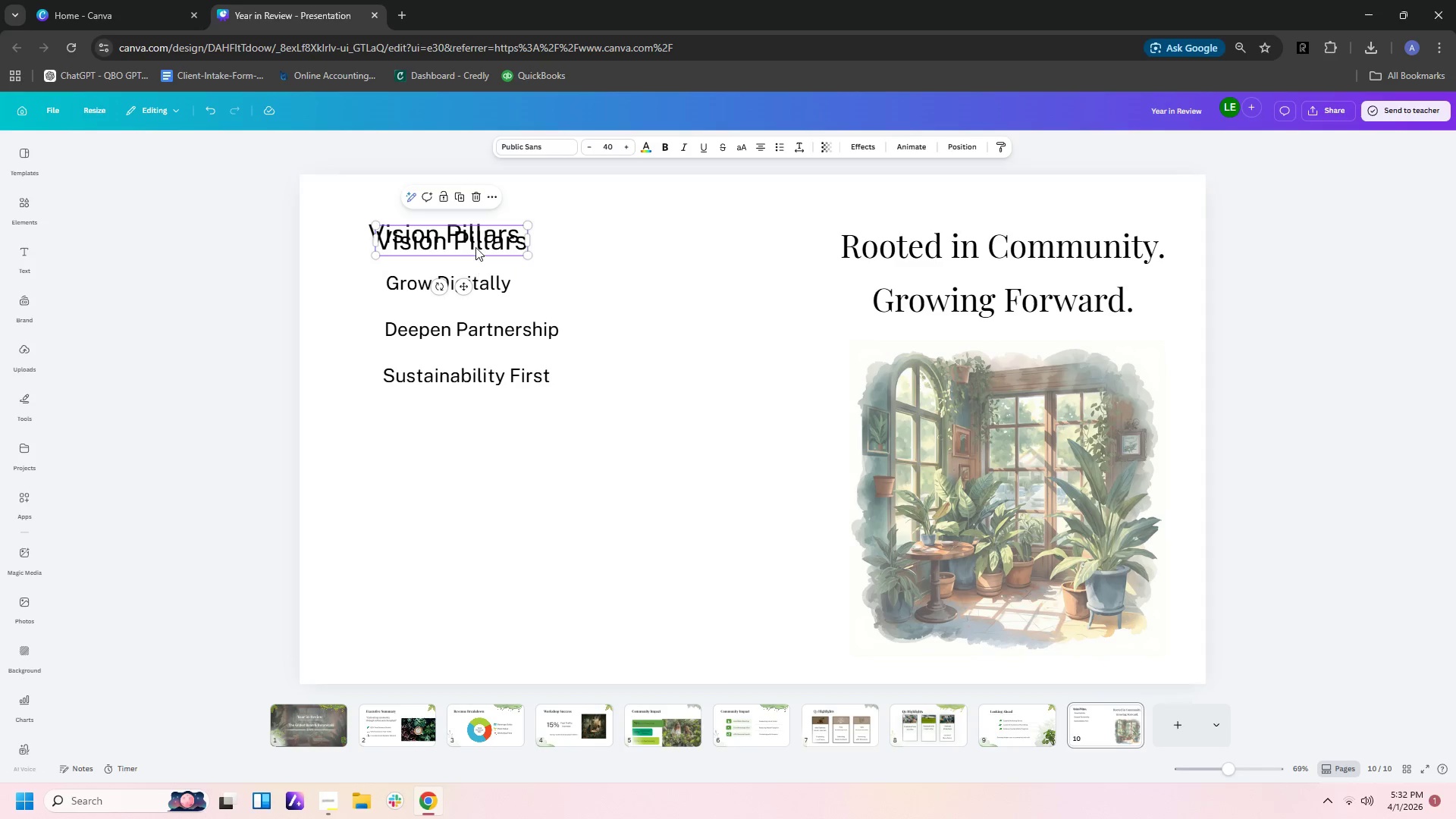 
left_click_drag(start_coordinate=[475, 247], to_coordinate=[532, 575])
 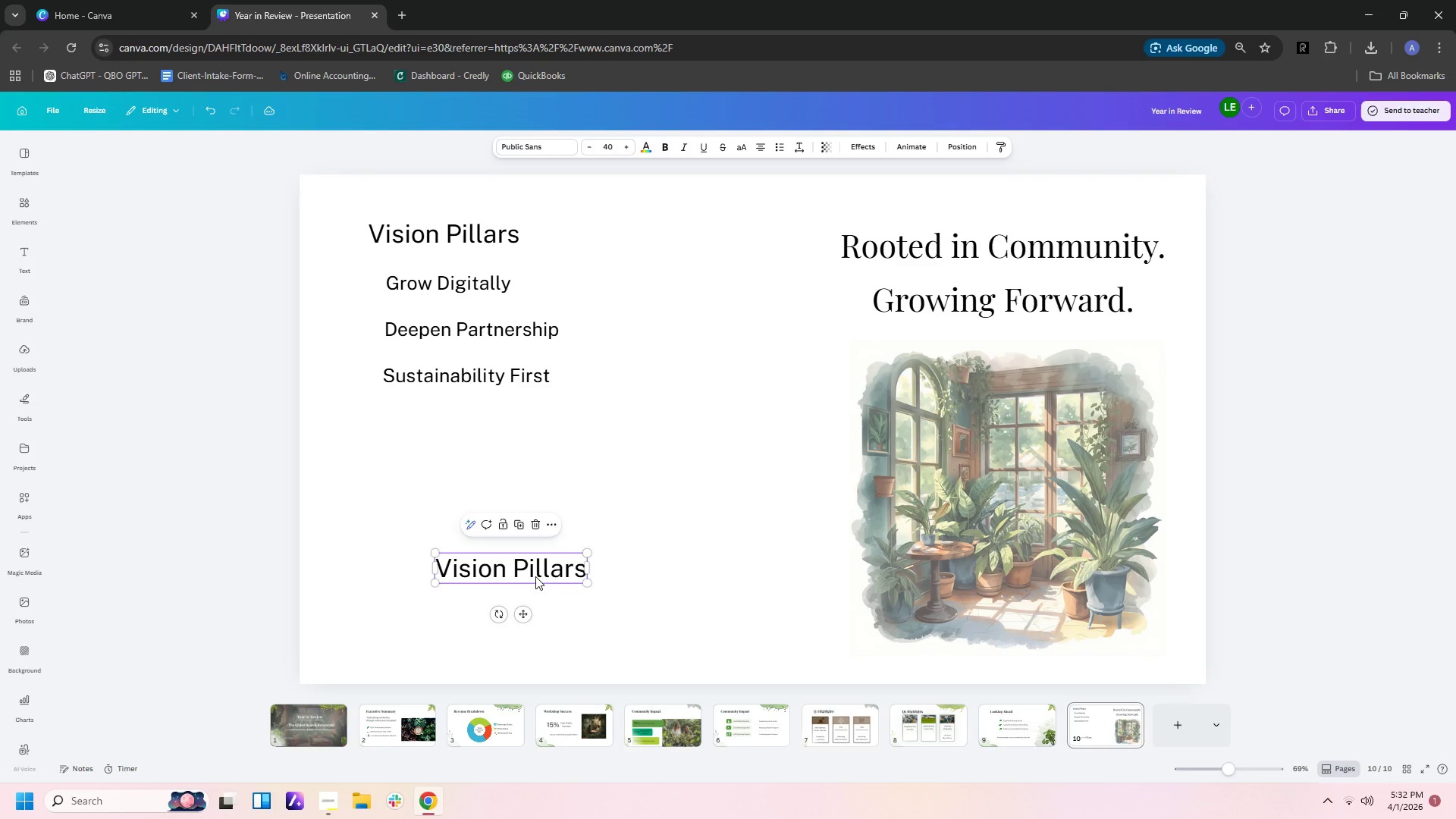 
double_click([535, 576])
 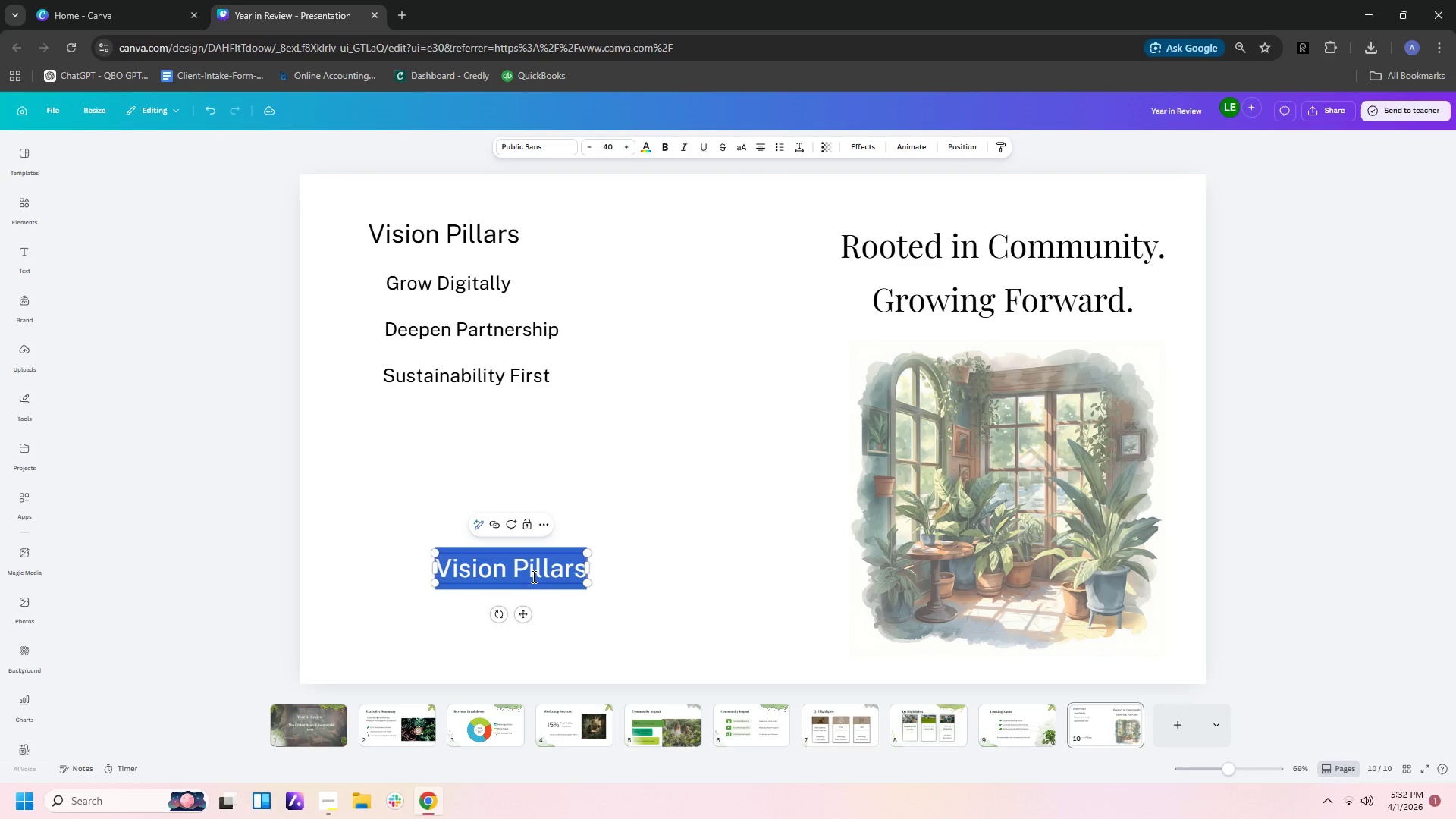 
type(Thank You)
key(Backspace)
key(Backspace)
key(Backspace)
type(you for gw)
key(Backspace)
type(rowing with us.)
 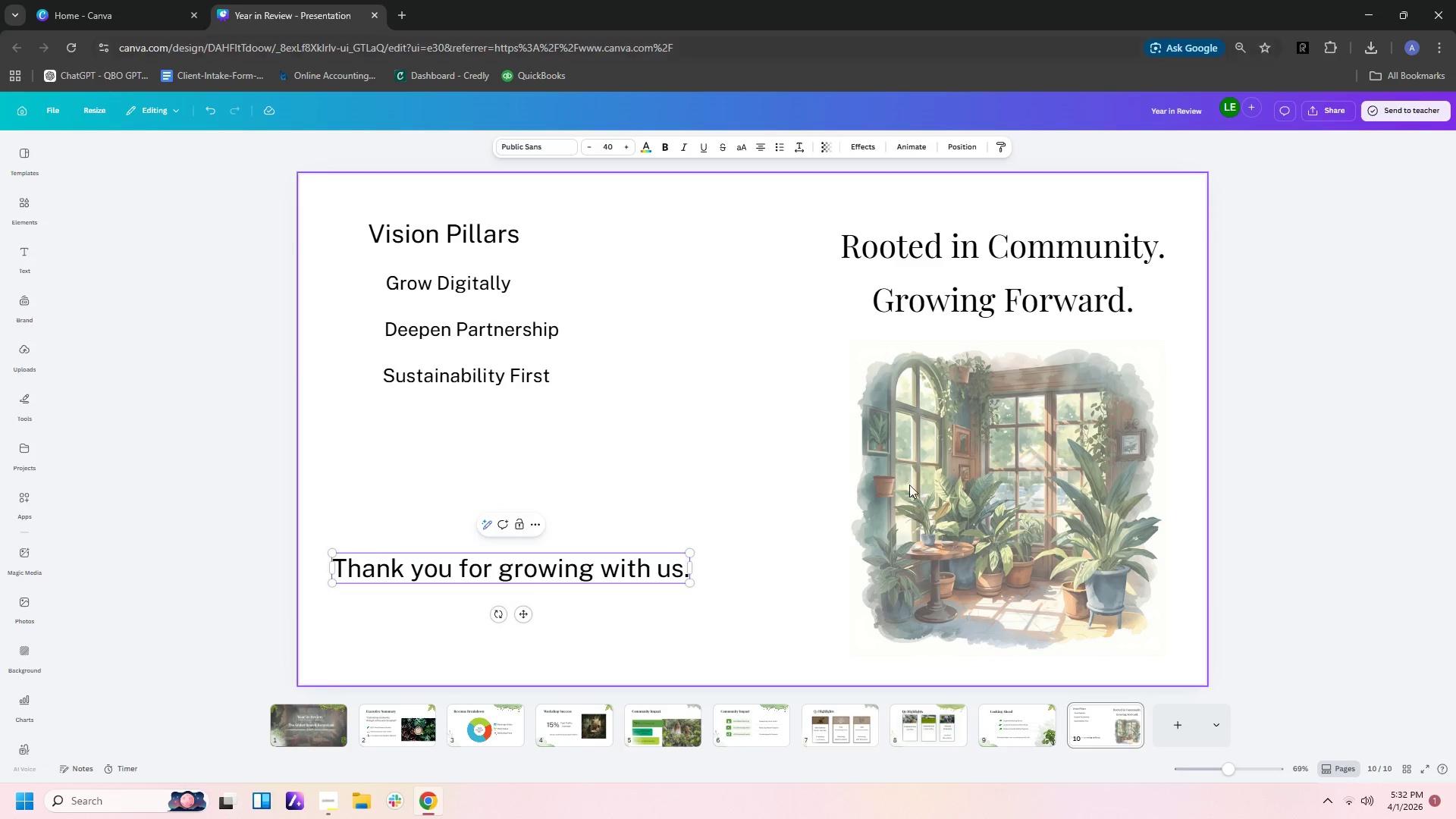 
left_click([868, 587])
 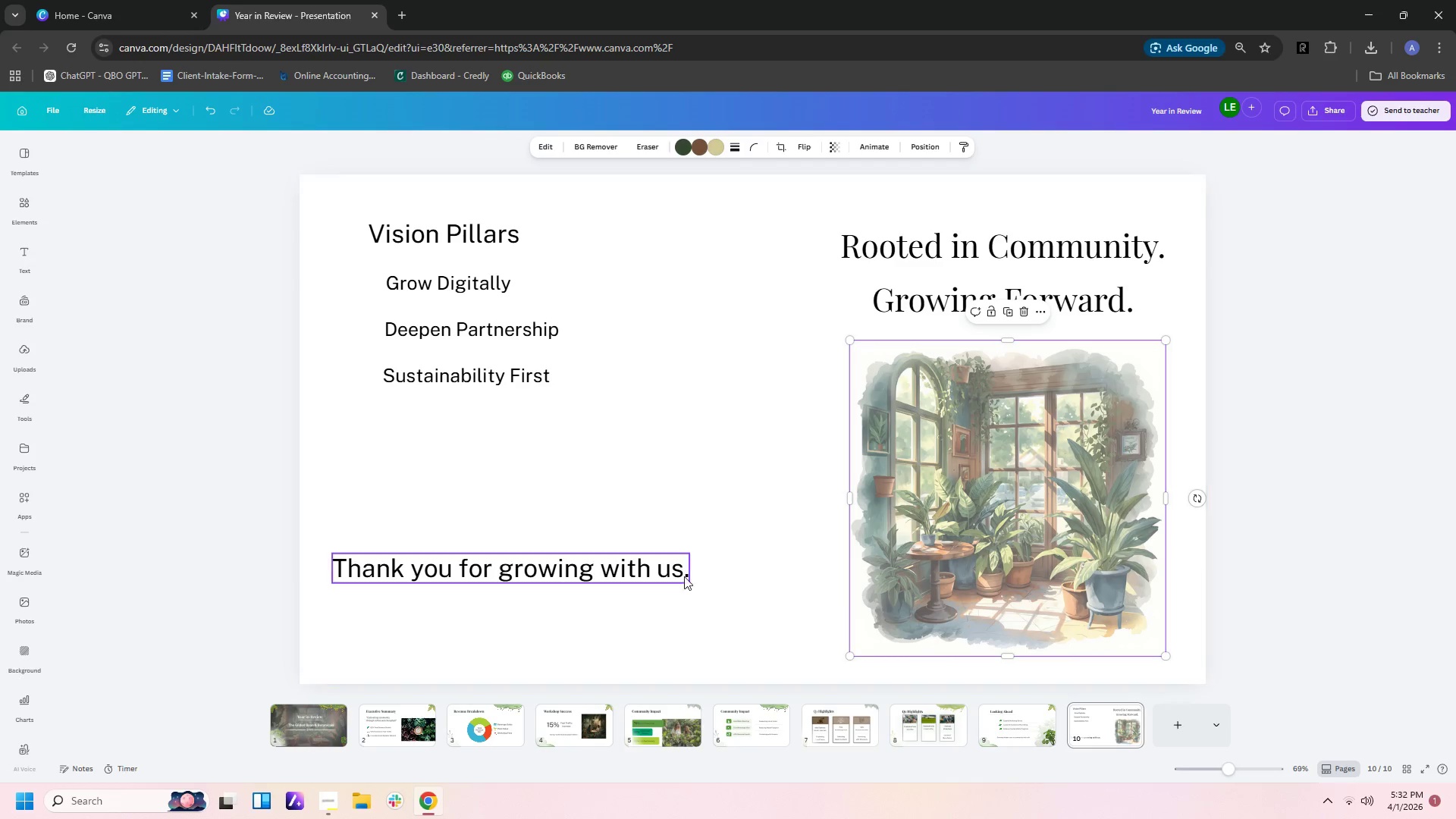 
left_click([677, 576])
 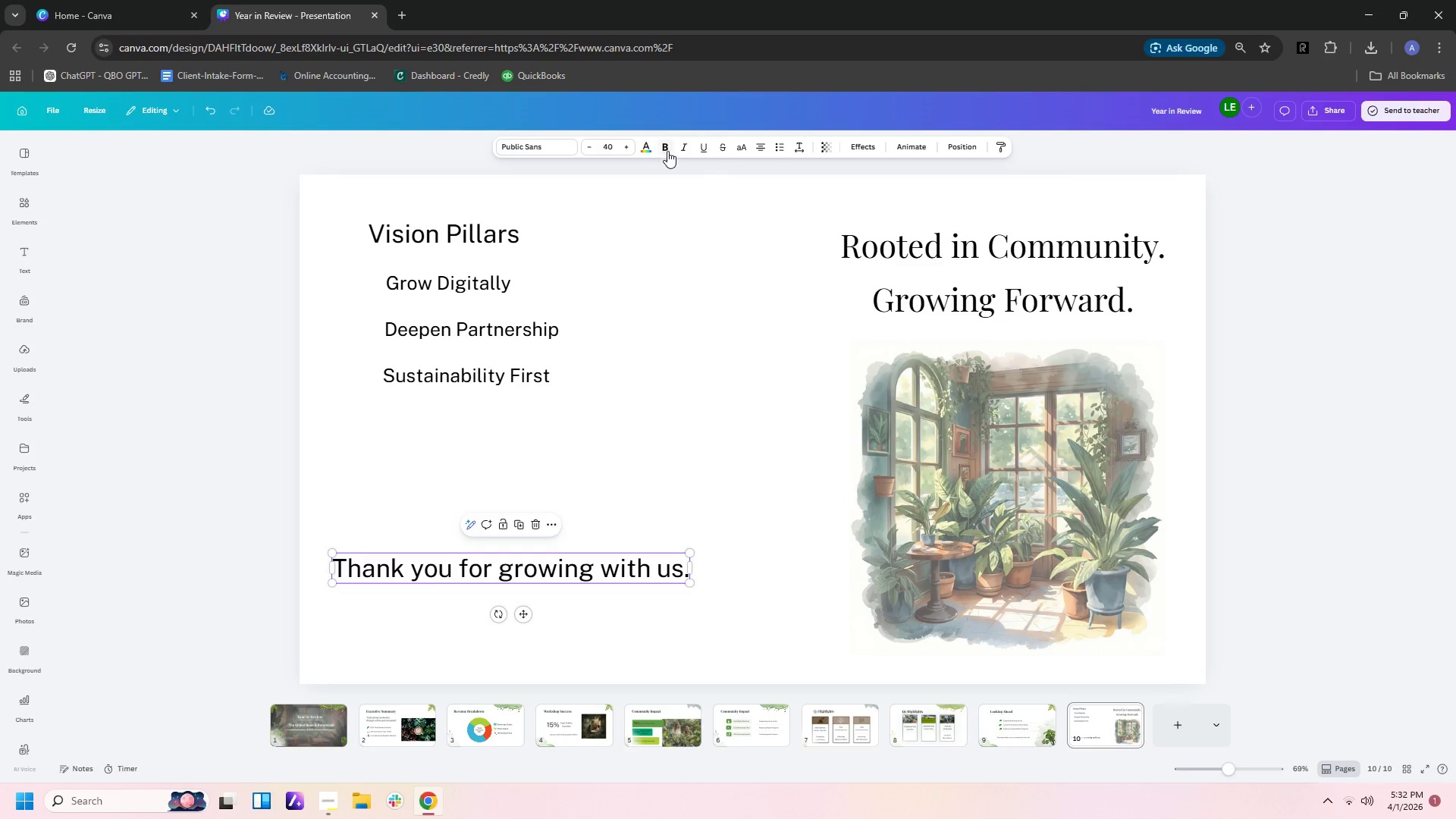 
left_click([679, 151])
 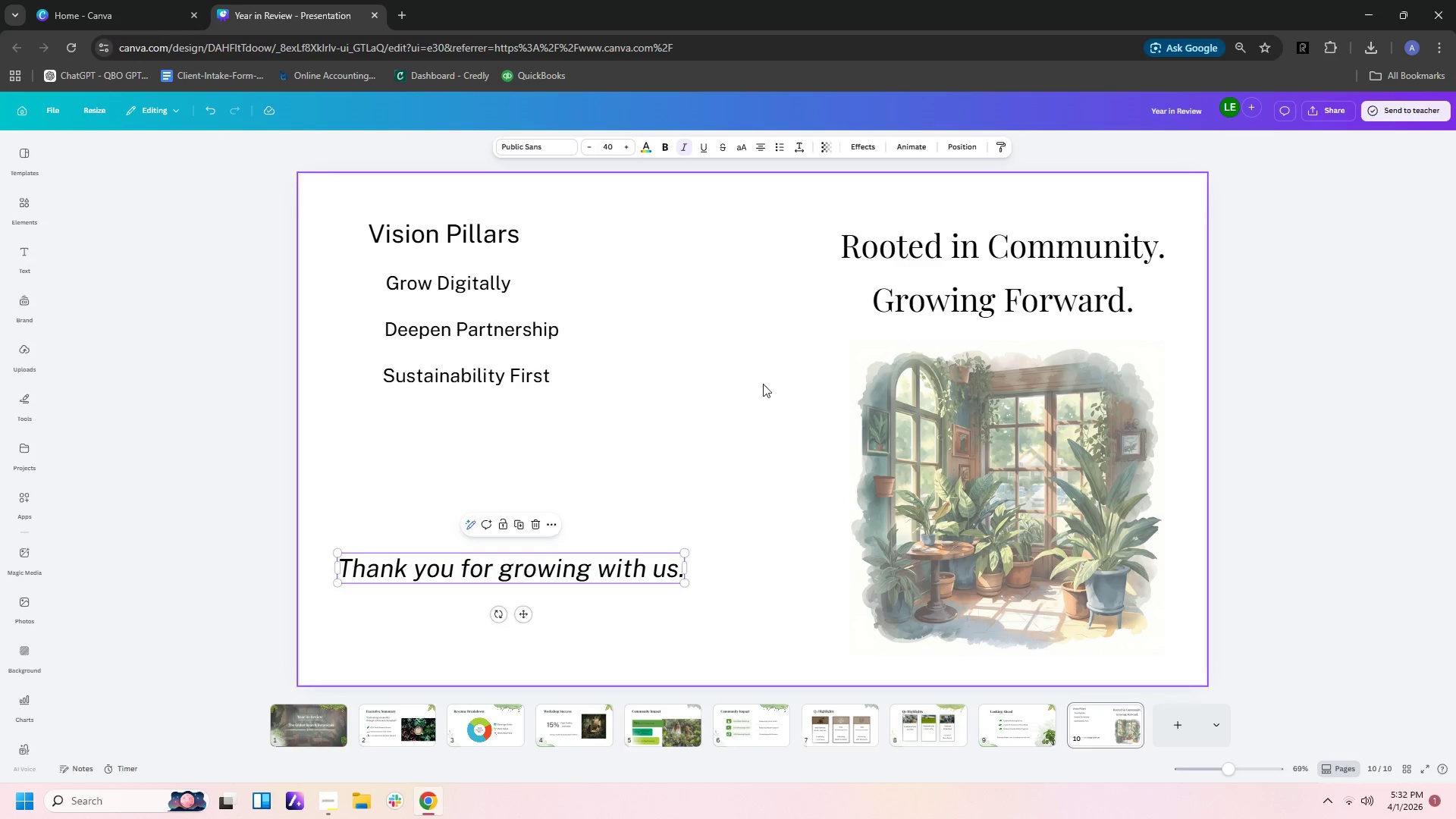 
left_click([767, 481])
 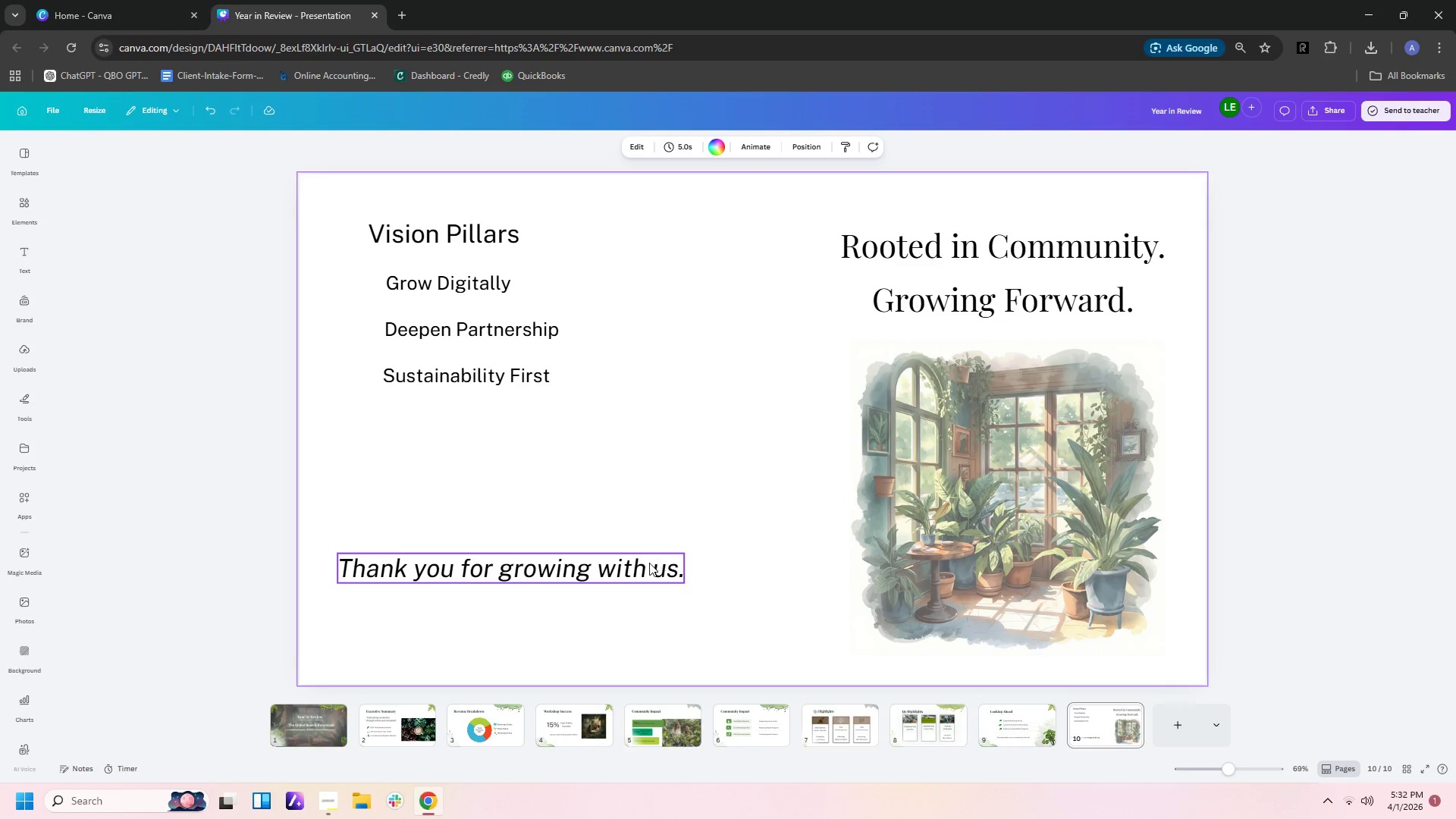 
left_click_drag(start_coordinate=[649, 563], to_coordinate=[723, 607])
 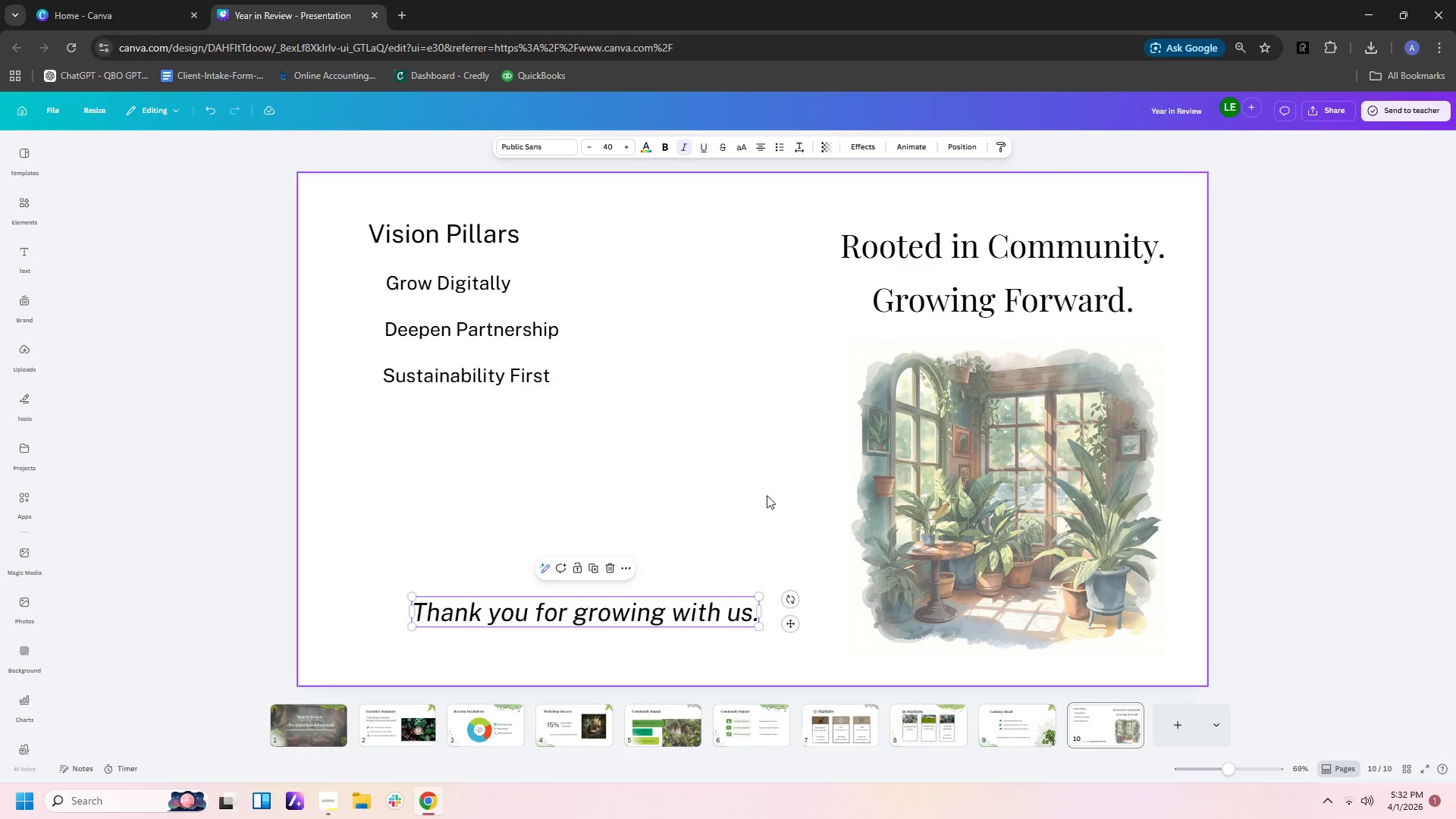 
left_click([767, 495])
 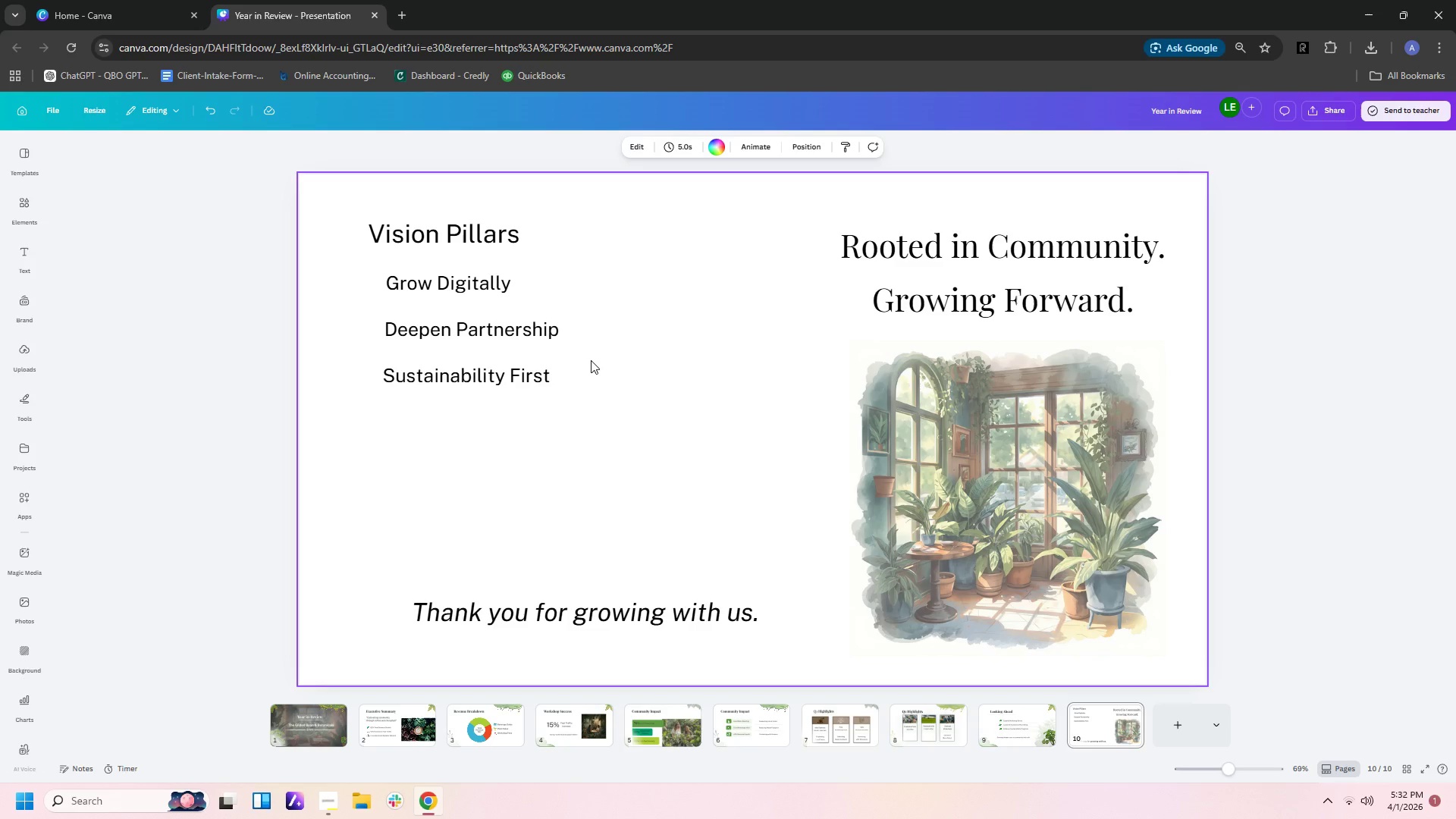 
wait(5.47)
 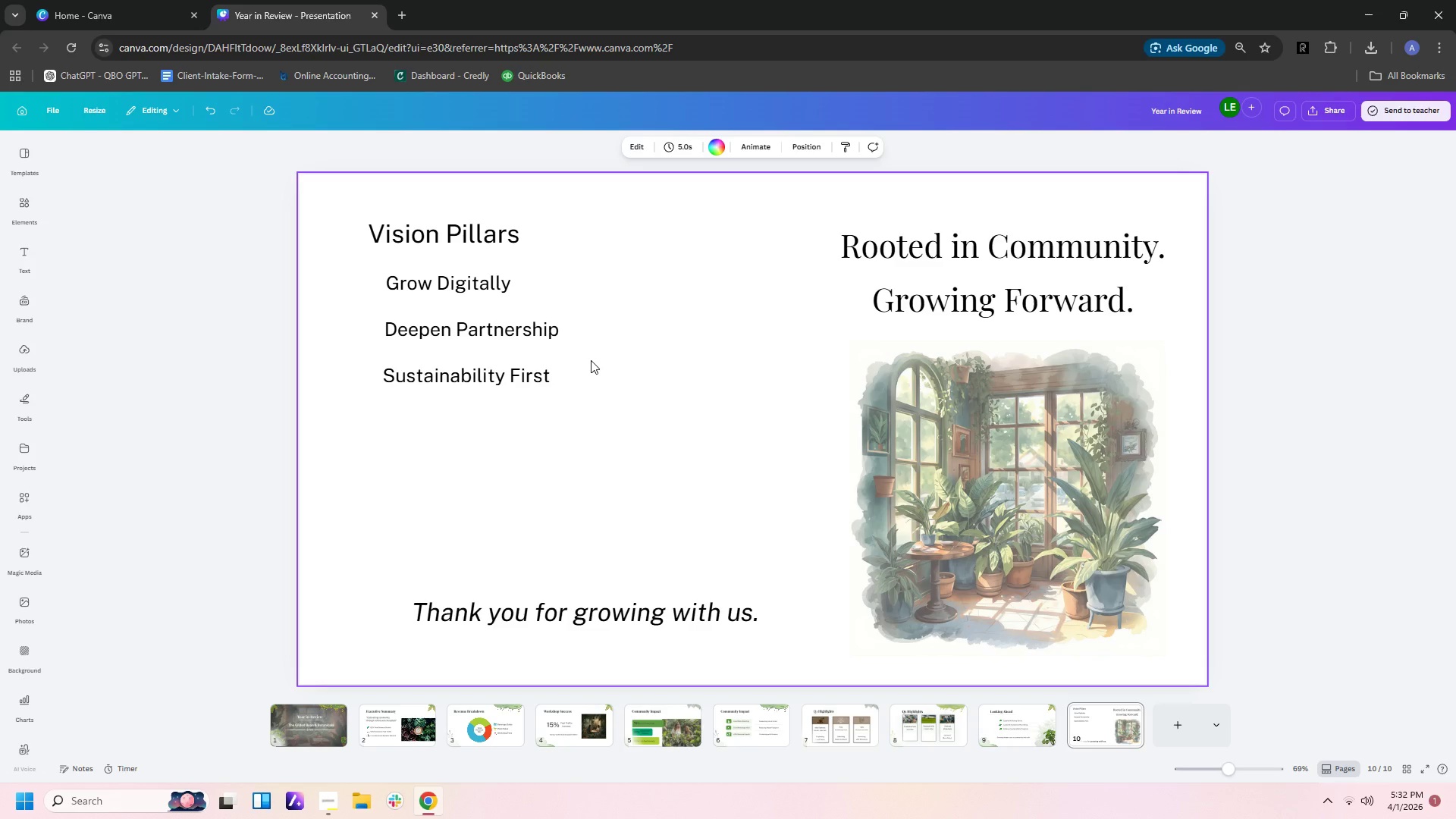 
left_click_drag(start_coordinate=[359, 194], to_coordinate=[531, 397])
 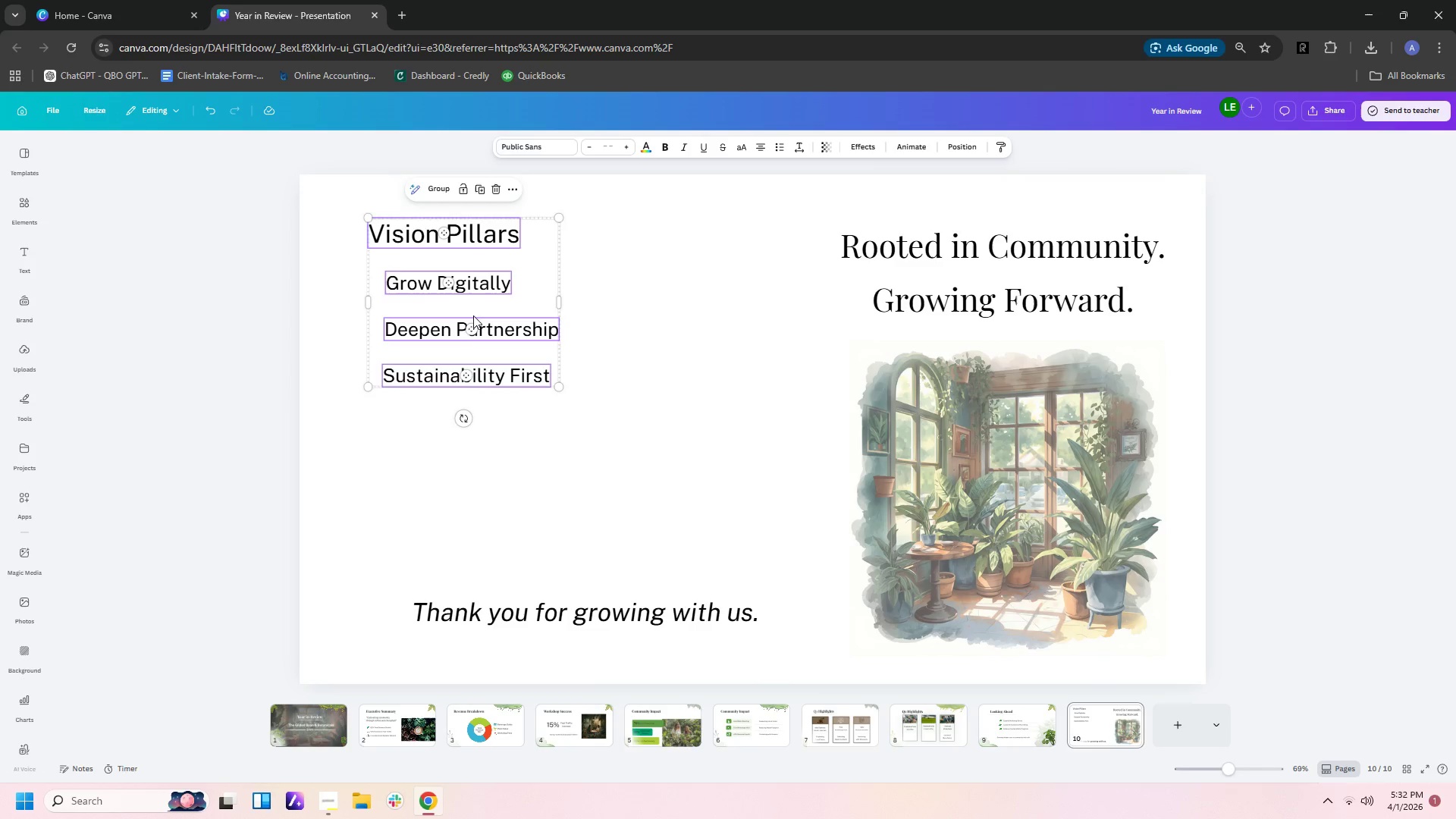 
left_click_drag(start_coordinate=[472, 315], to_coordinate=[498, 344])
 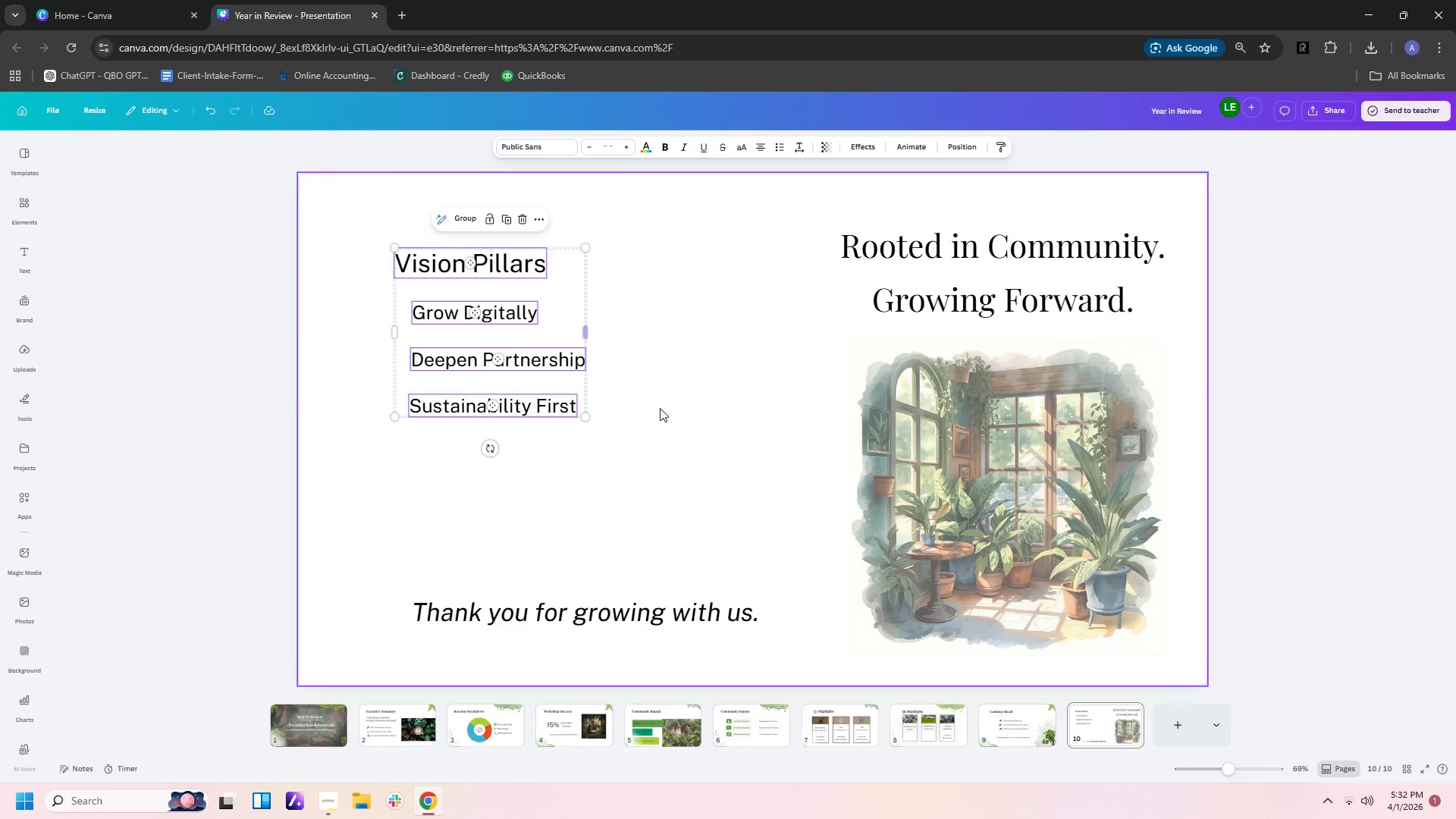 
double_click([664, 421])
 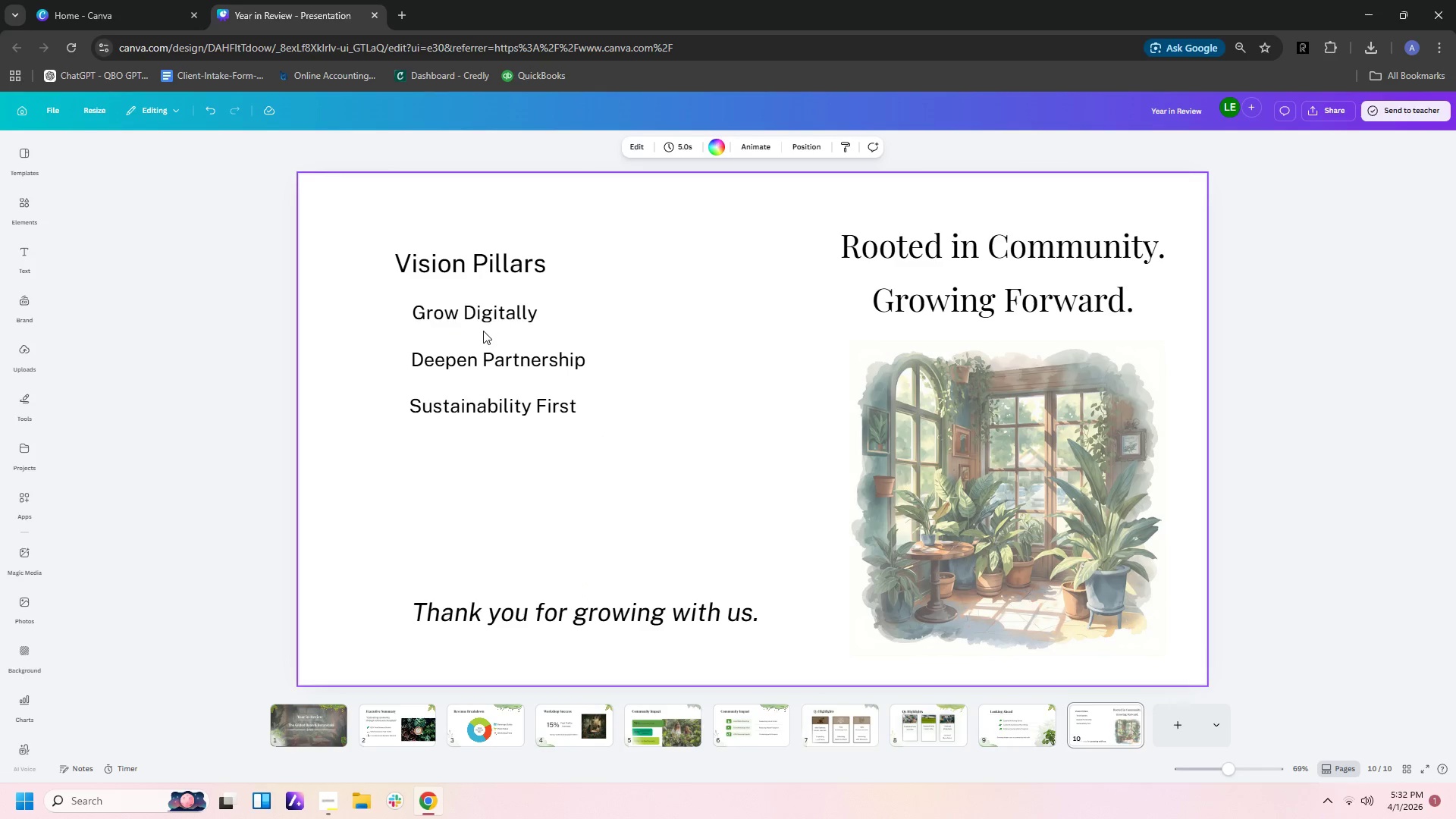 
left_click([482, 315])
 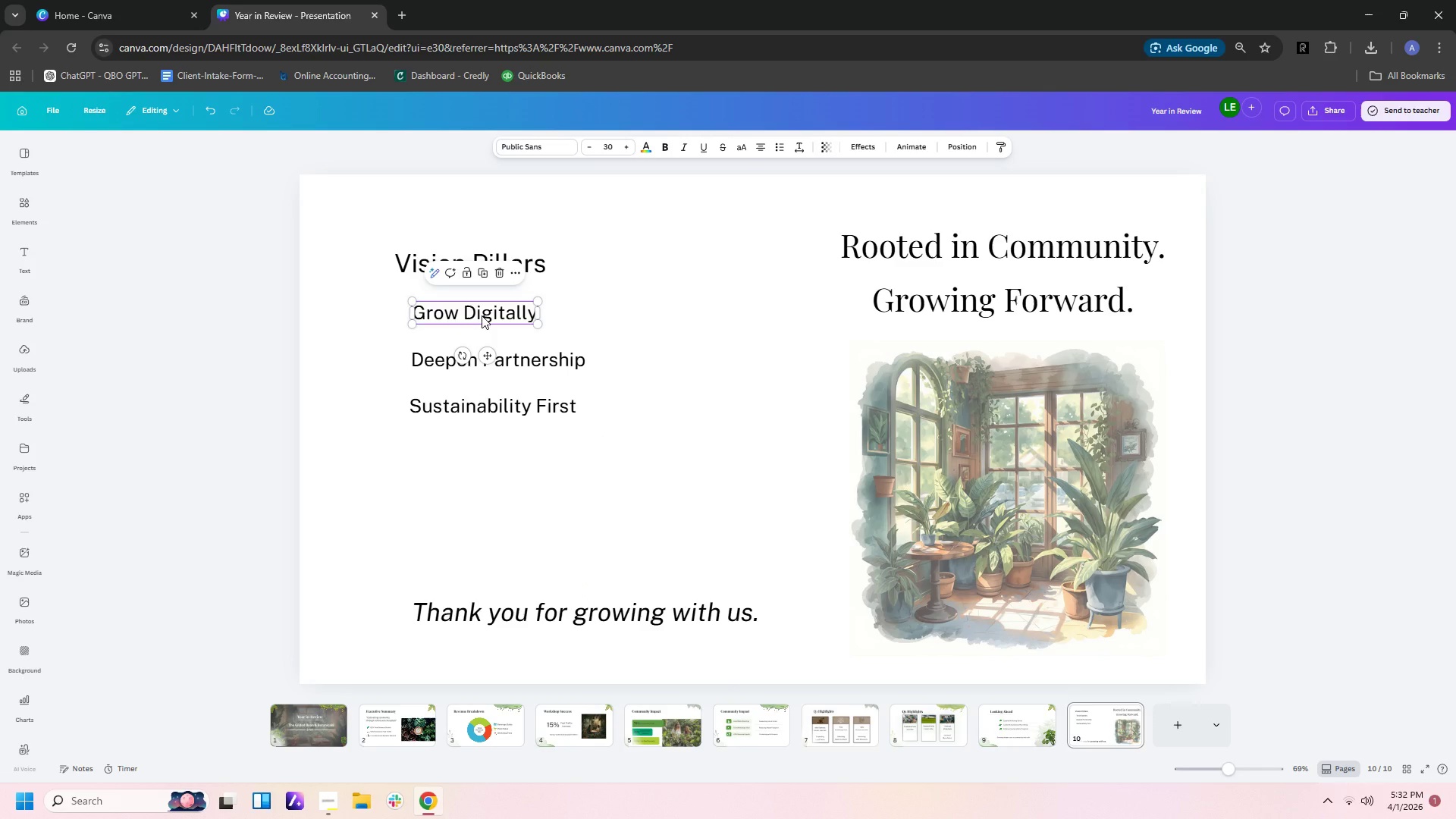 
key(Control+C)
 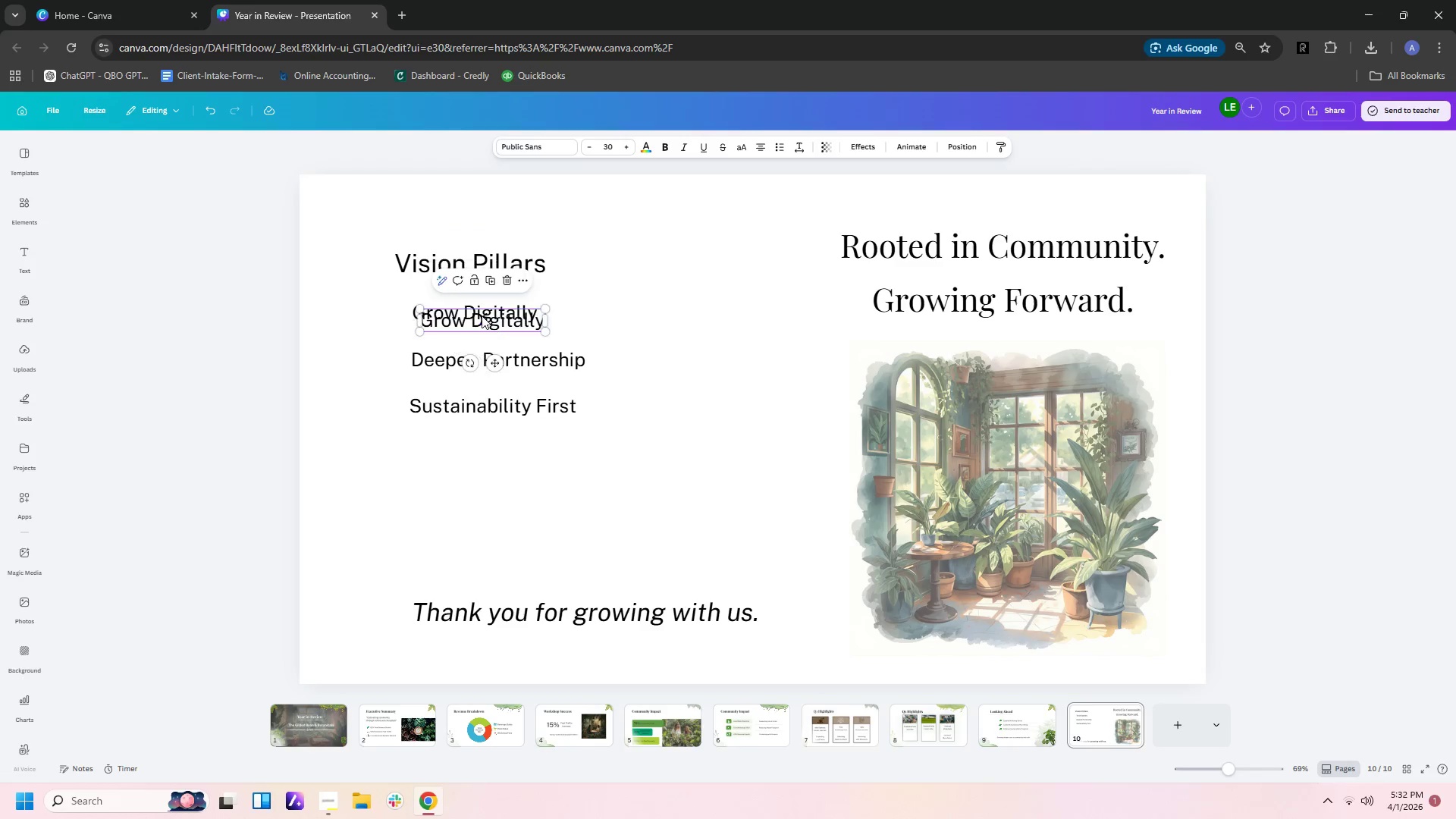 
key(Control+V)
 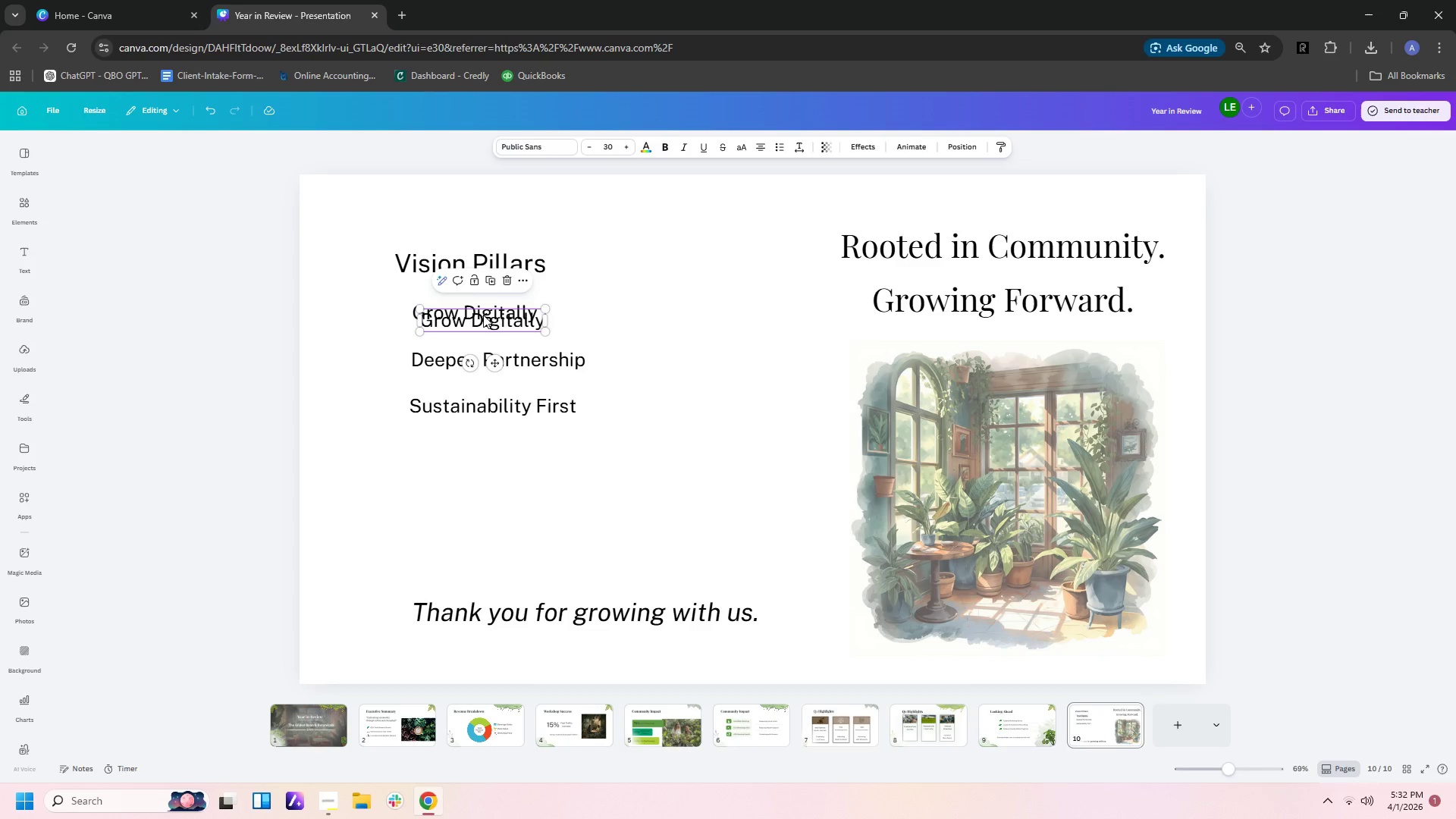 
left_click_drag(start_coordinate=[483, 315], to_coordinate=[485, 330])
 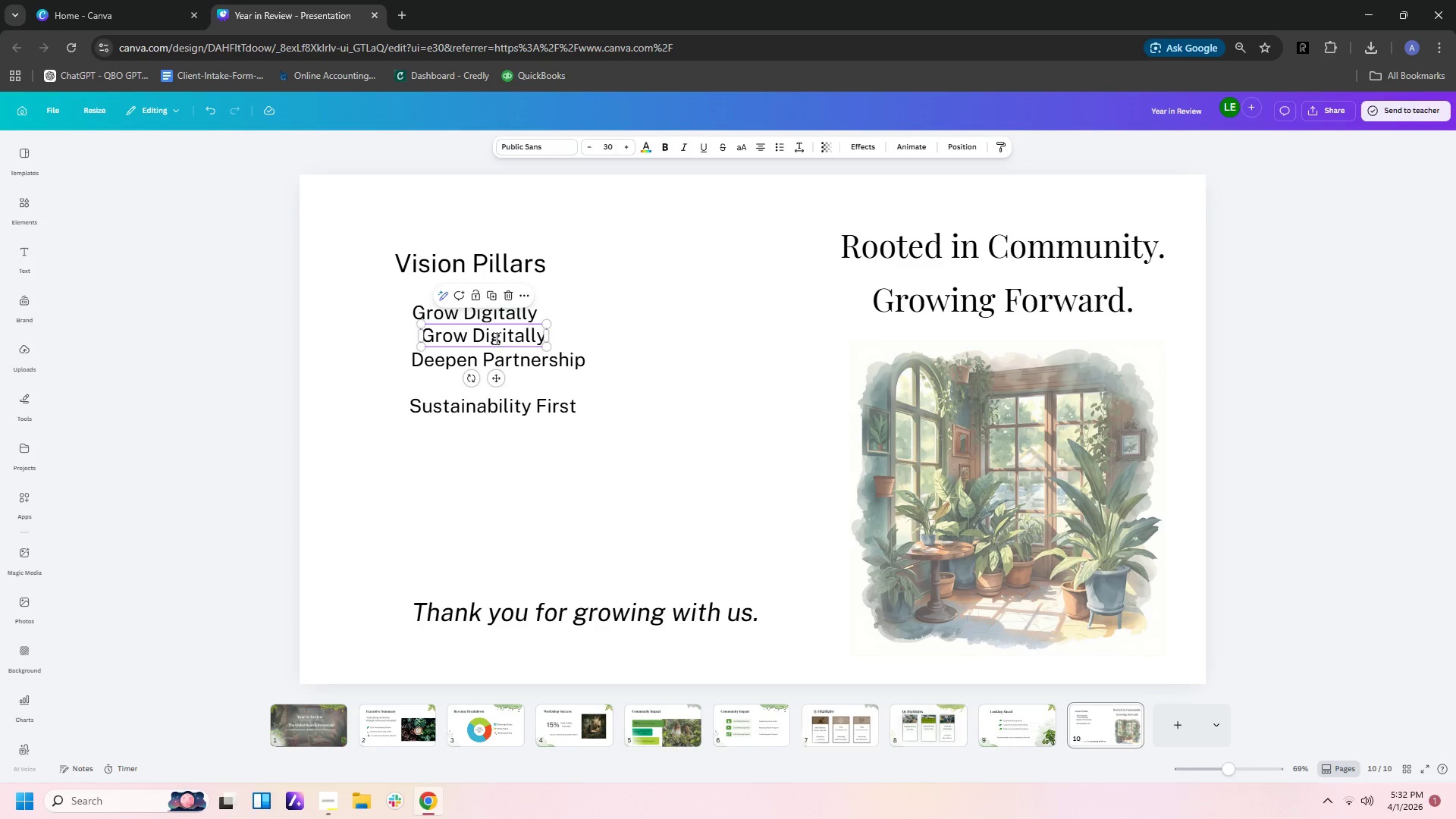 
double_click([495, 338])
 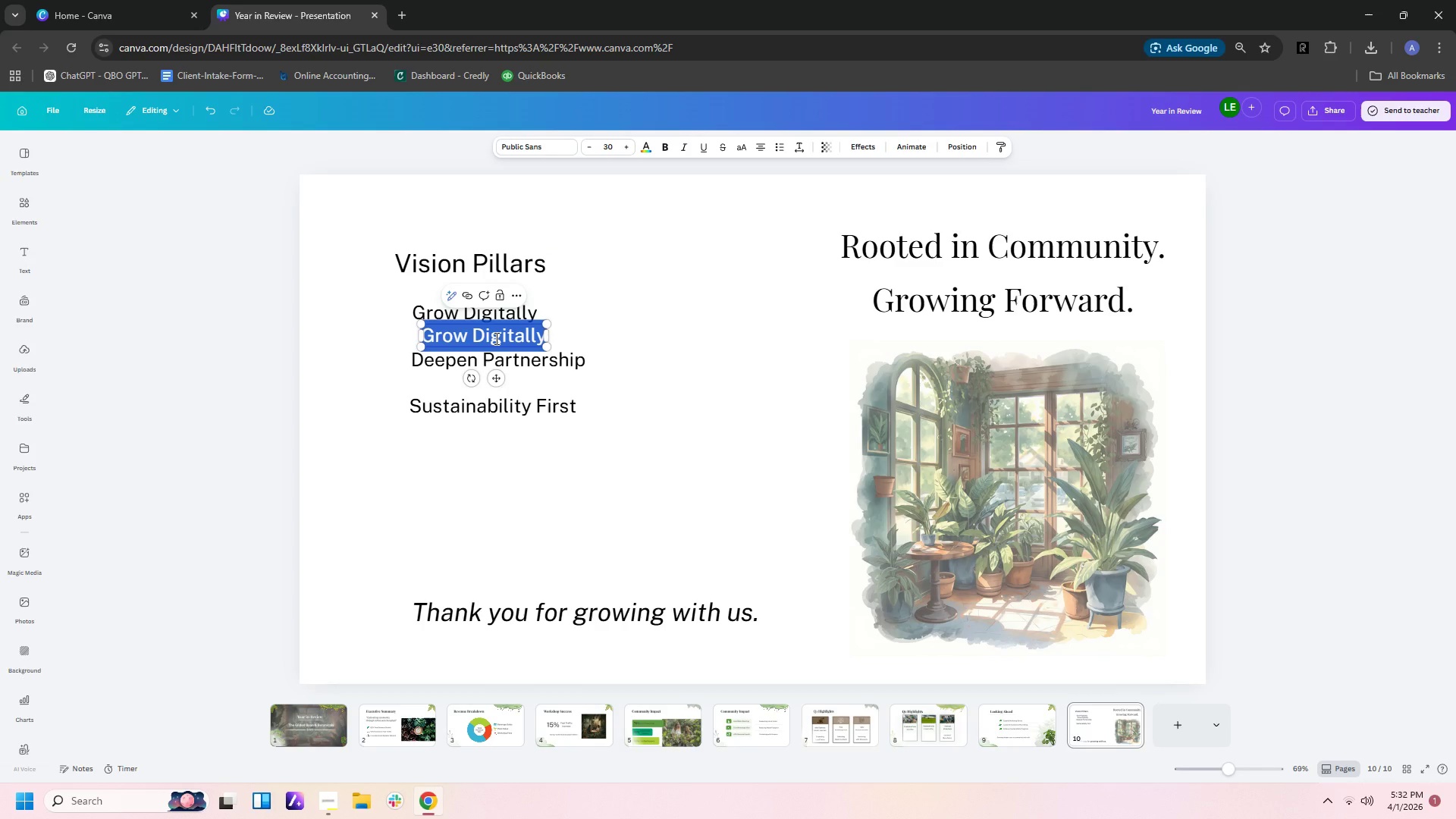 
type(Launch our online plant & coffee shop)
 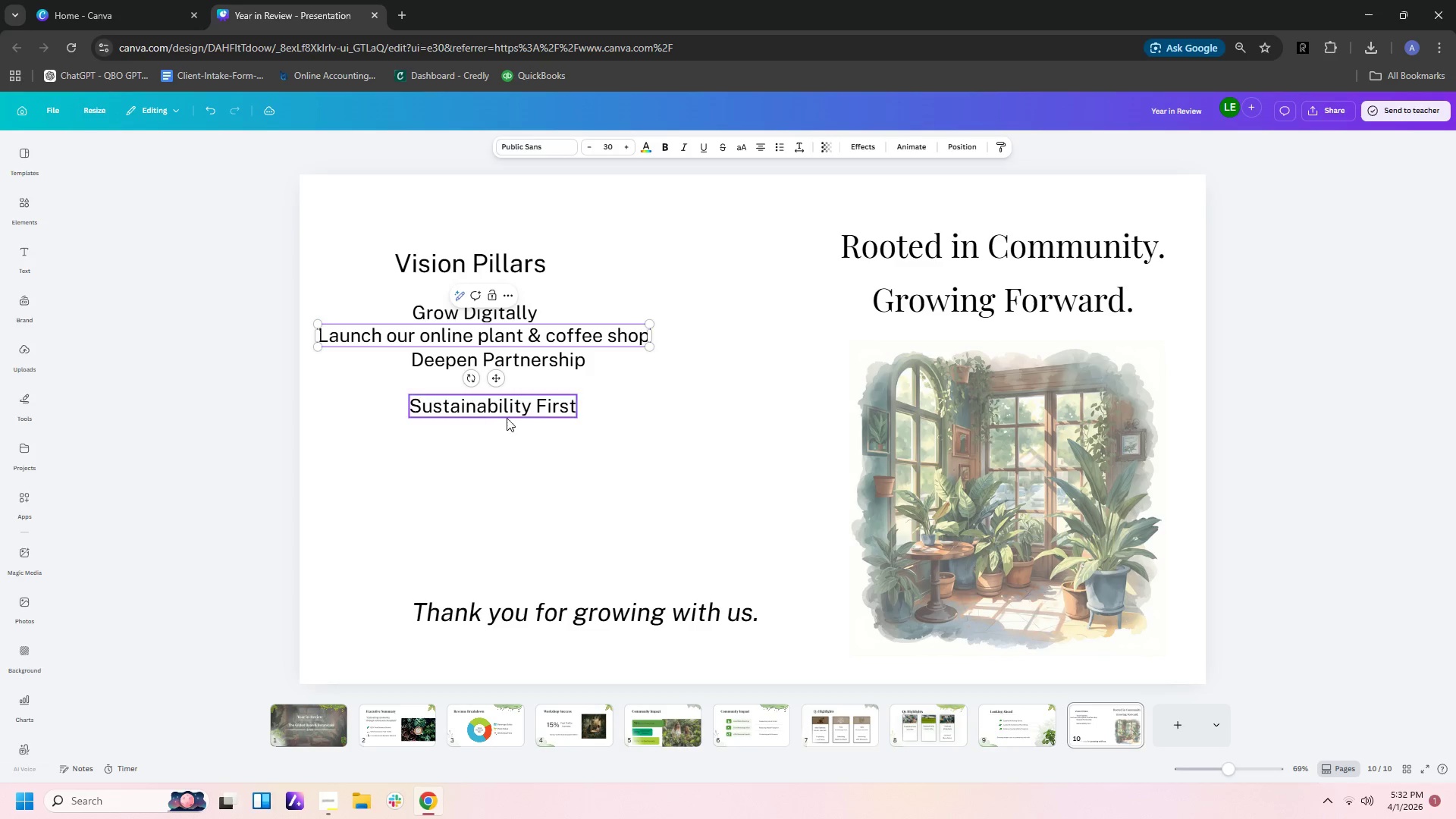 
left_click([659, 395])
 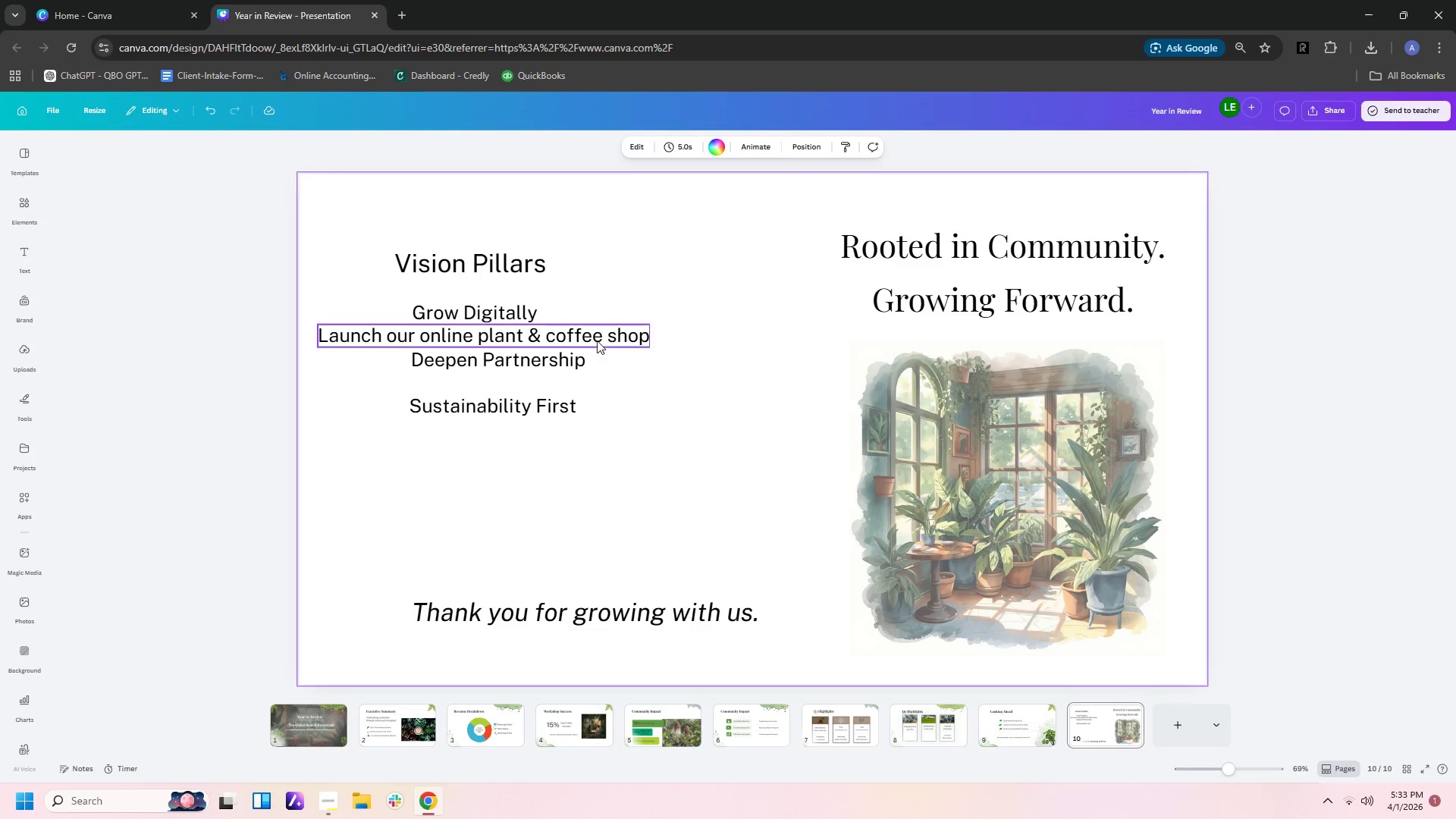 
left_click_drag(start_coordinate=[597, 340], to_coordinate=[710, 337])
 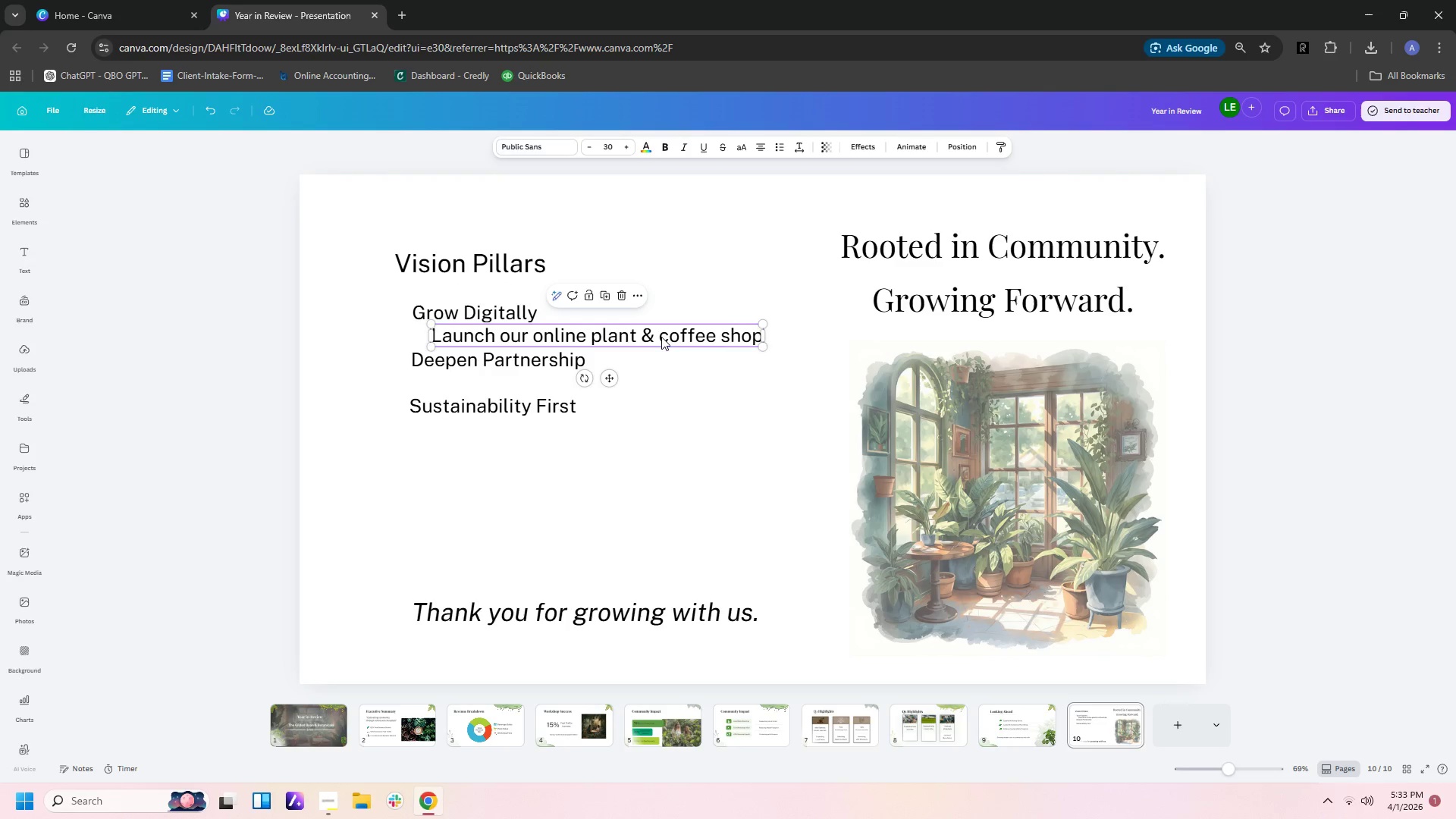 
left_click([661, 334])
 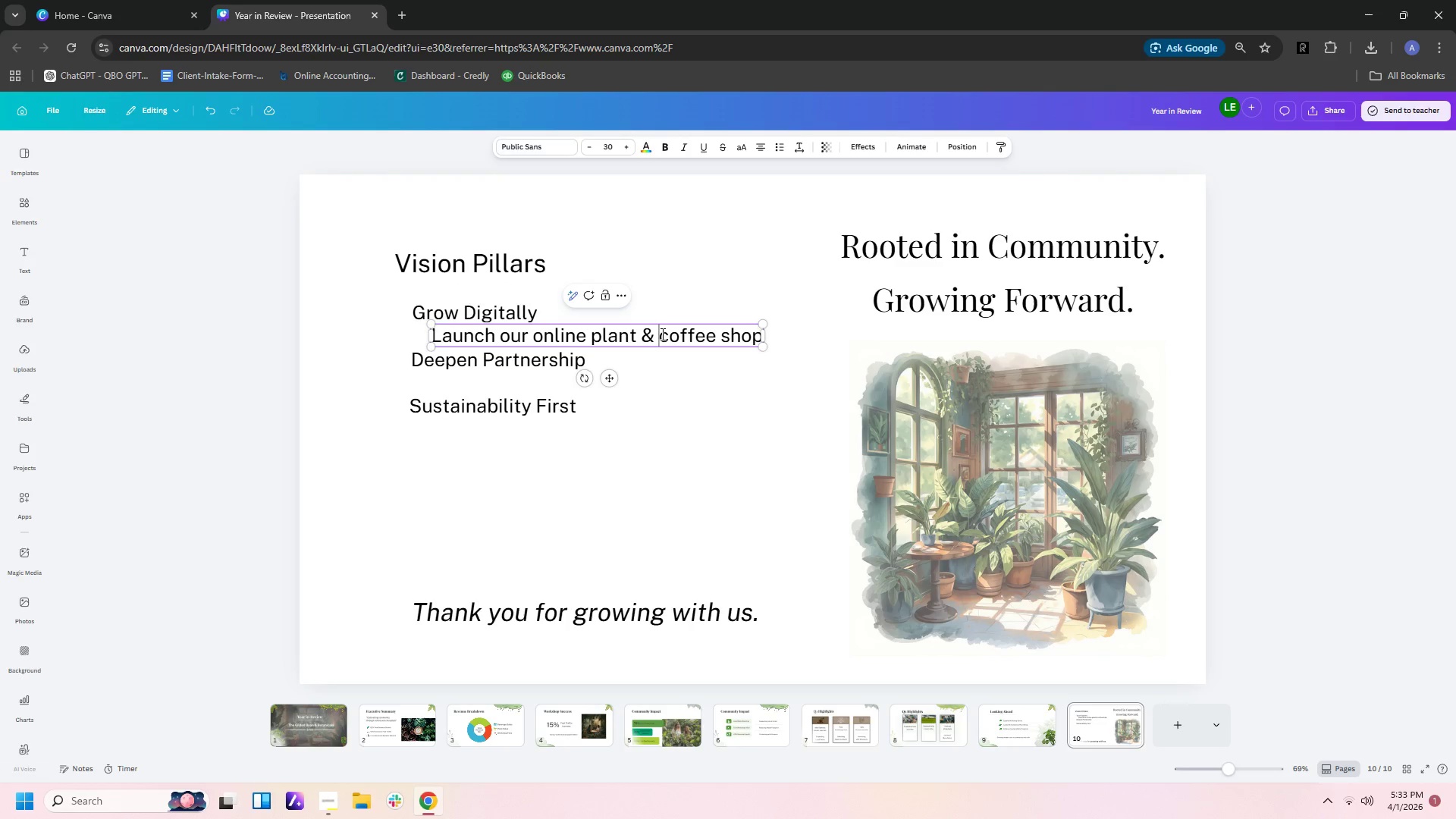 
key(Control+C)
 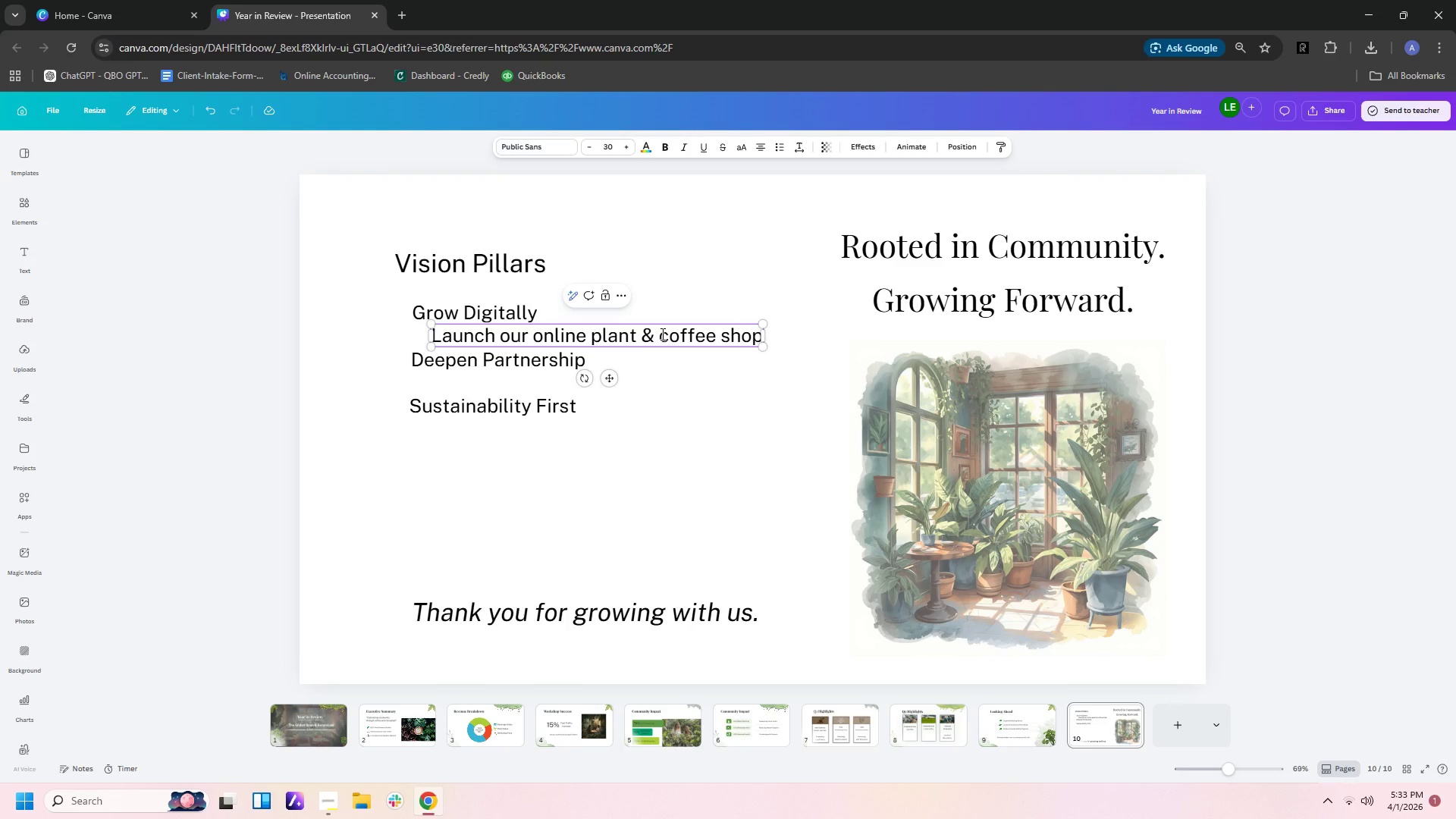 
key(Control+V)
 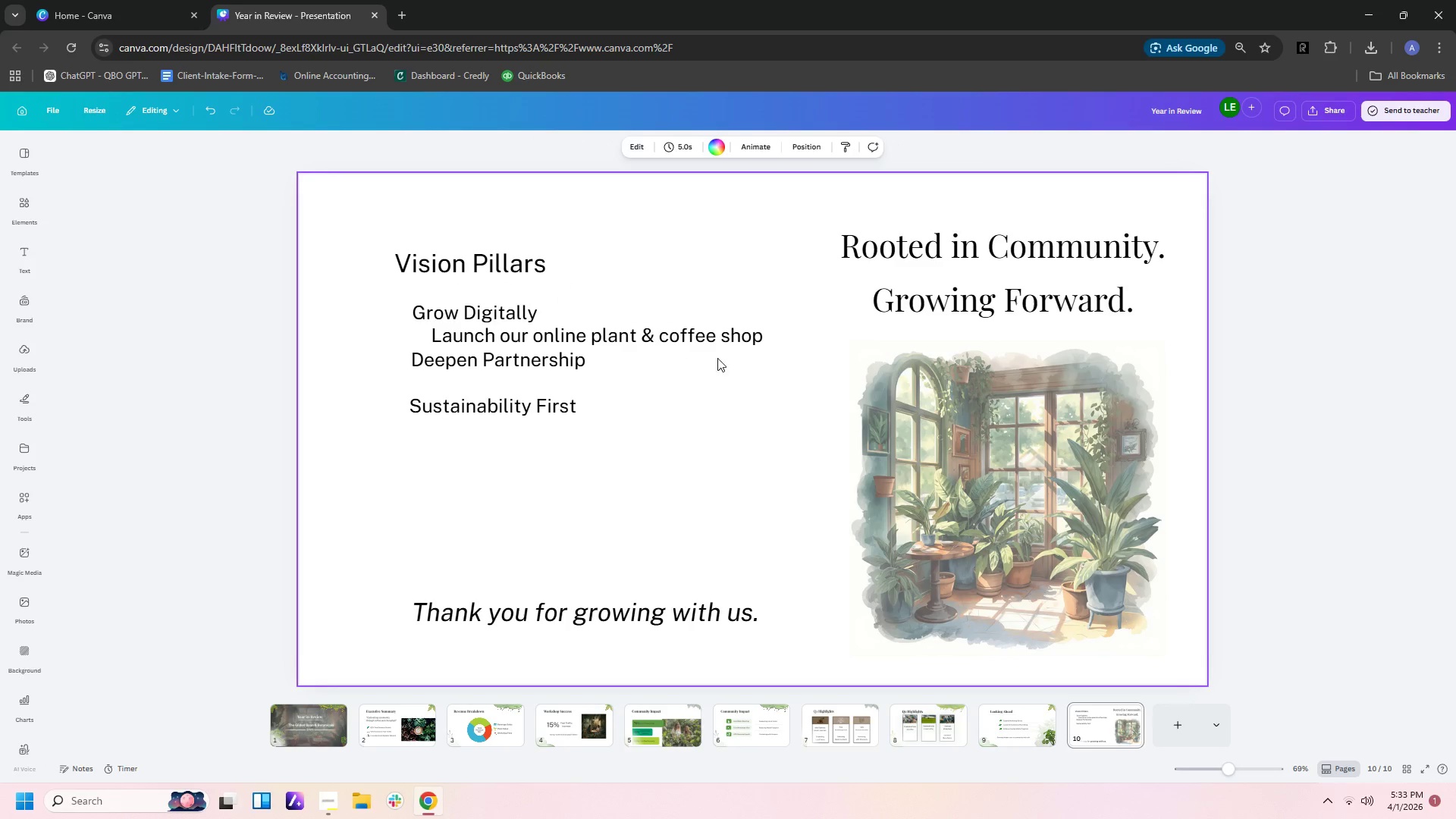 
double_click([717, 338])
 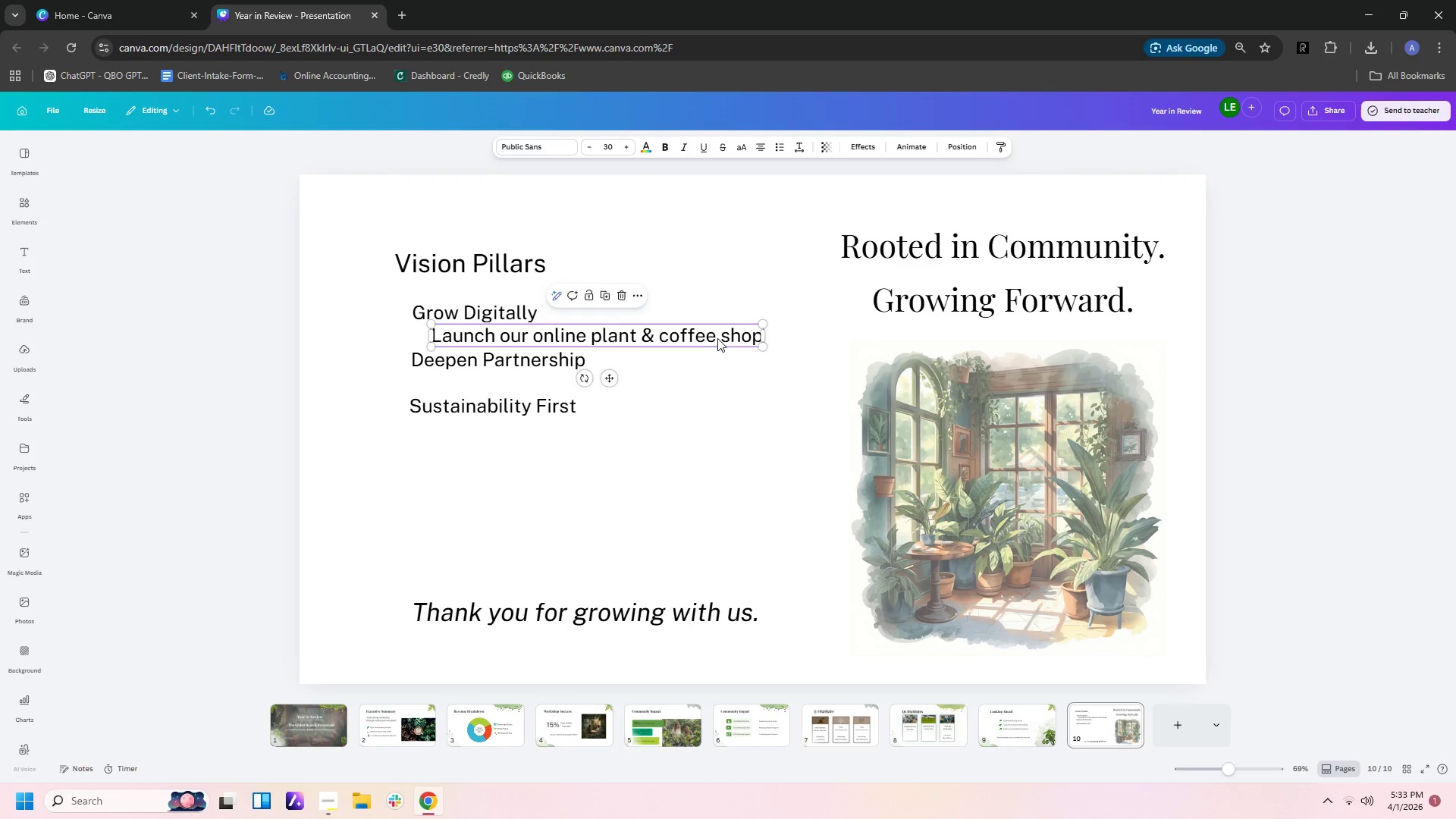 
key(Control+C)
 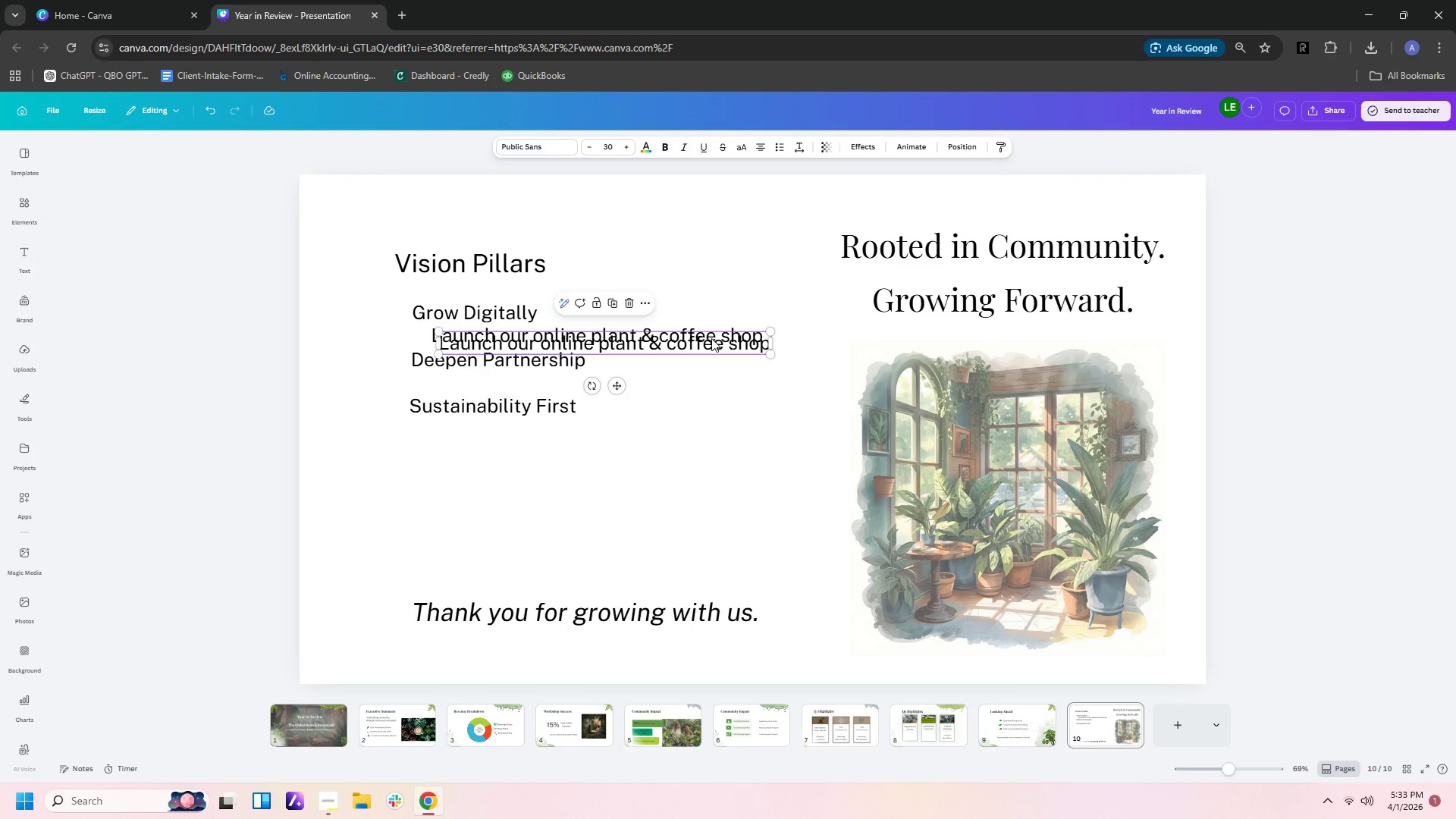 
key(Control+V)
 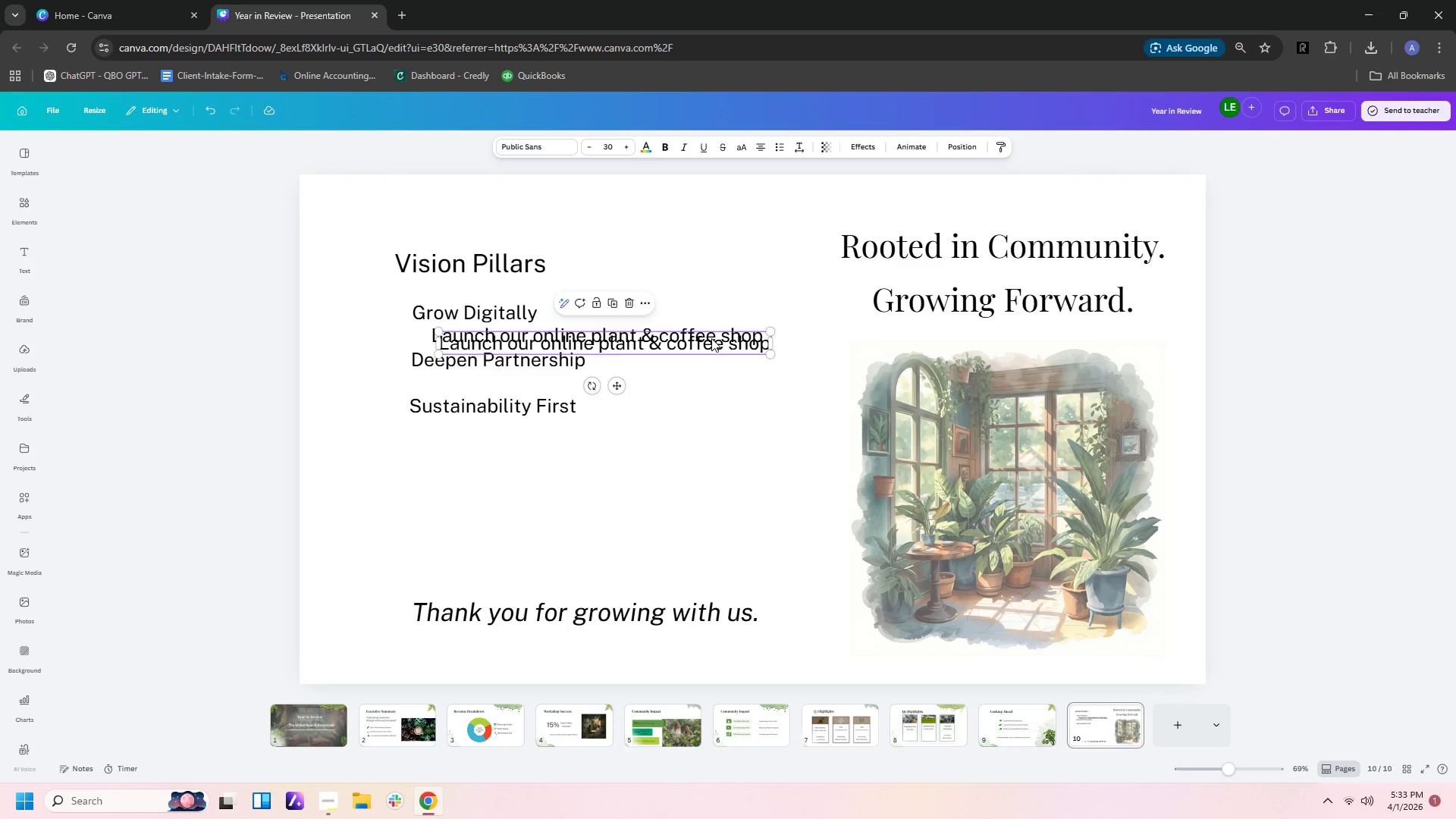 
left_click_drag(start_coordinate=[711, 338], to_coordinate=[705, 378])
 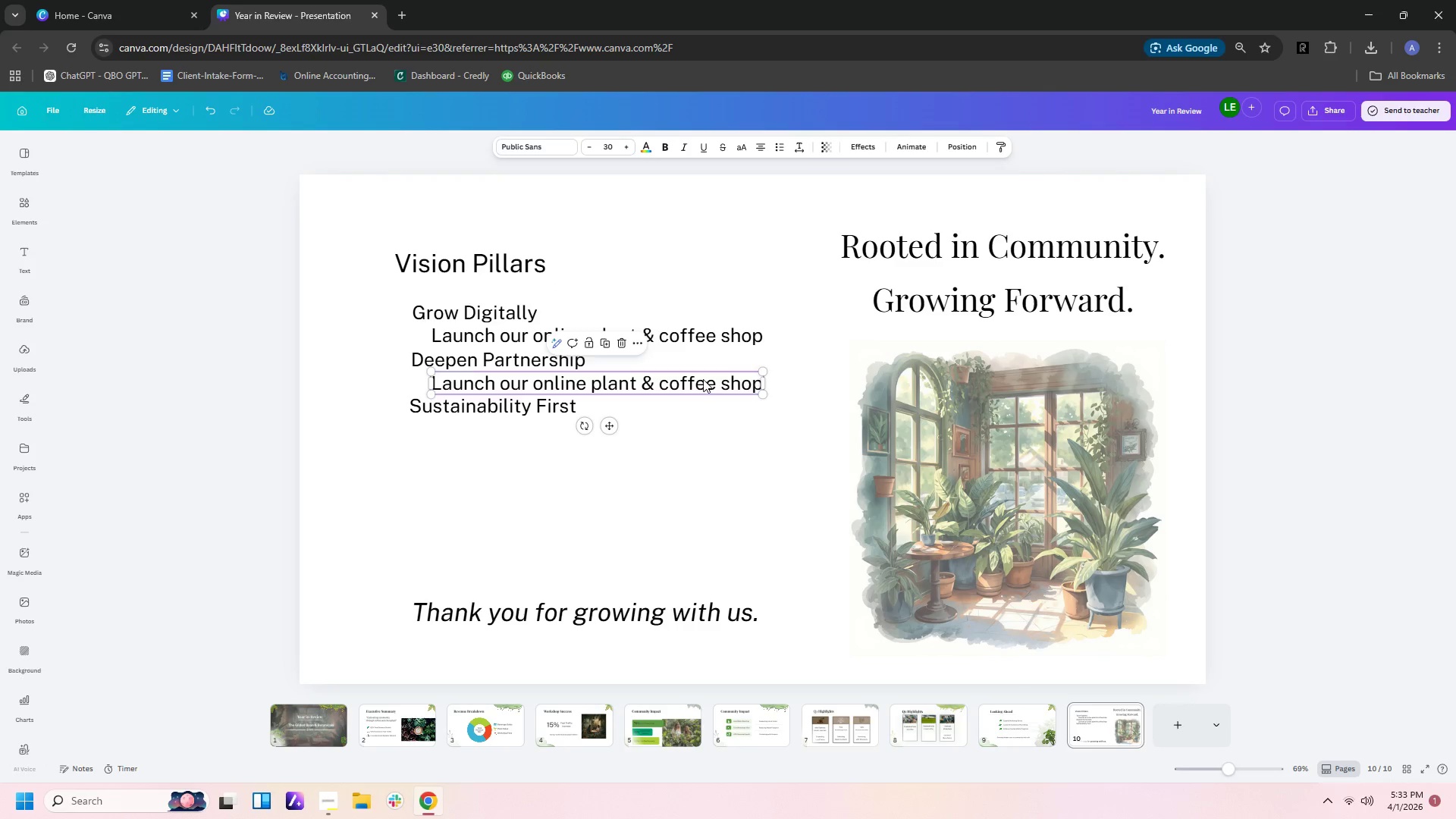 
double_click([703, 379])
 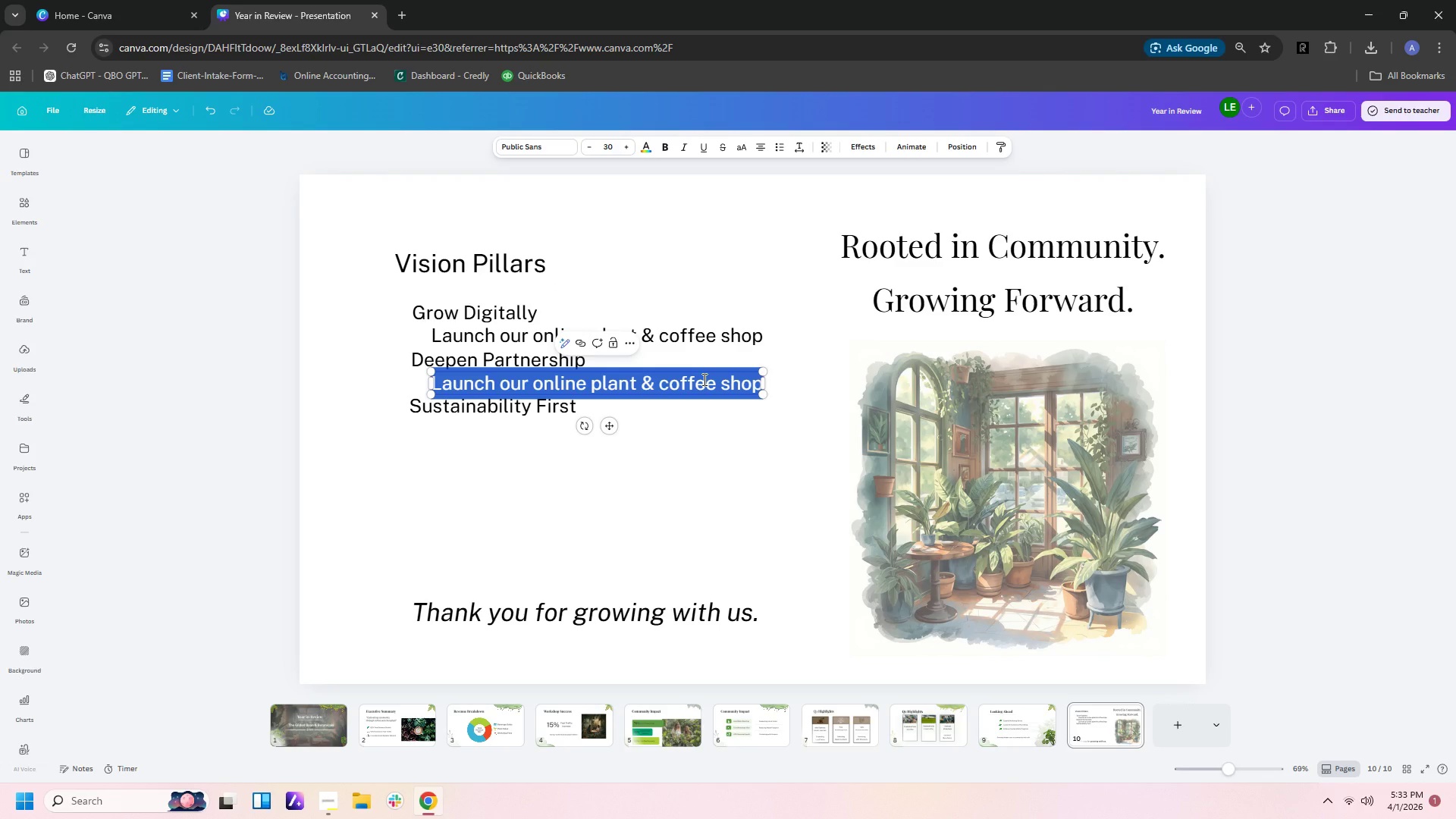 
type(Support mpre)
key(Backspace)
key(Backspace)
key(Backspace)
type(ore local go)
key(Backspace)
type(rowers & makers)
 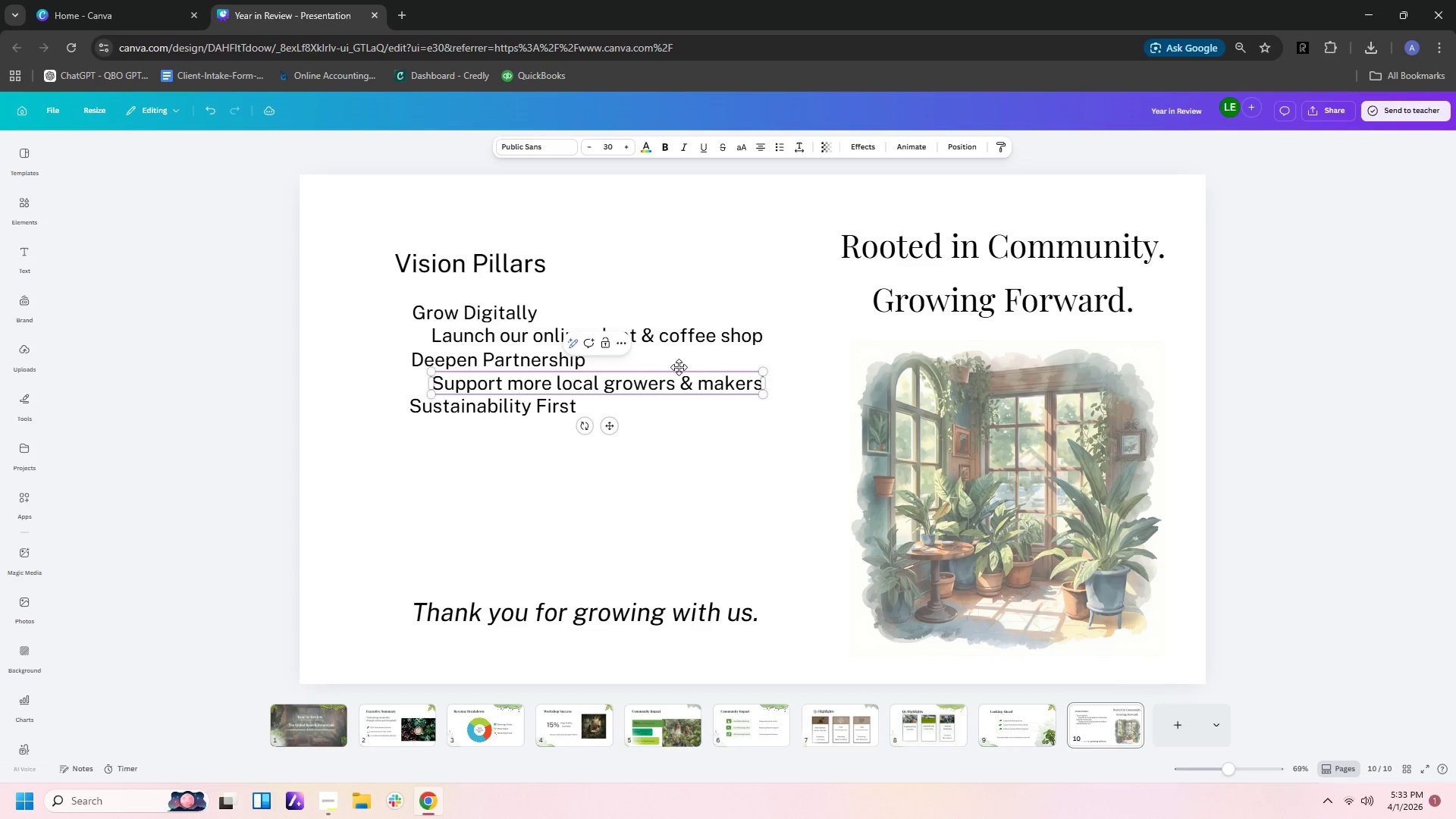 
left_click([738, 453])
 